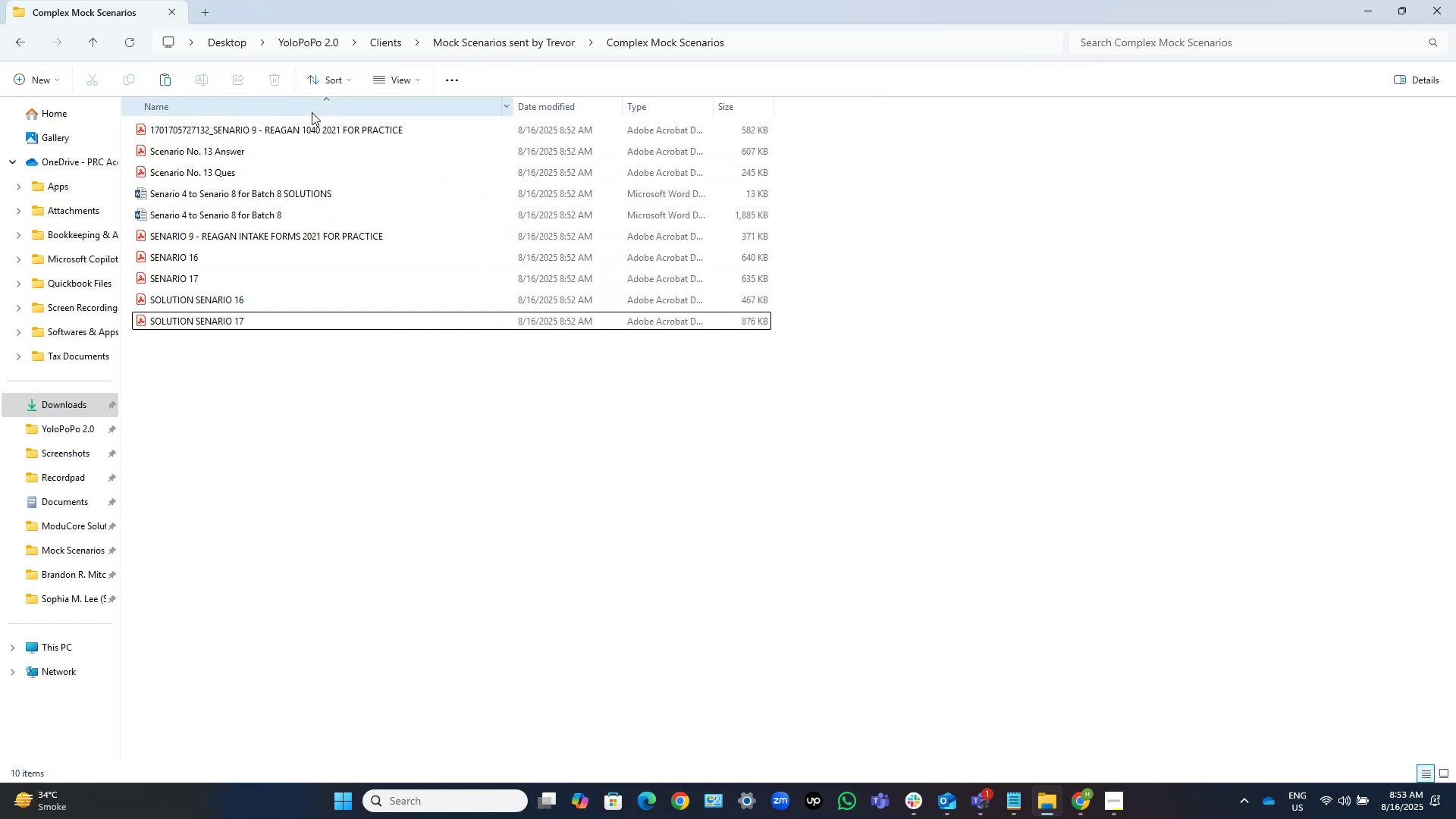 
double_click([224, 297])
 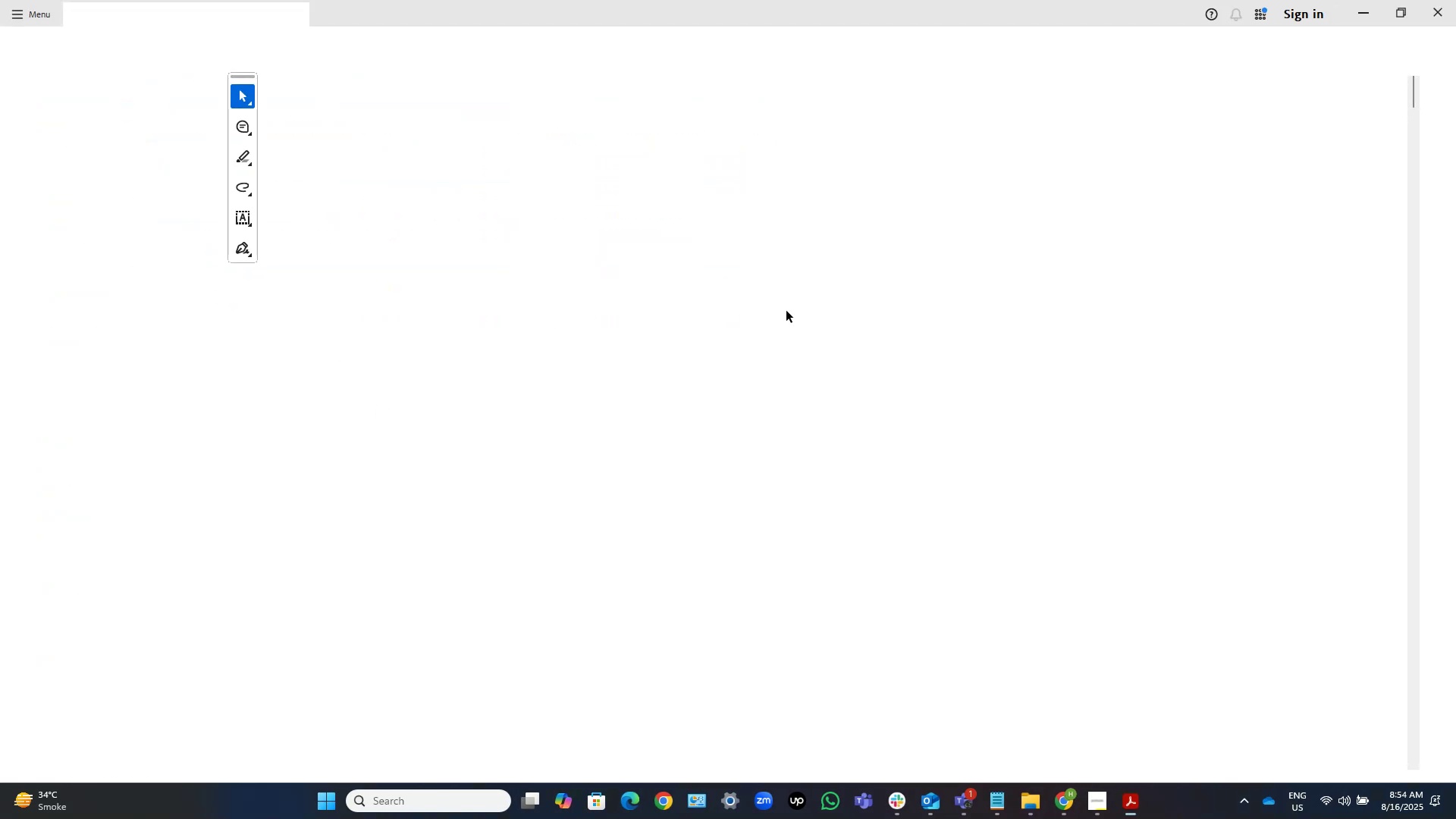 
scroll: coordinate [786, 311], scroll_direction: down, amount: 6.0
 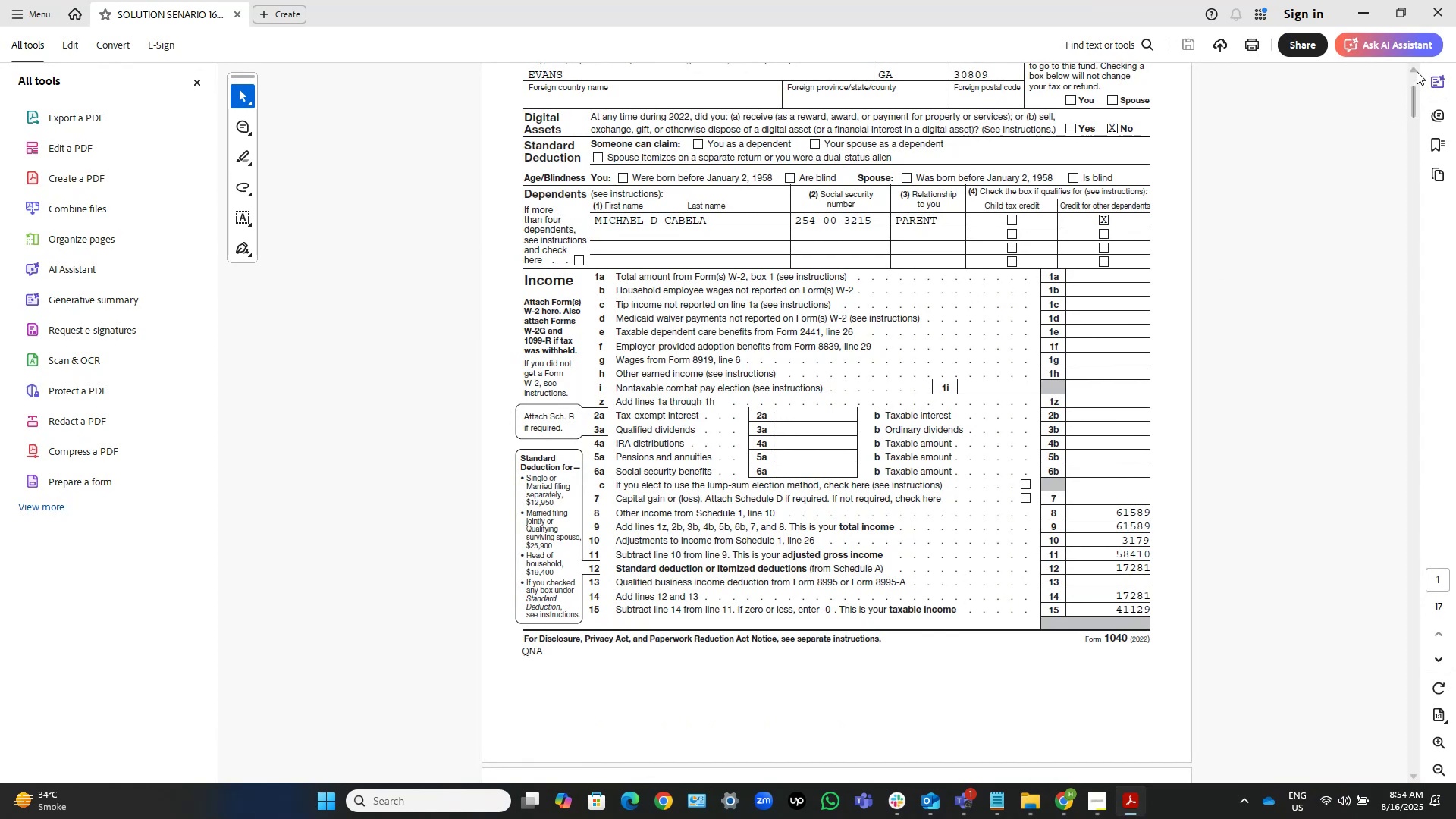 
left_click_drag(start_coordinate=[1417, 96], to_coordinate=[1397, 243])
 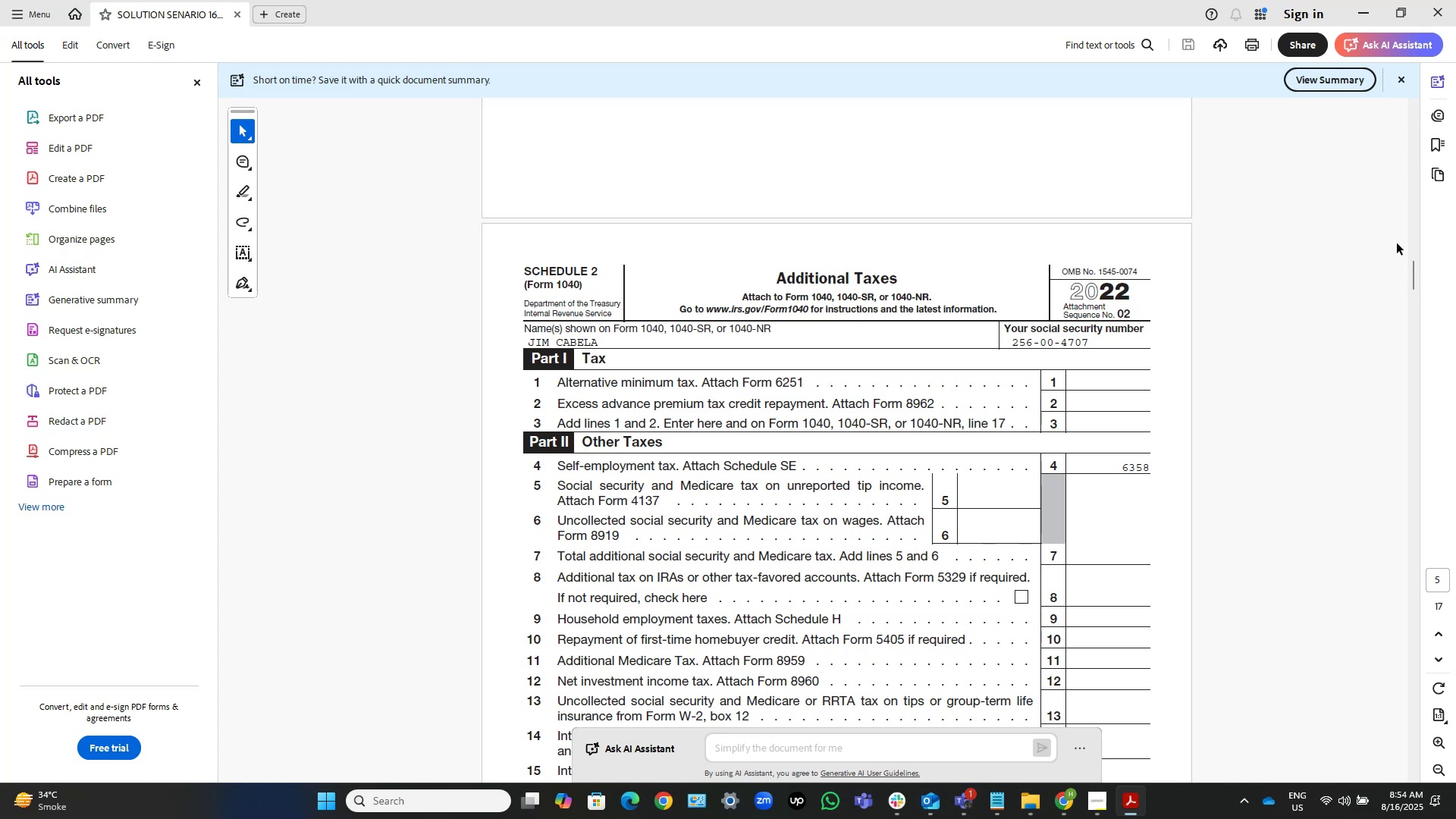 
wait(18.75)
 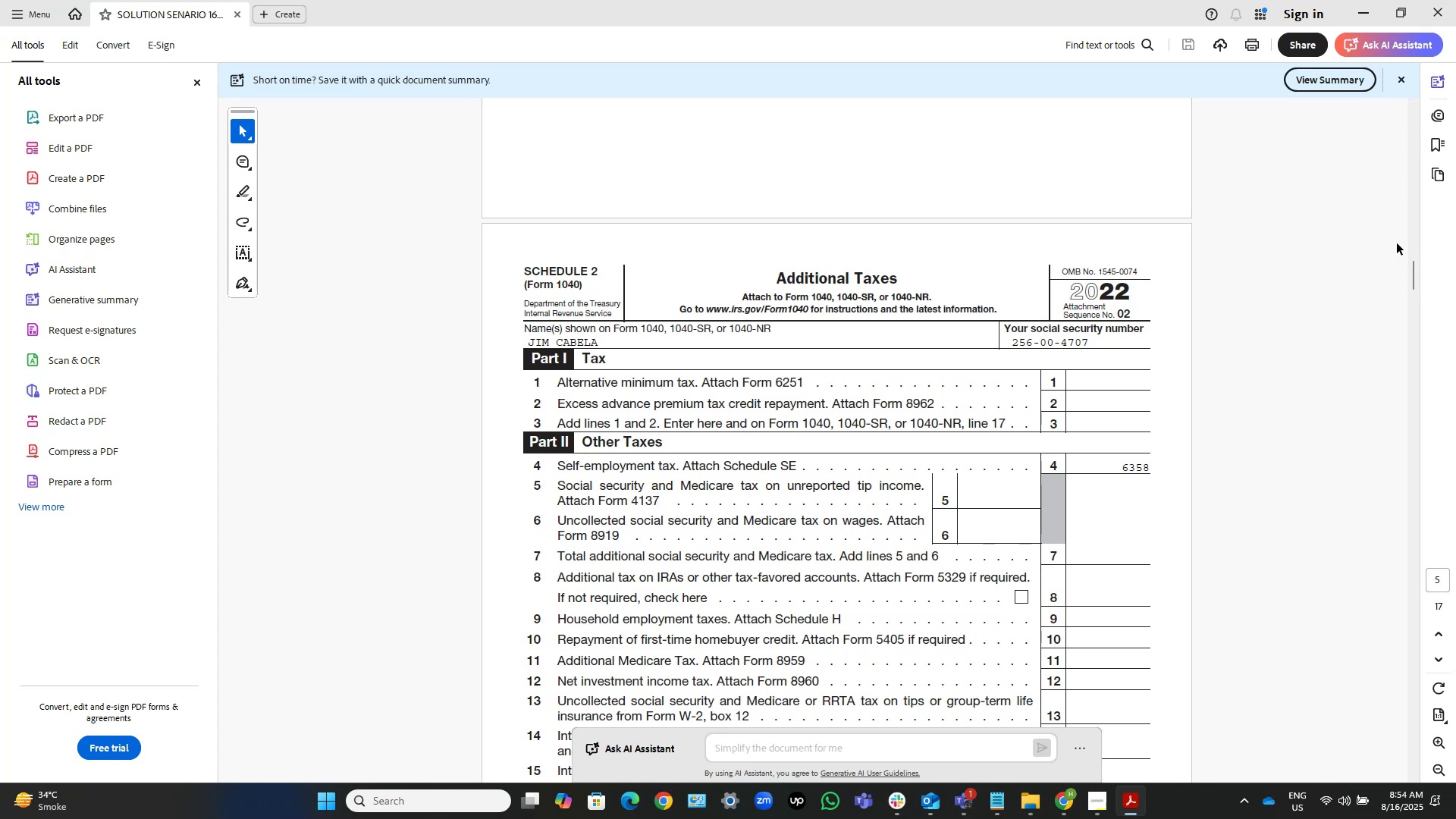 
left_click([1449, 11])
 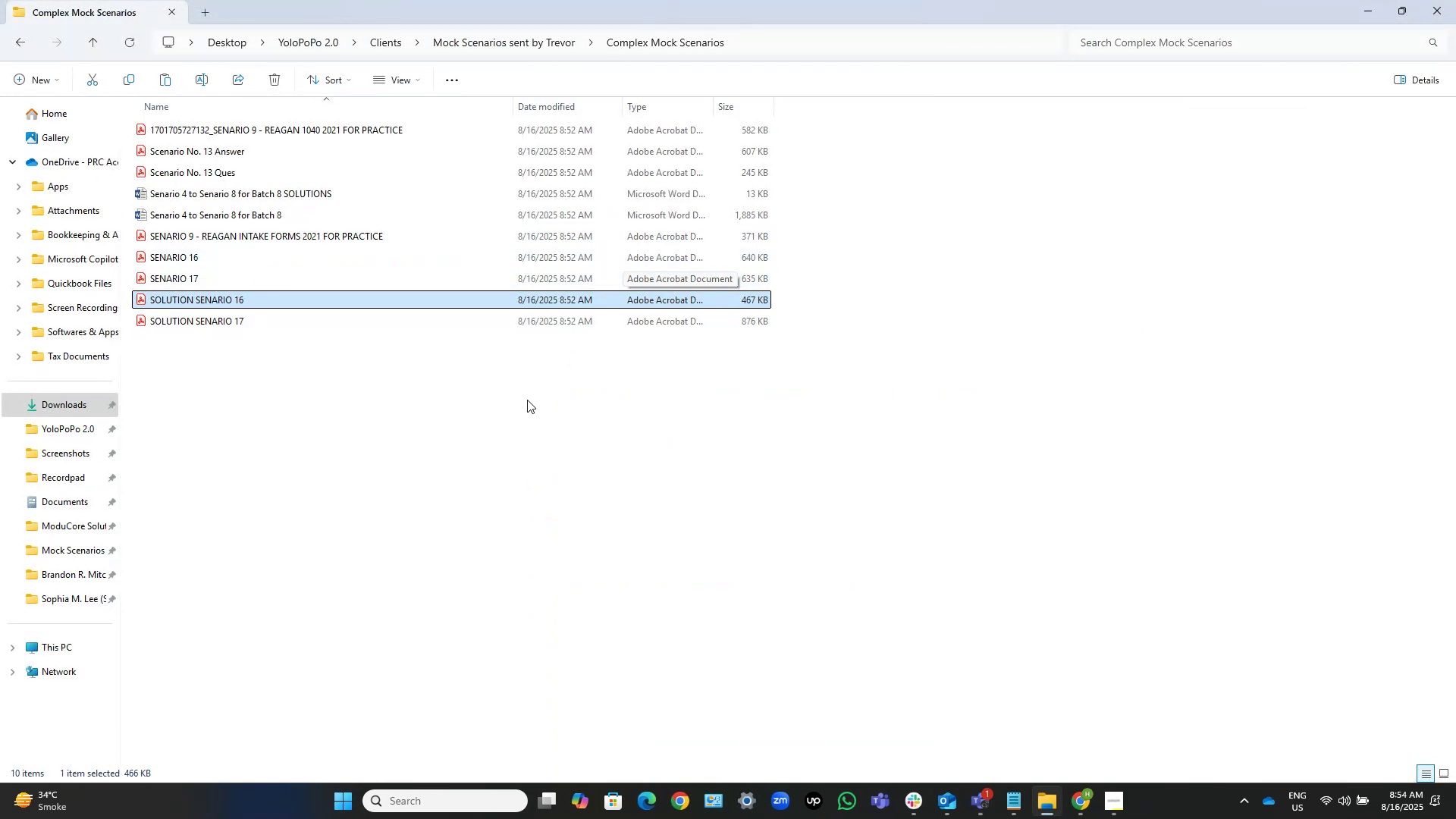 
left_click([527, 400])
 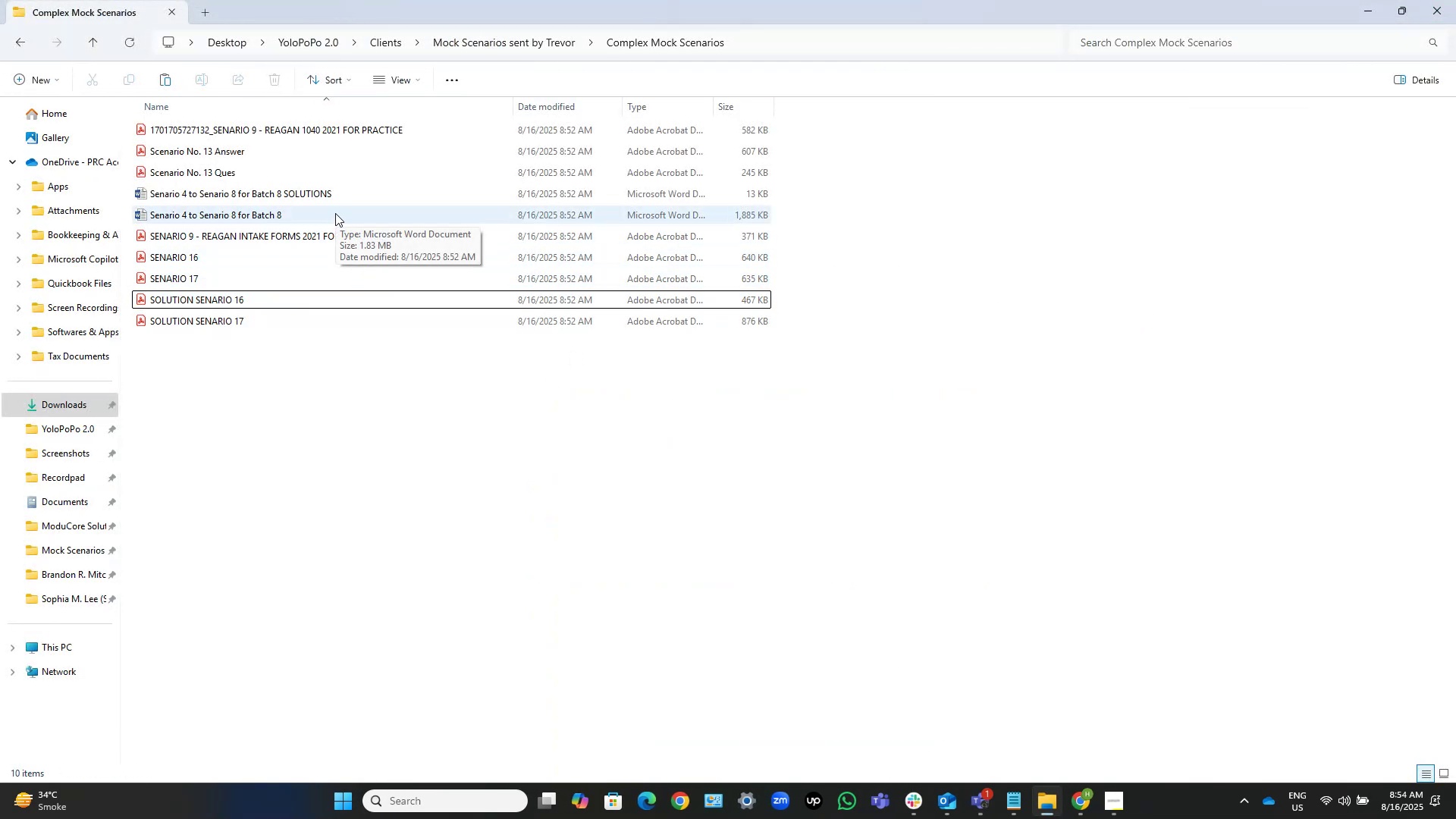 
wait(11.12)
 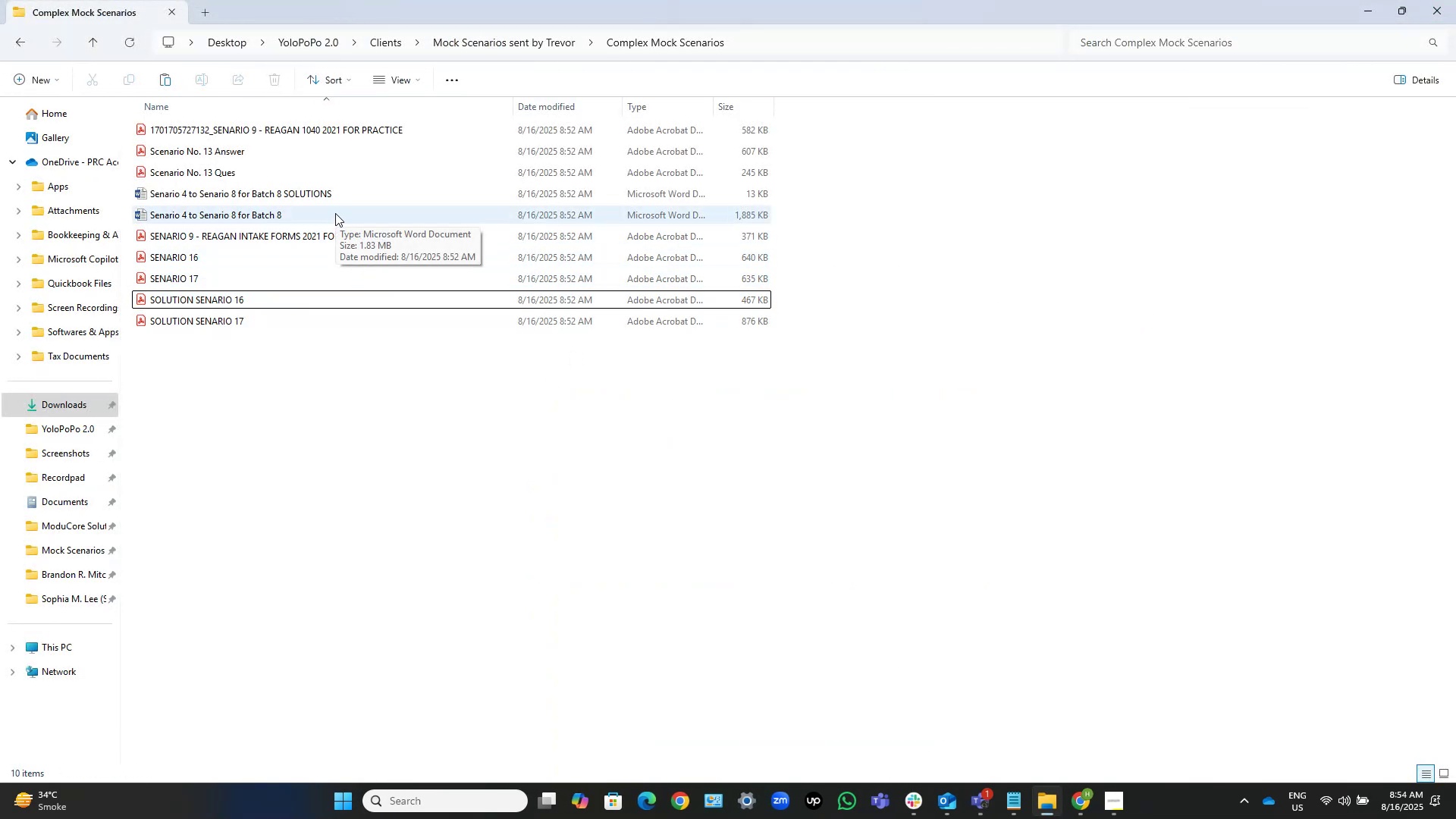 
double_click([299, 219])
 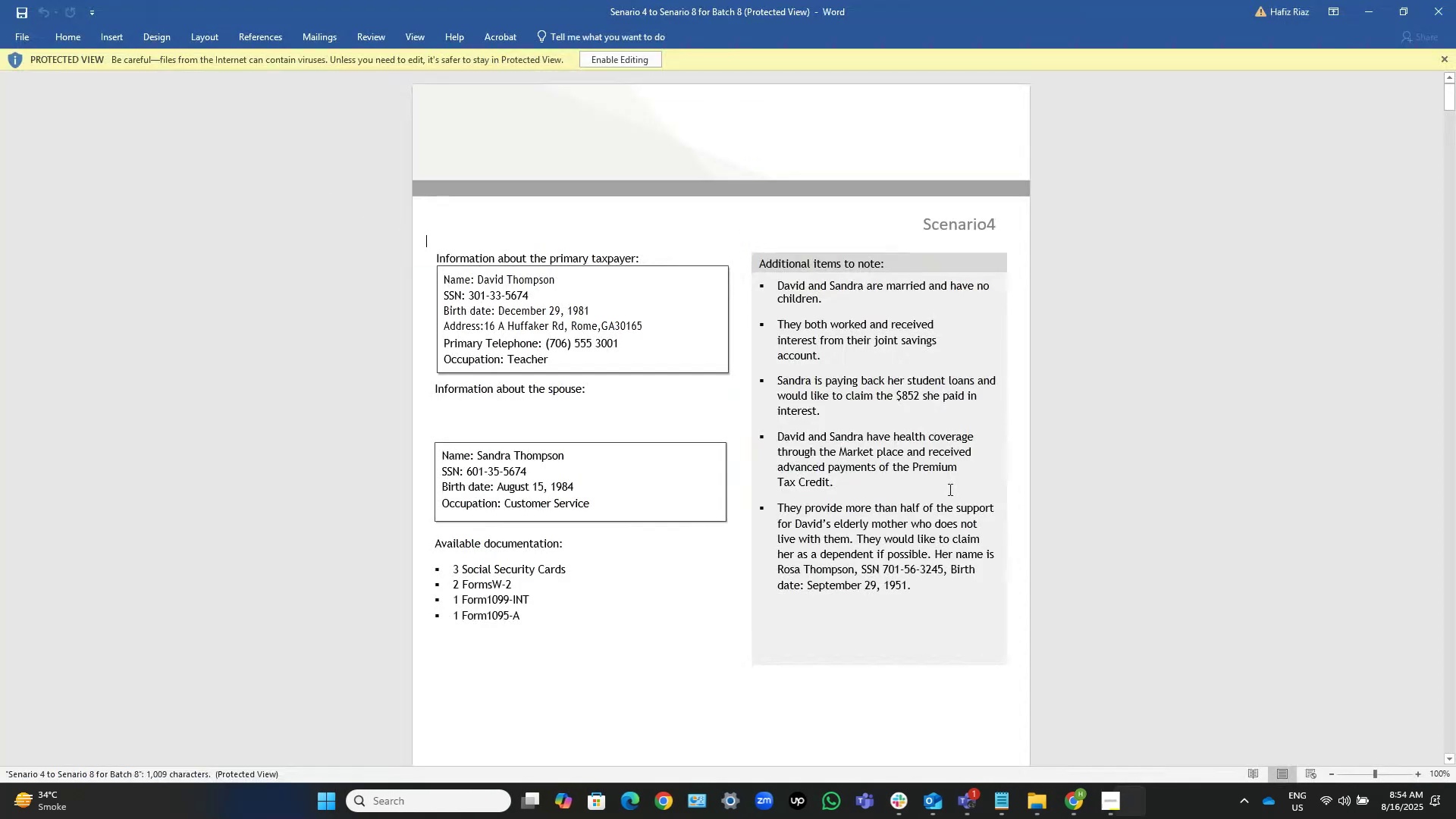 
scroll: coordinate [941, 361], scroll_direction: down, amount: 26.0
 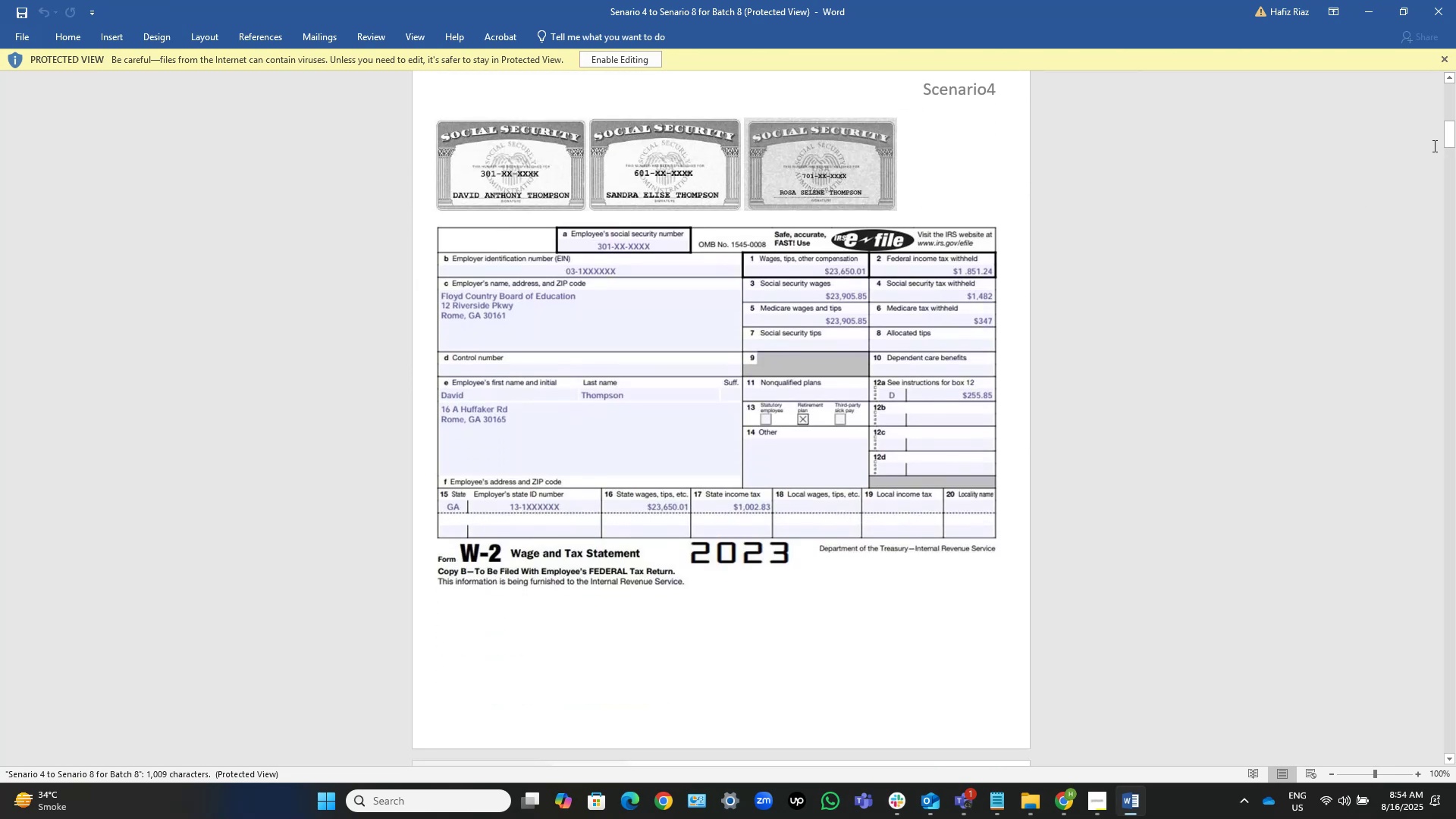 
left_click_drag(start_coordinate=[1451, 136], to_coordinate=[1414, 753])
 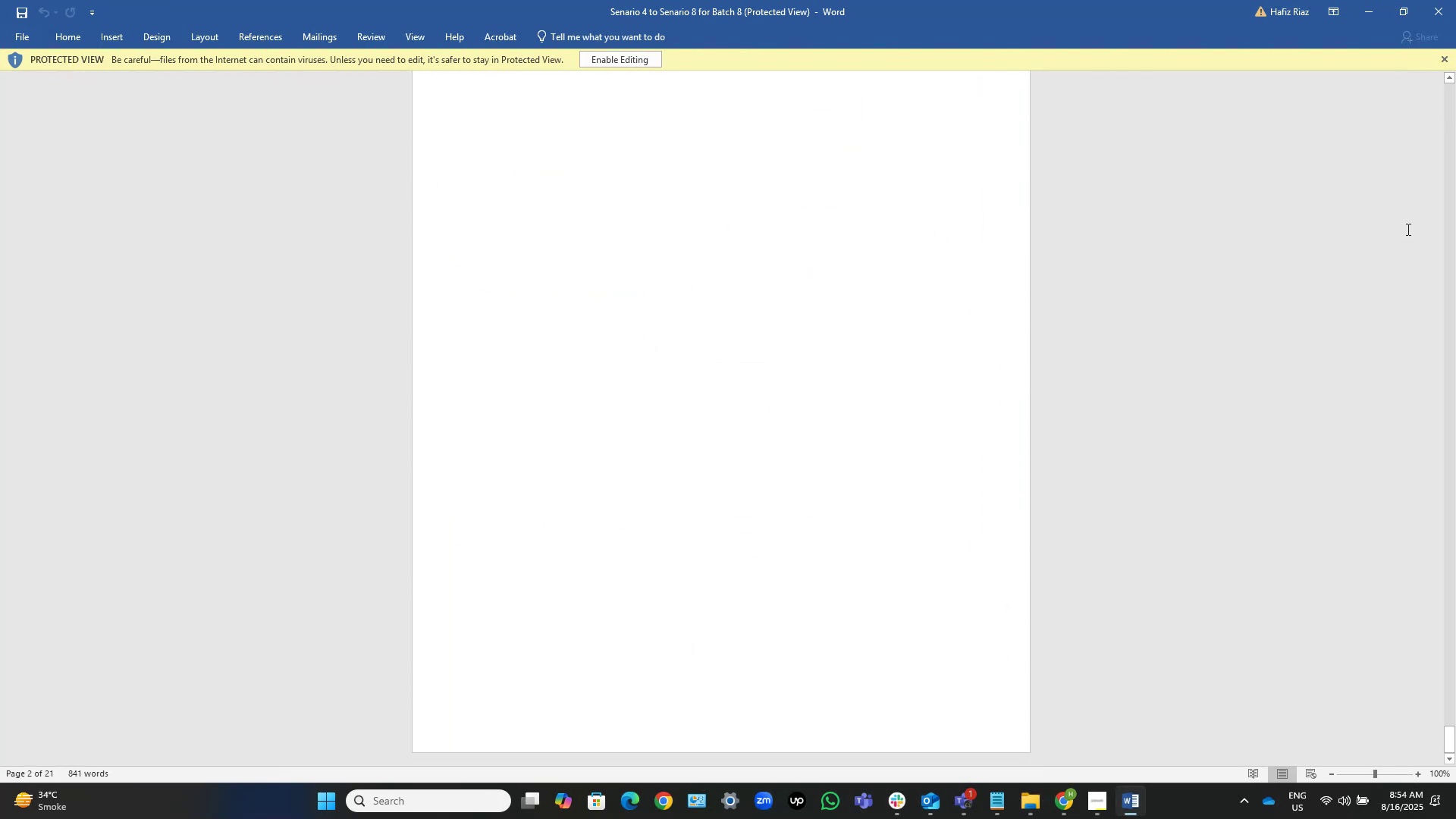 
scroll: coordinate [1263, 347], scroll_direction: up, amount: 20.0
 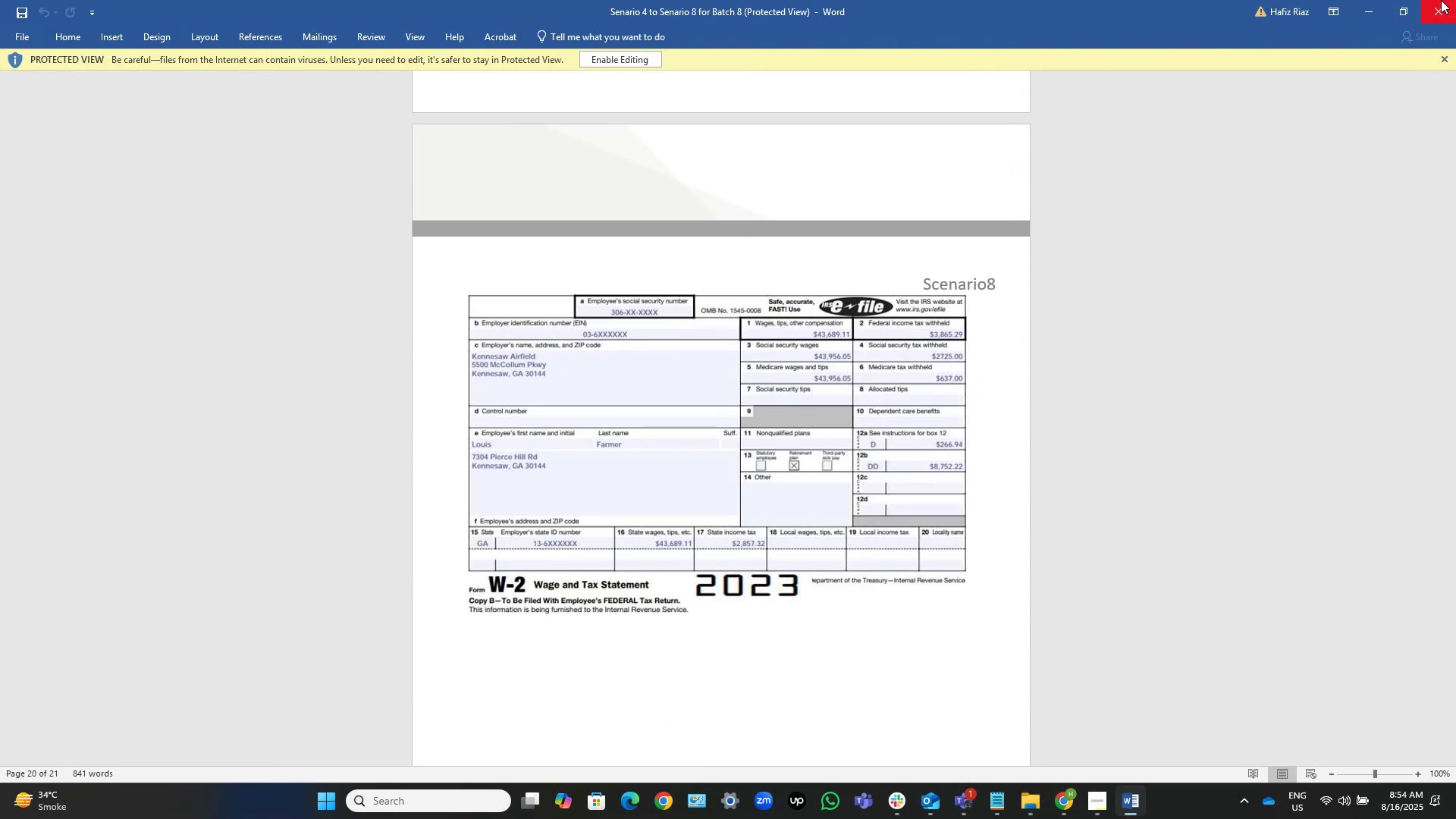 
left_click([1432, 8])
 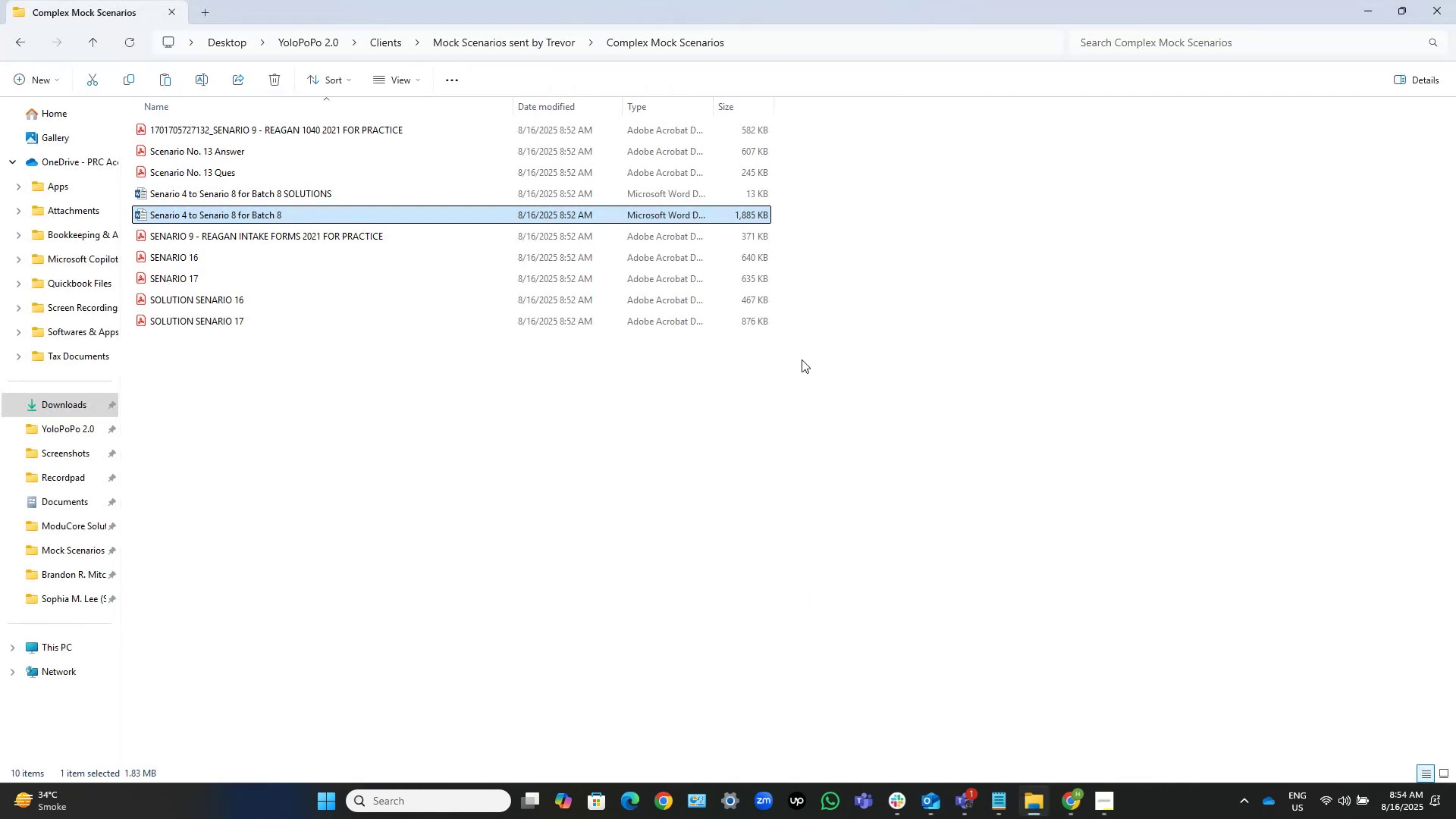 
left_click([746, 400])
 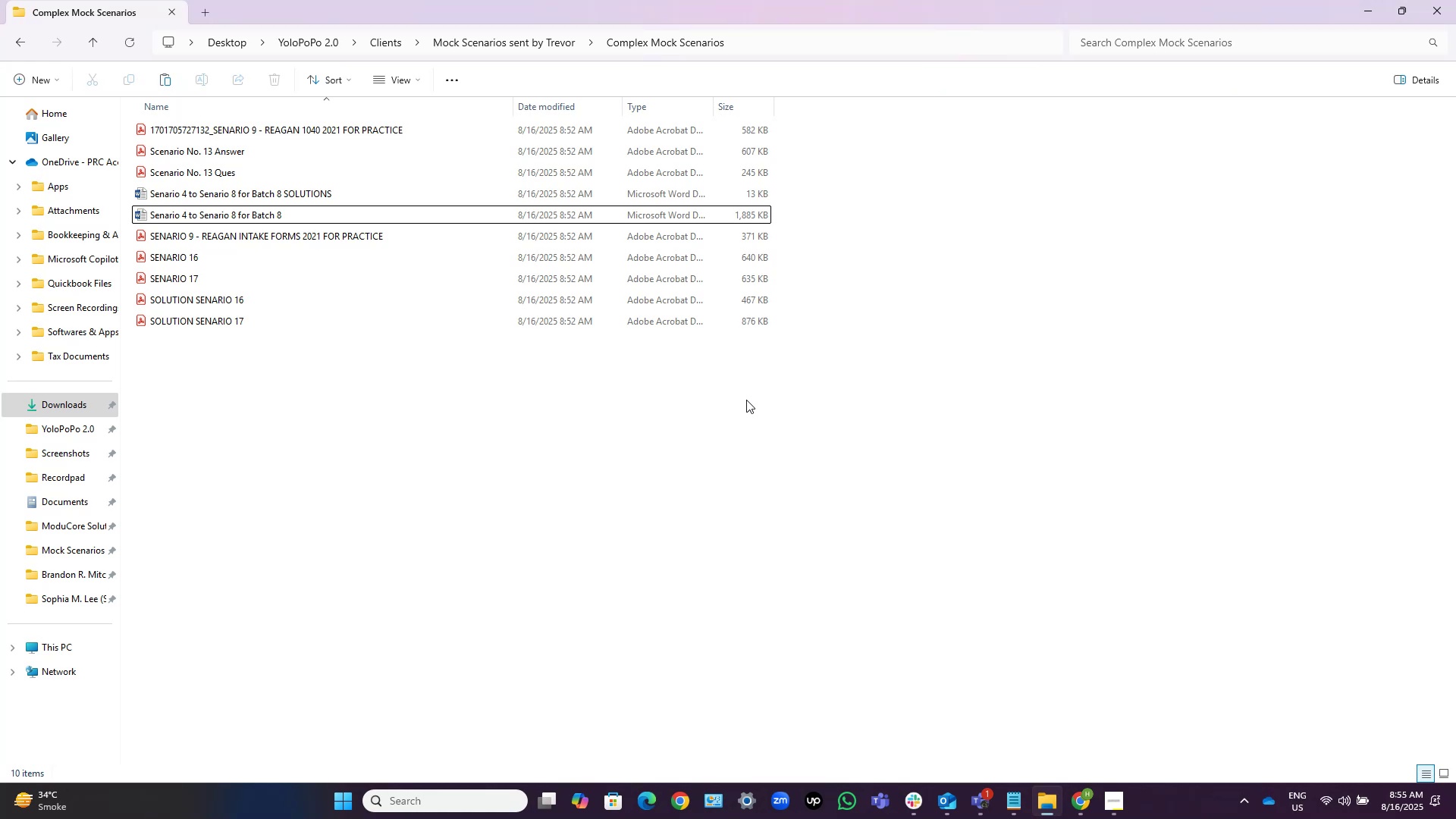 
wait(19.3)
 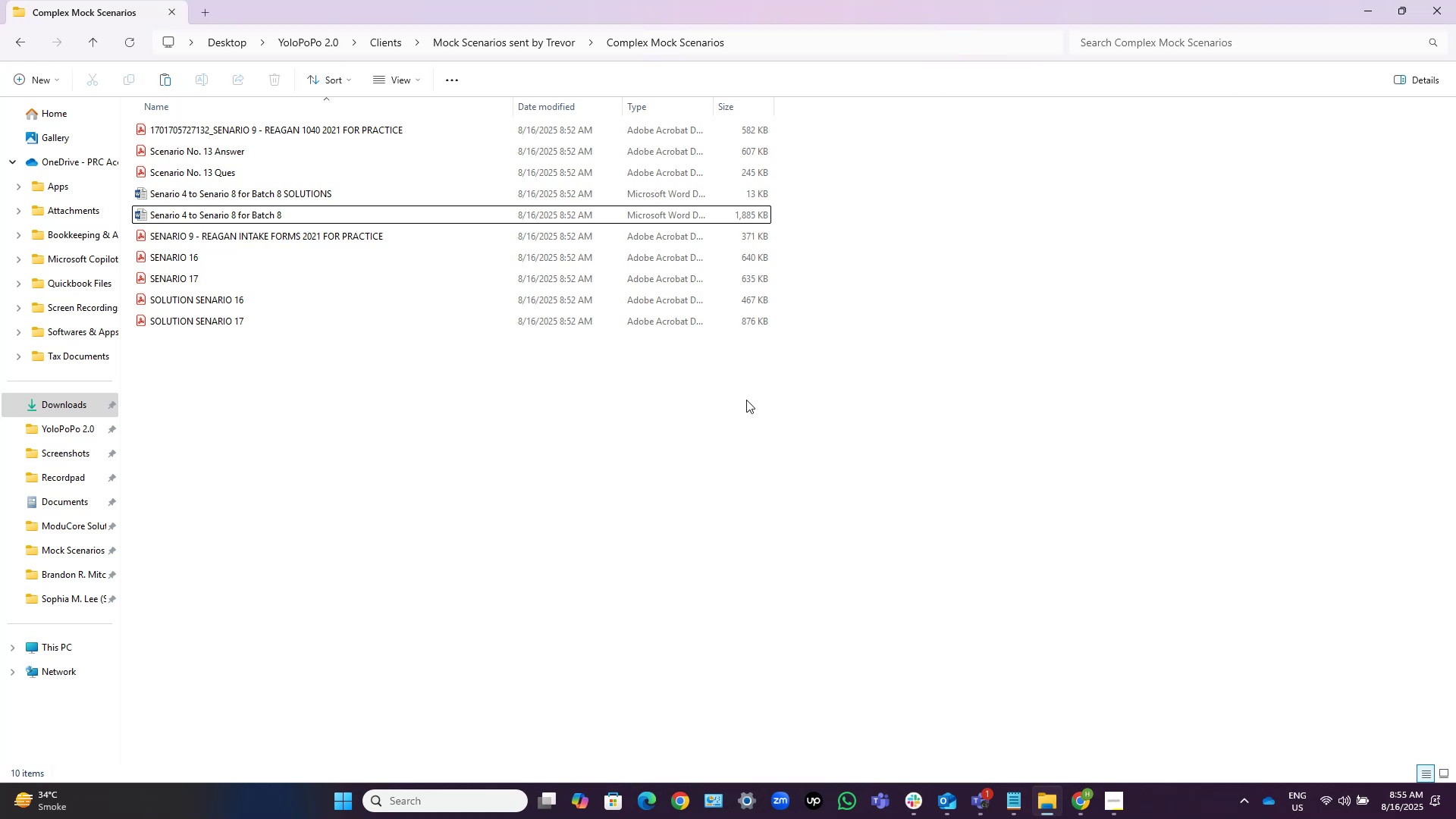 
mouse_move([535, 134])
 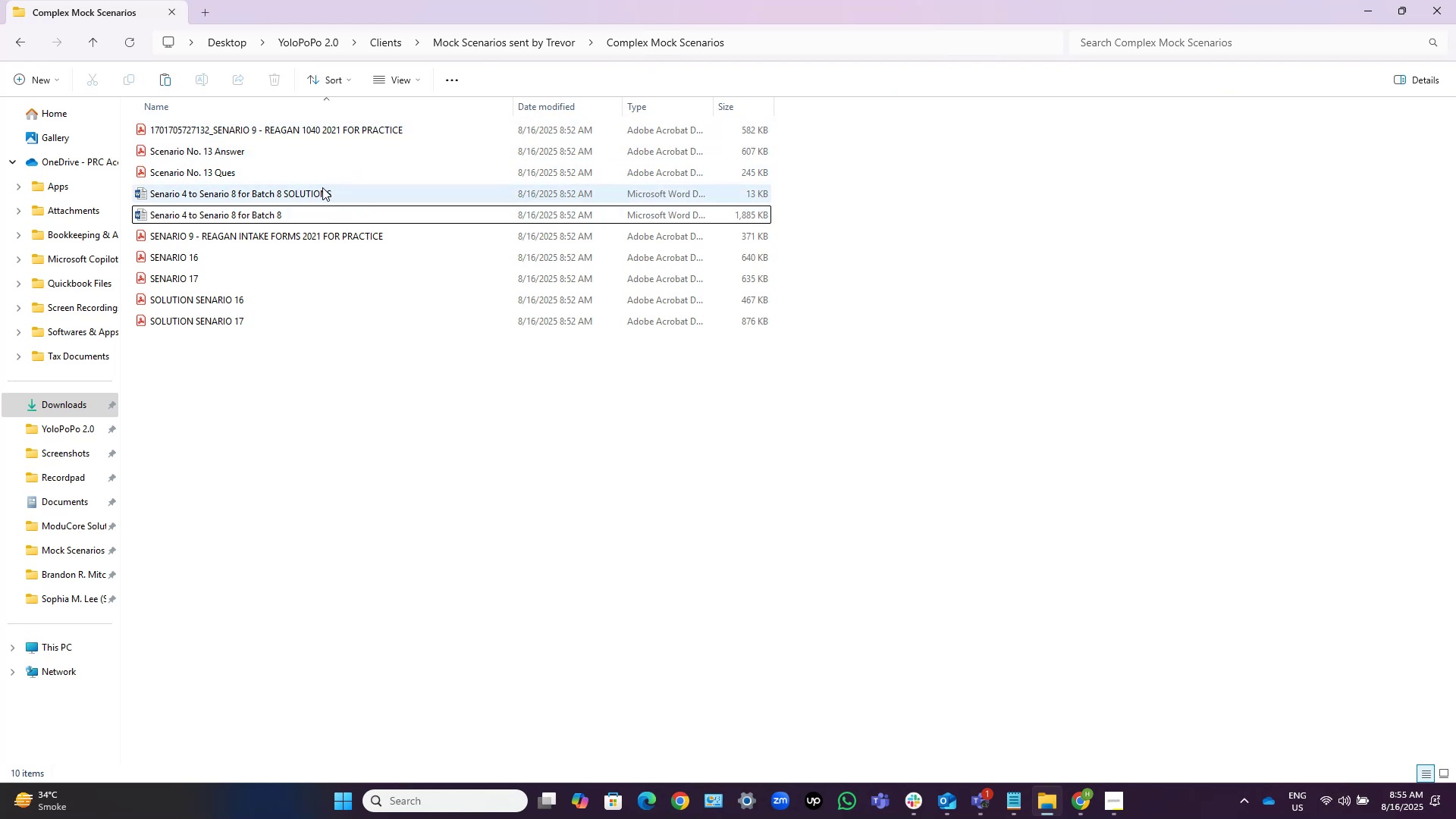 
wait(5.37)
 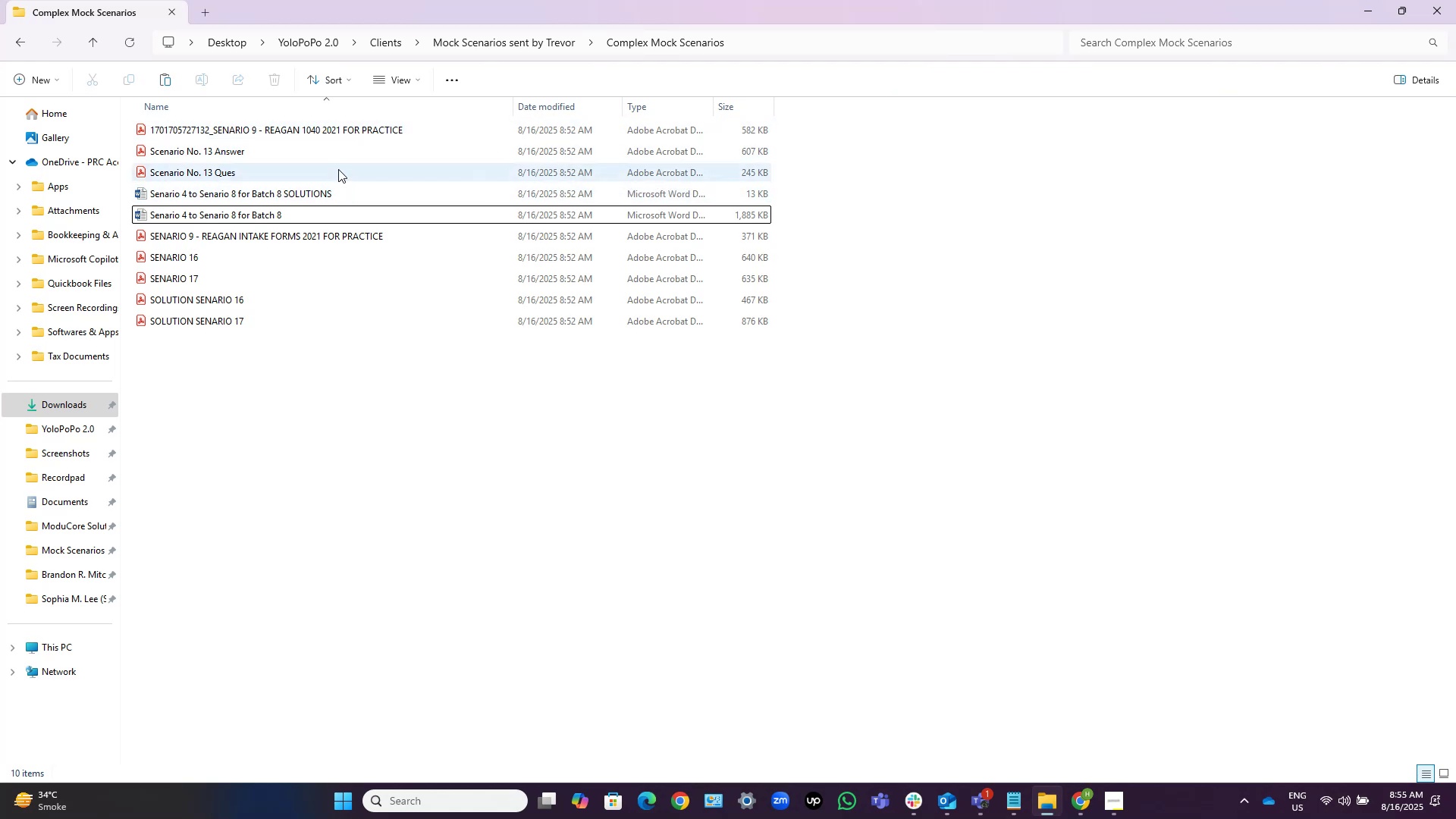 
left_click([324, 190])
 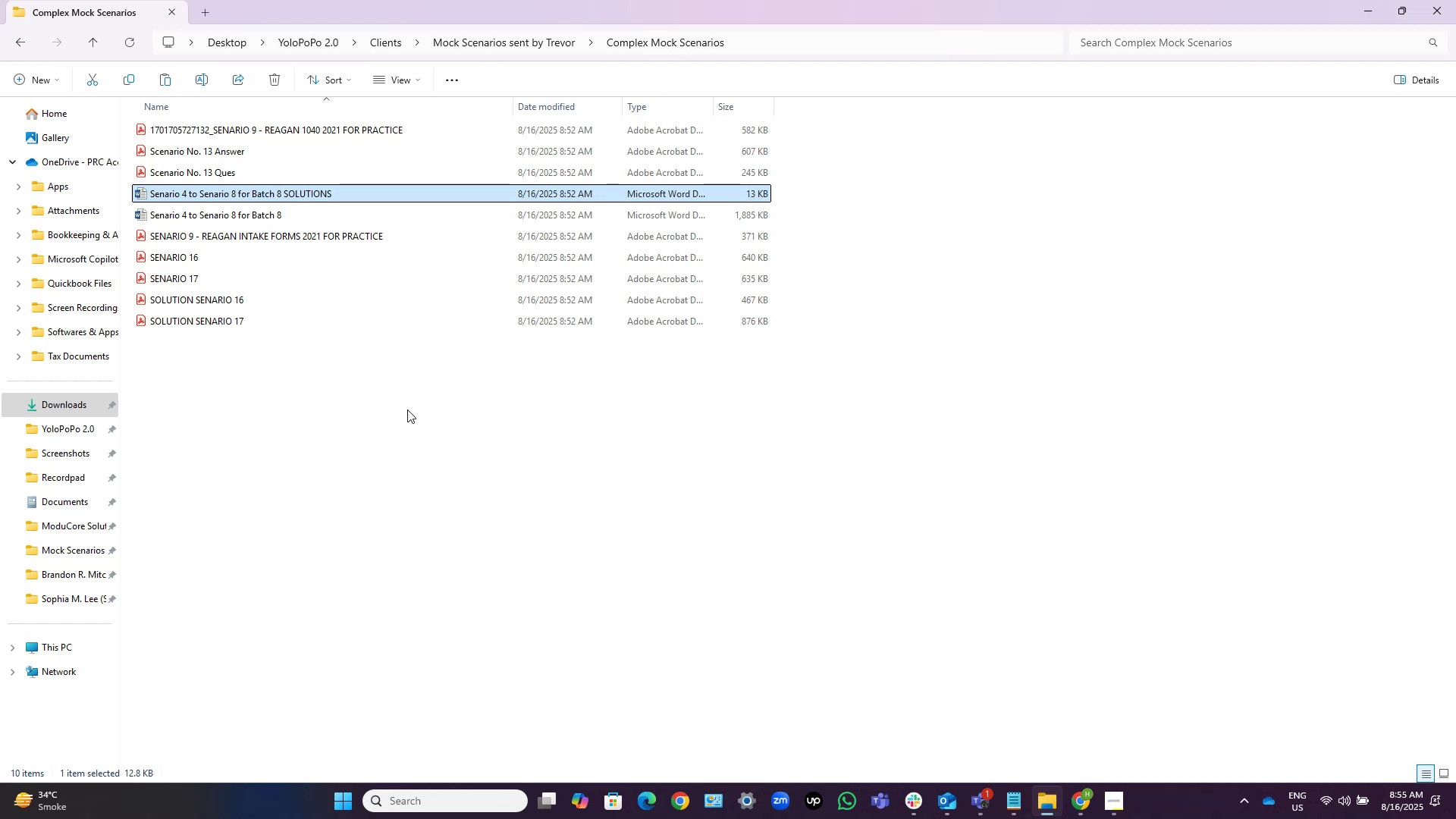 
key(Control+C)
 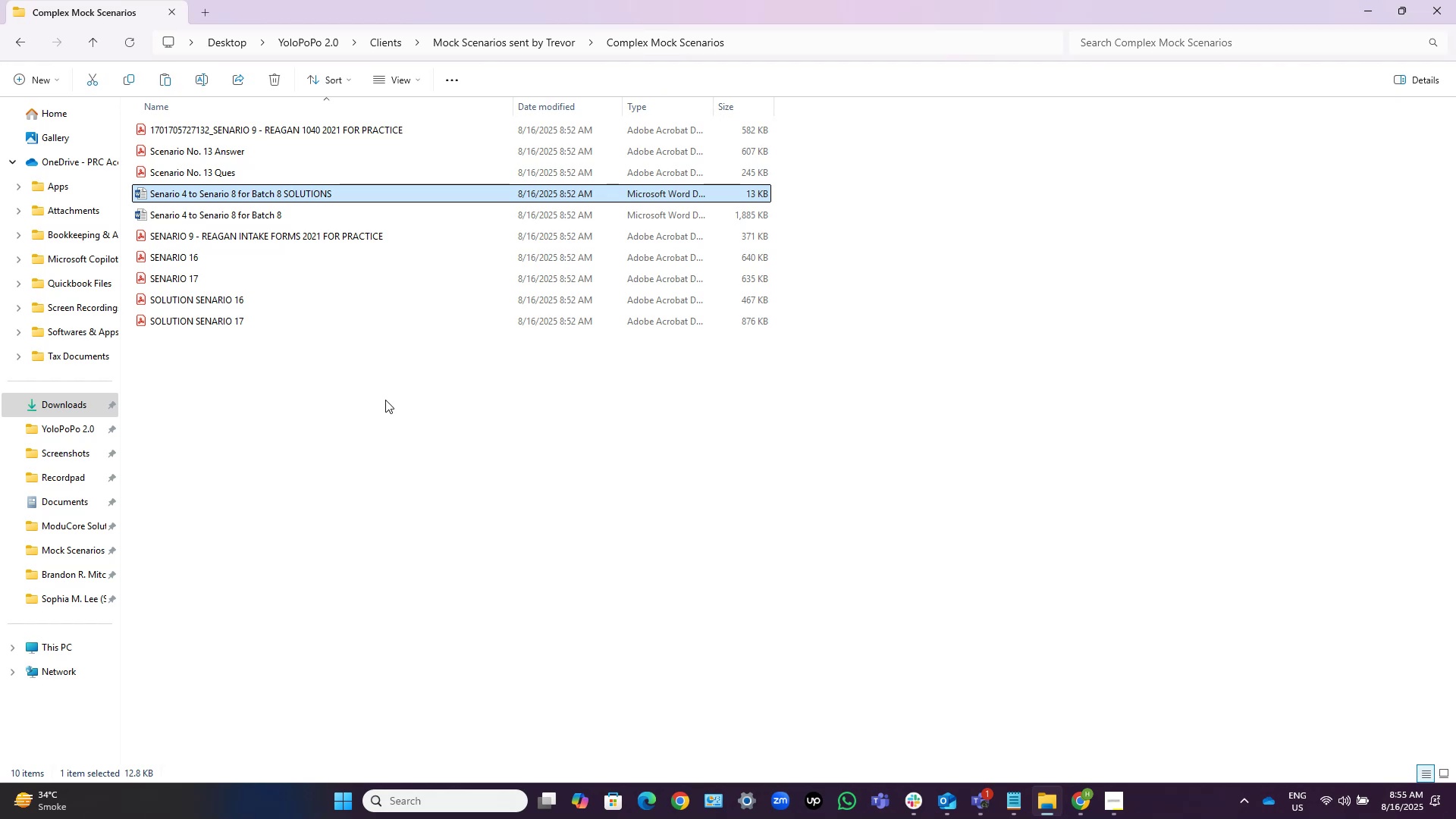 
left_click([386, 402])
 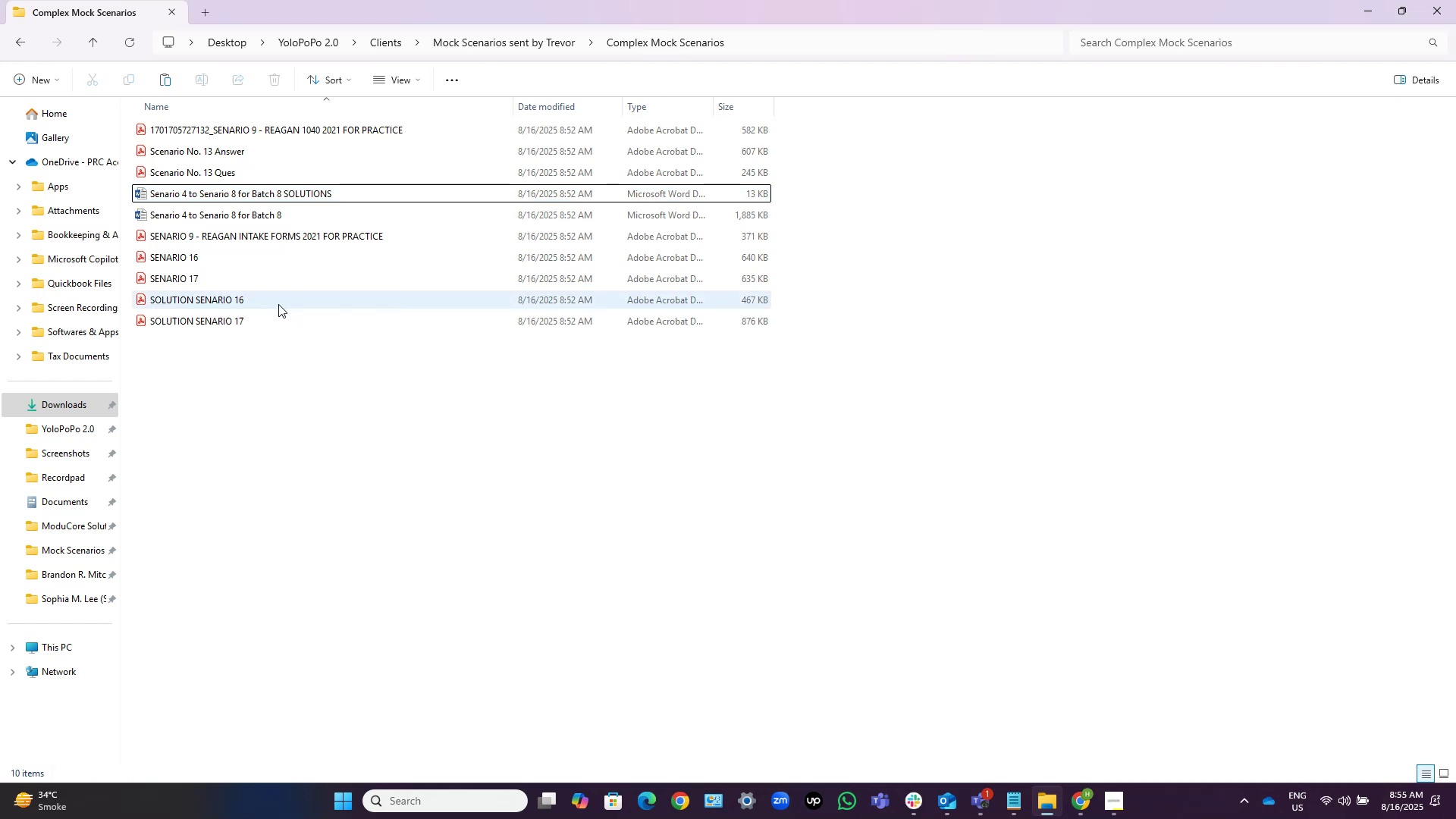 
left_click([391, 449])
 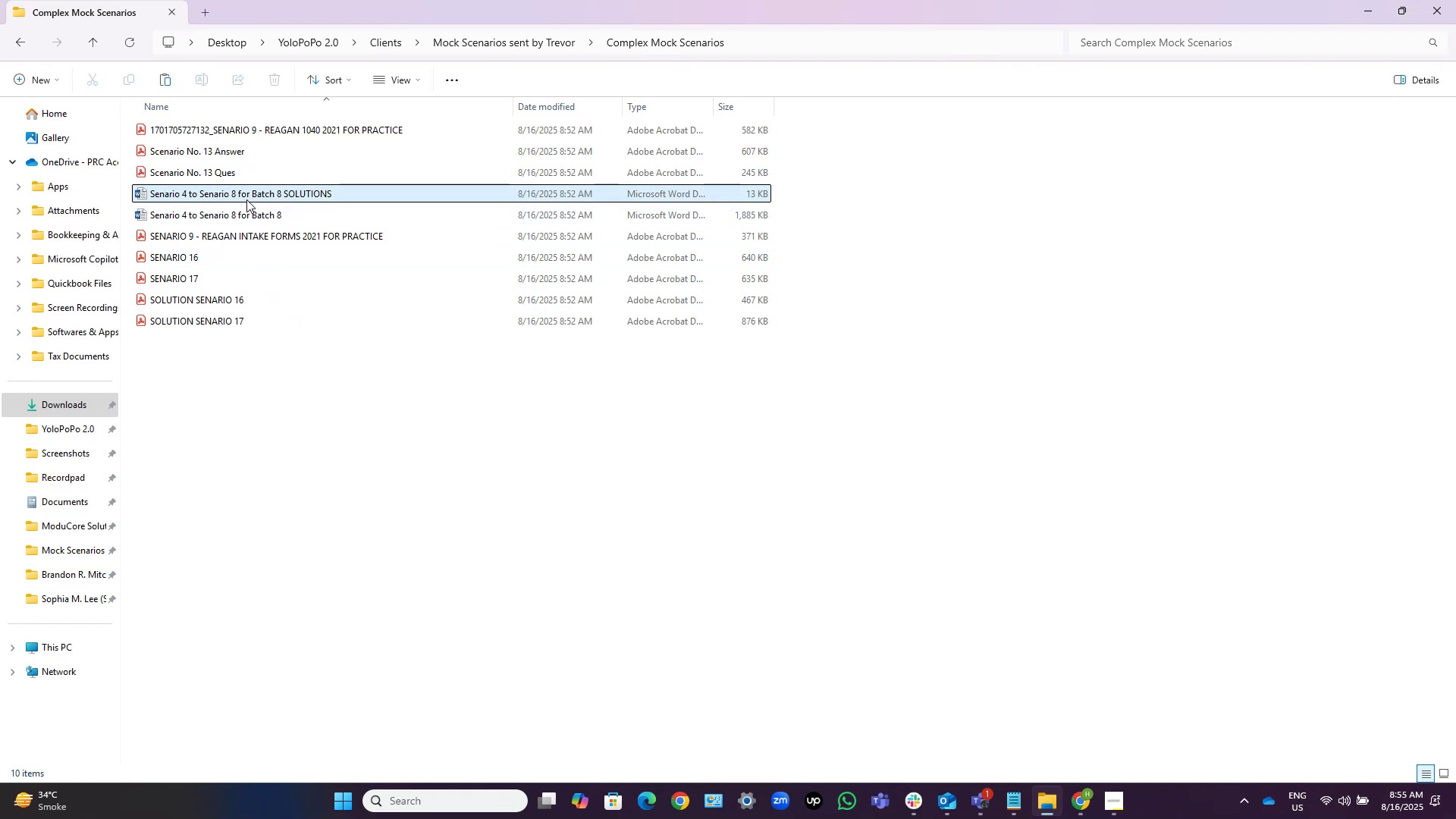 
left_click([246, 197])
 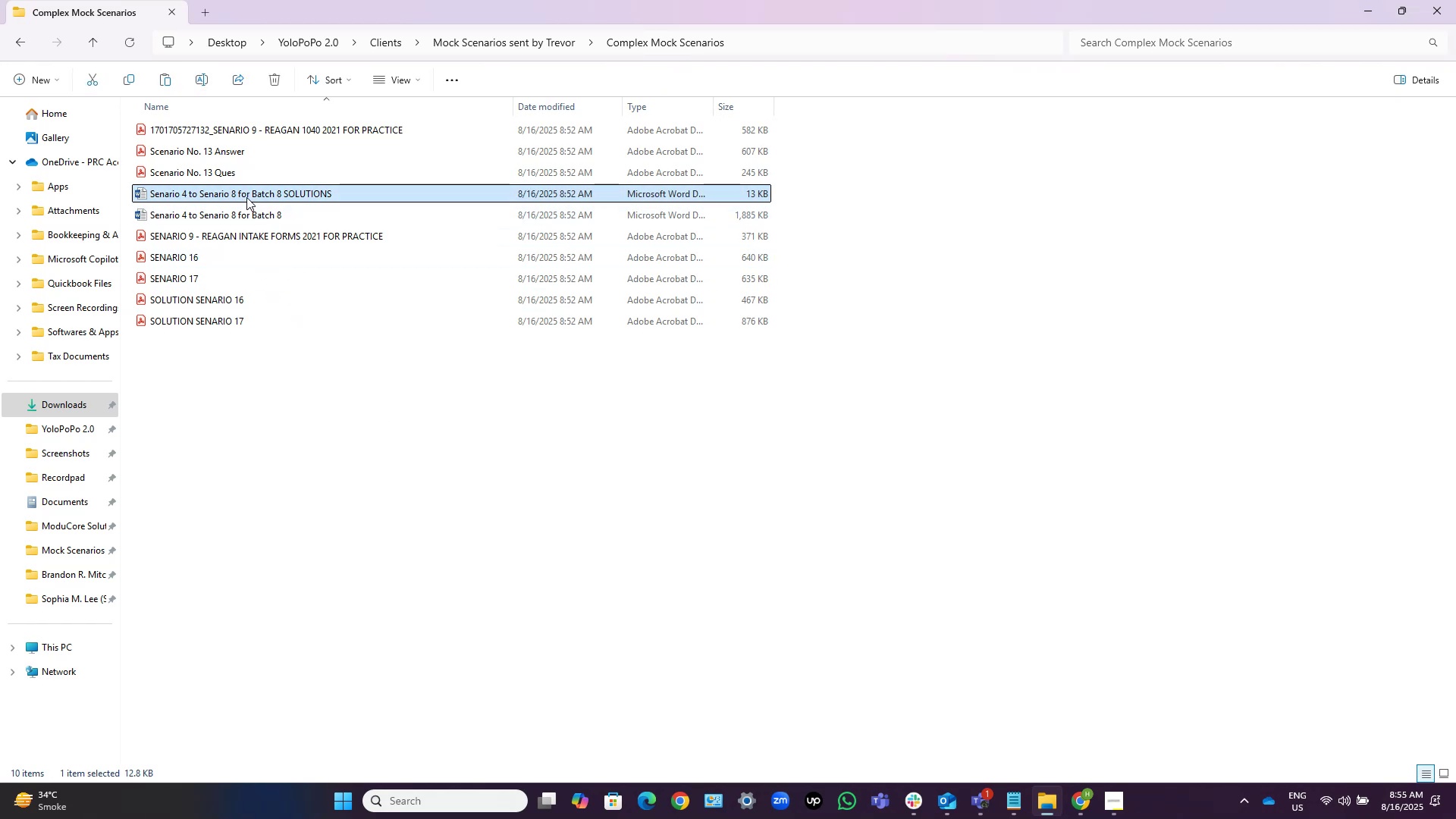 
key(Control+C)
 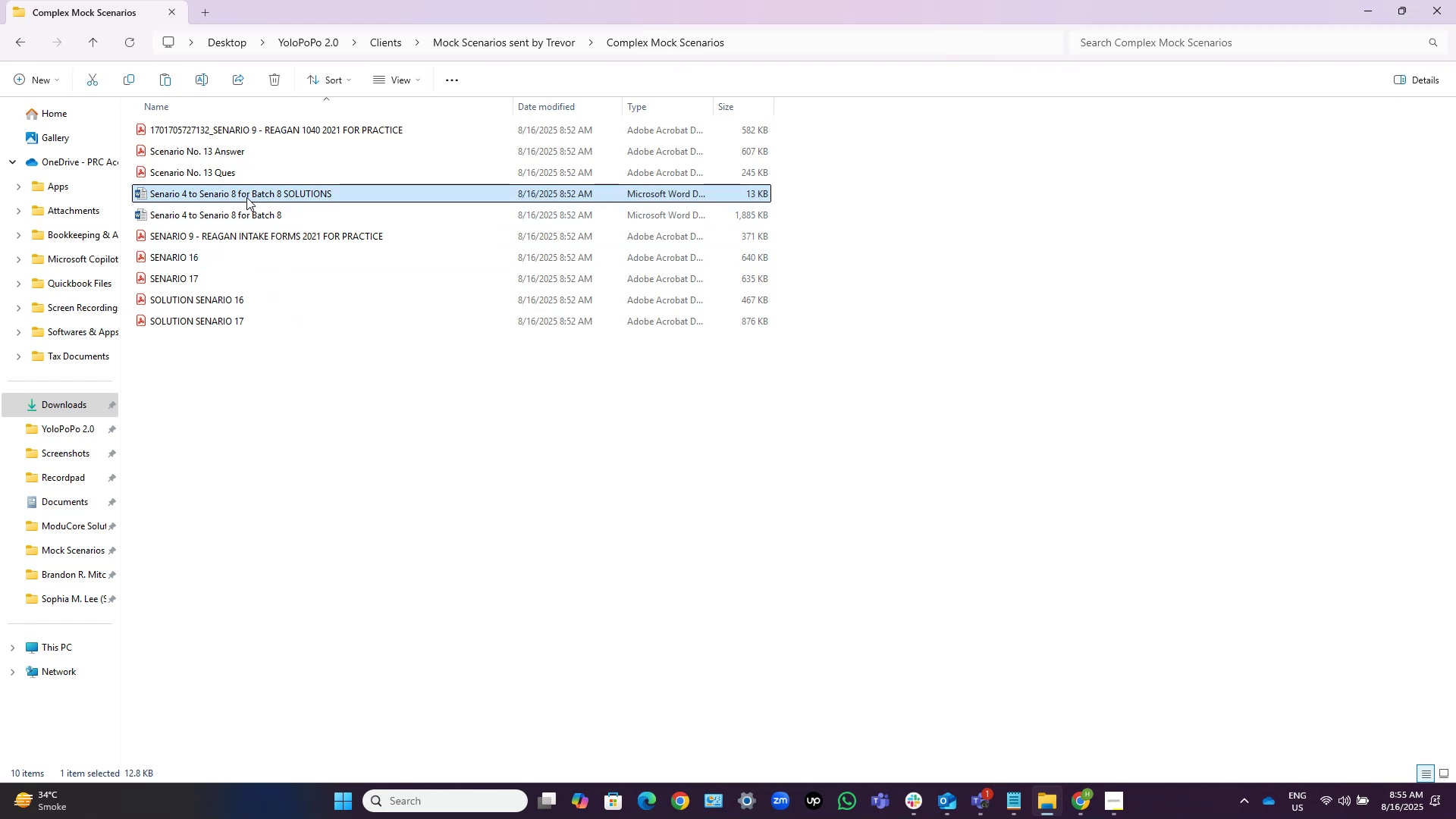 
key(Backspace)
 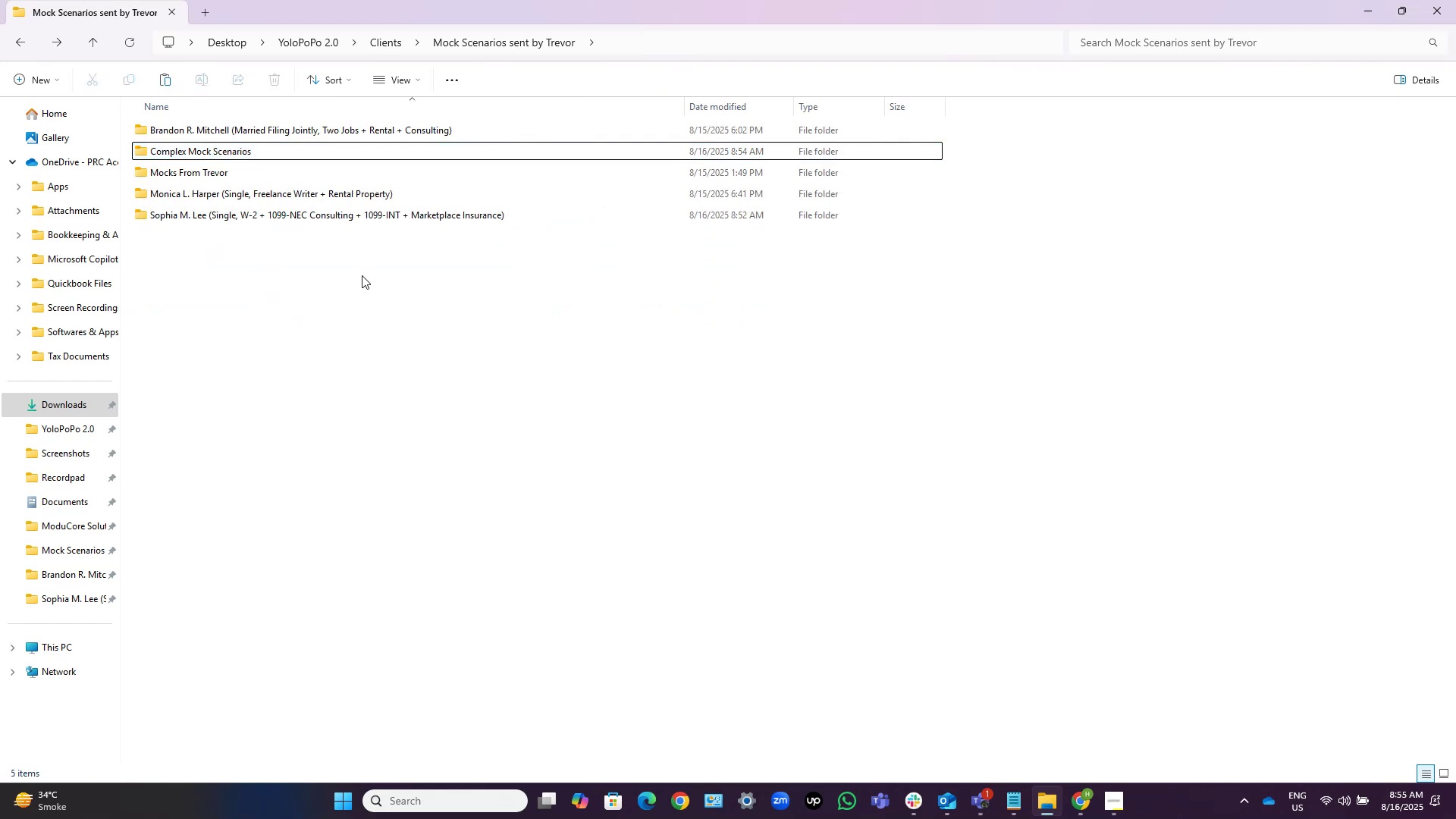 
right_click([348, 271])
 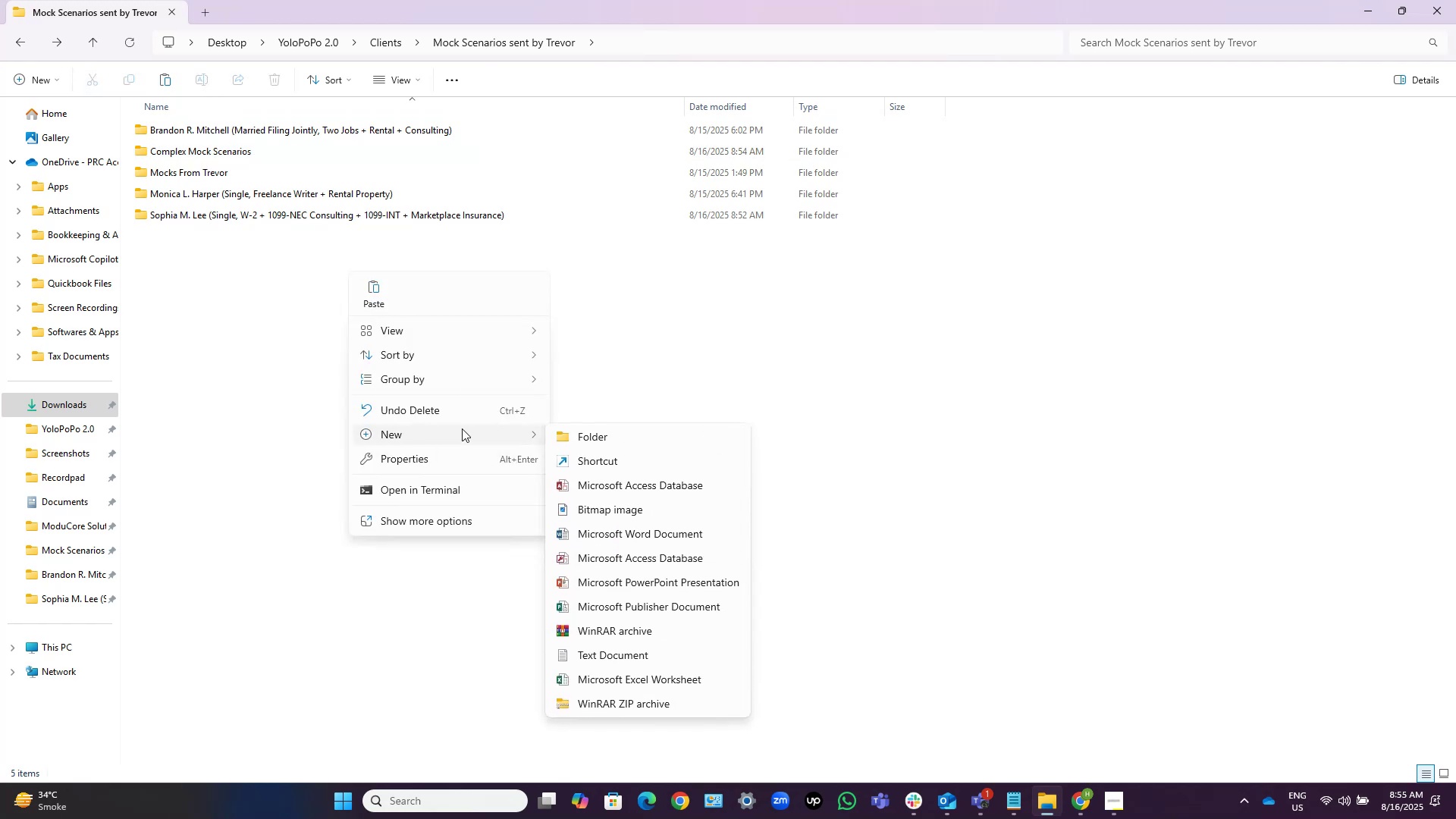 
left_click([589, 430])
 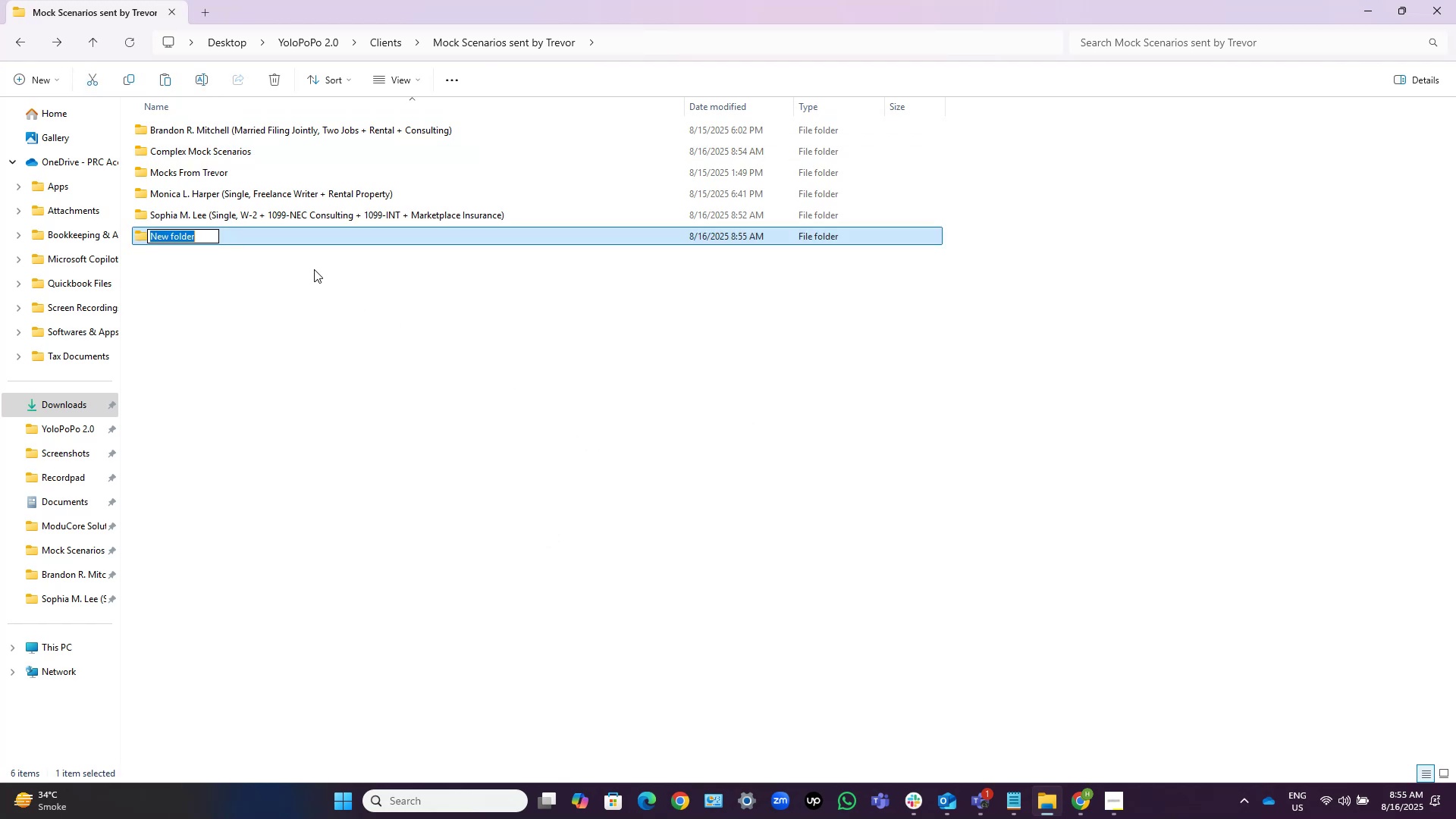 
left_click_drag(start_coordinate=[327, 315], to_coordinate=[325, 299])
 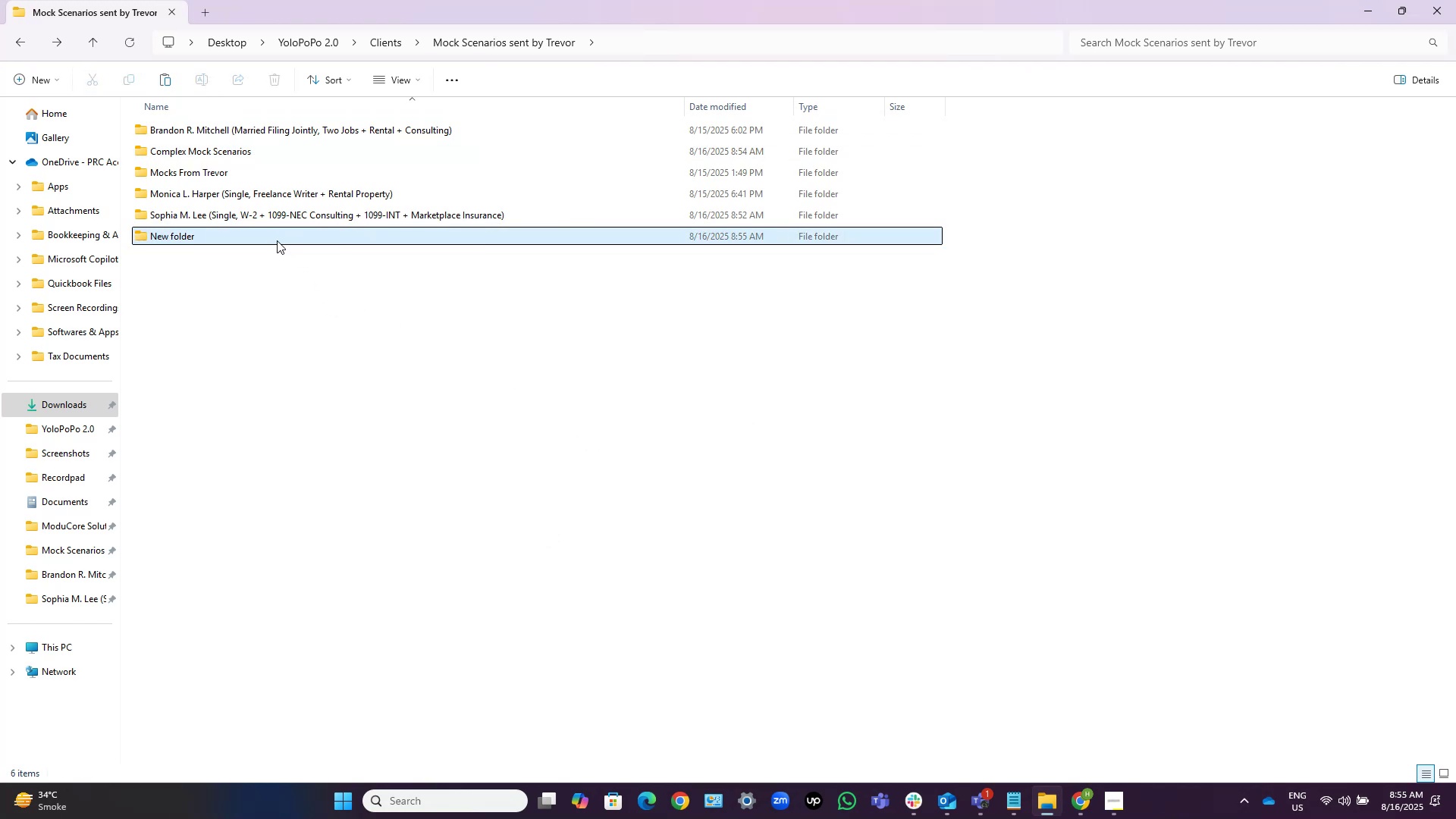 
double_click([277, 240])
 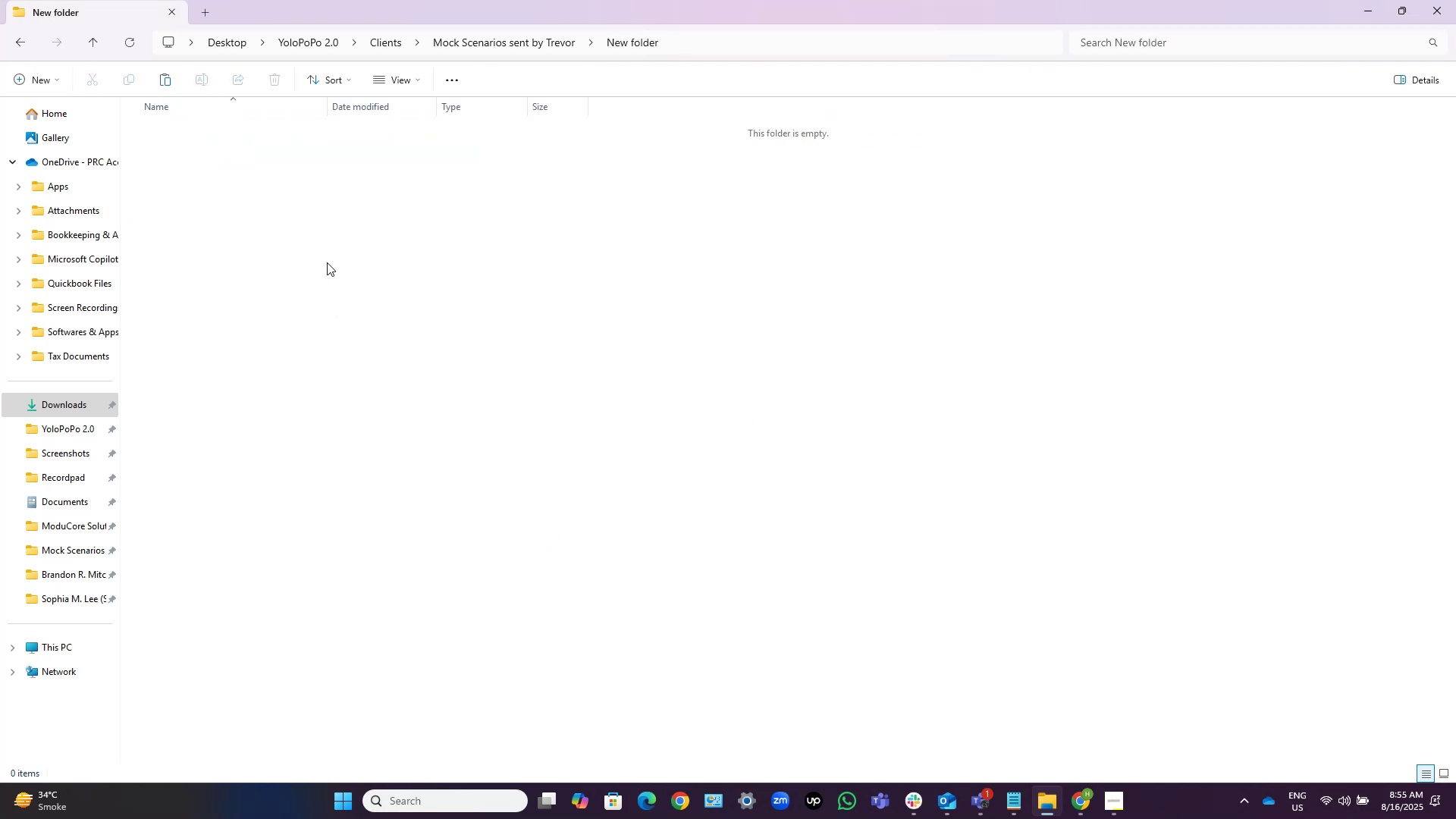 
triple_click([327, 262])
 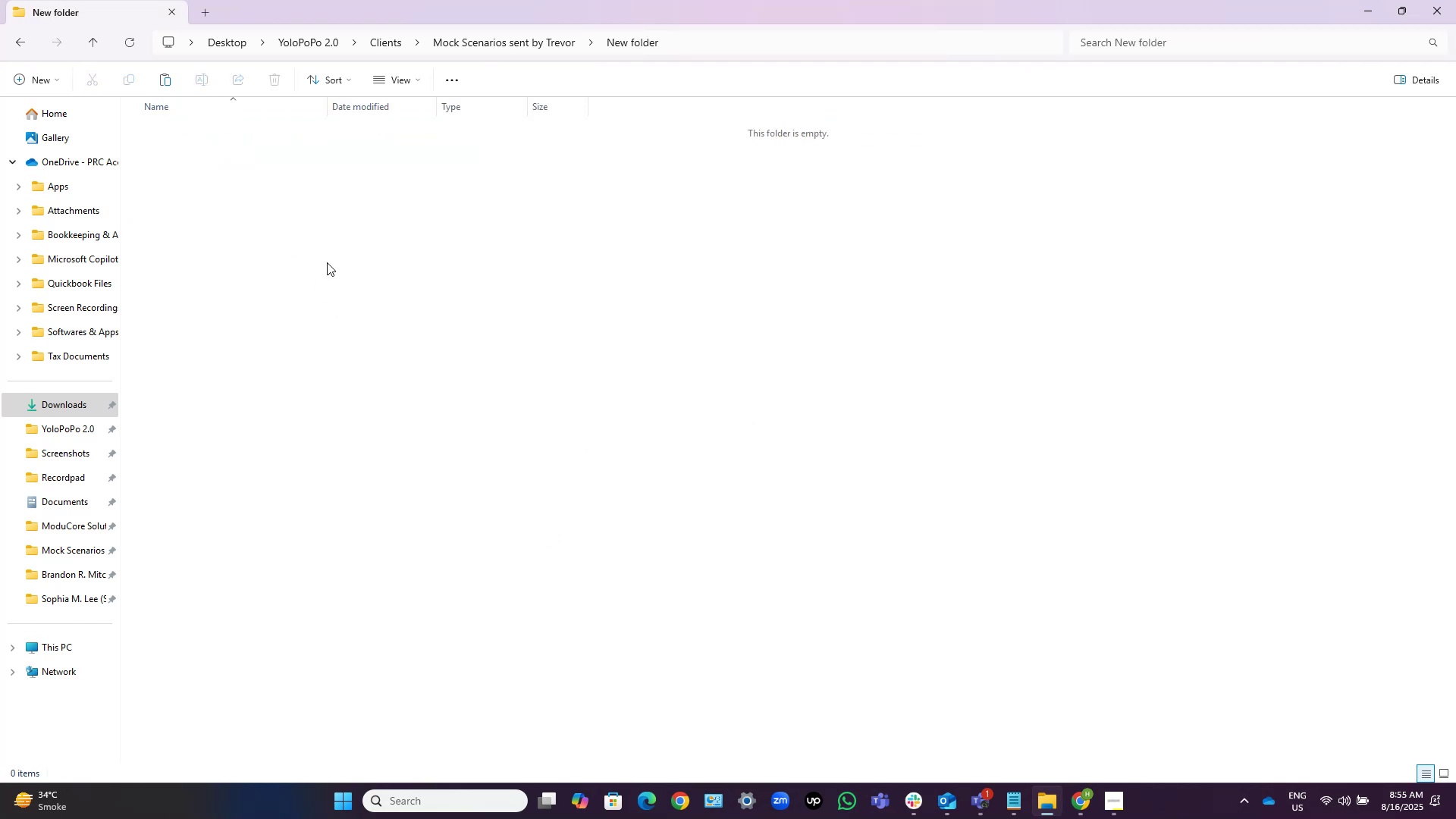 
key(Control+V)
 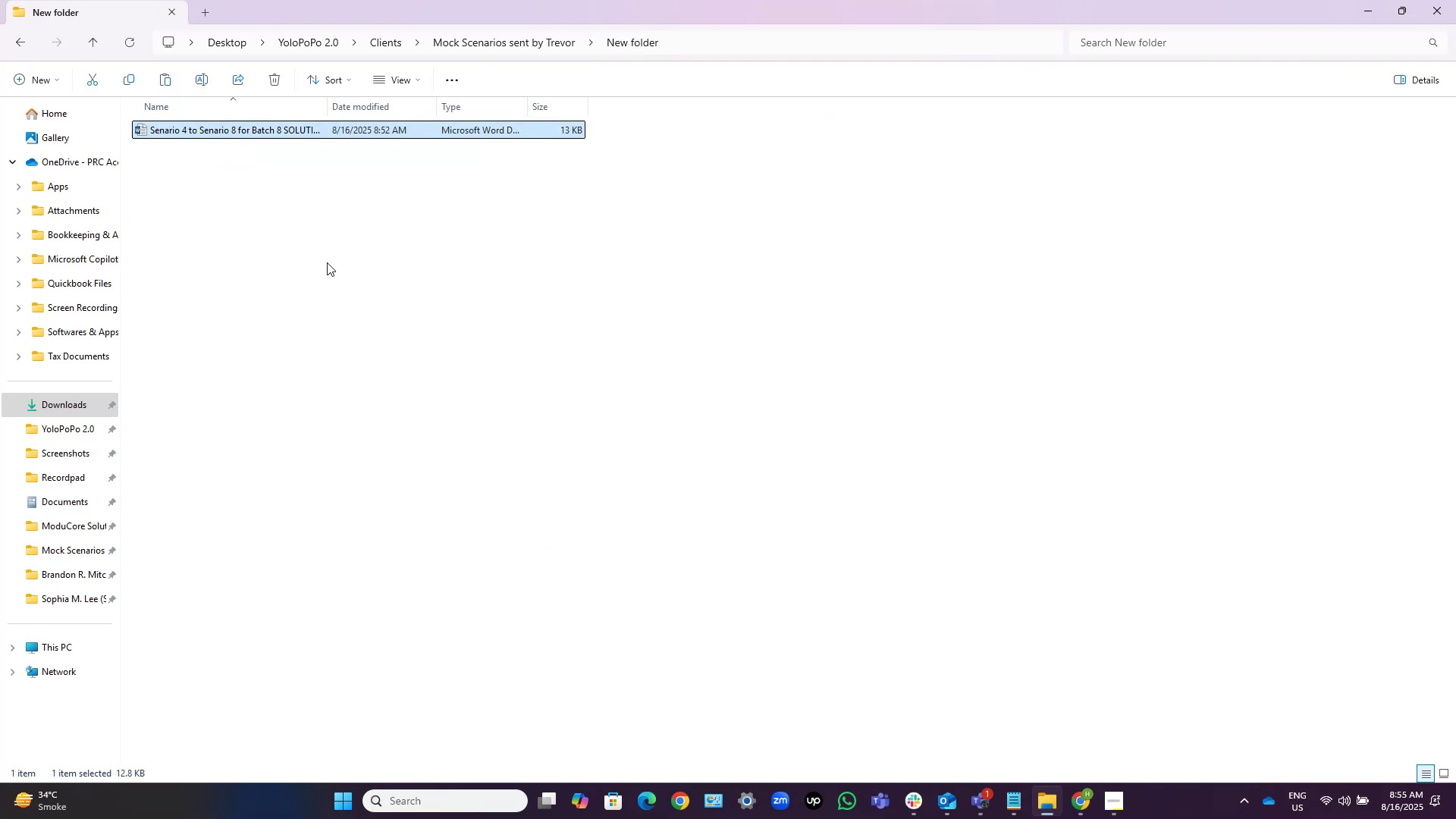 
left_click([327, 262])
 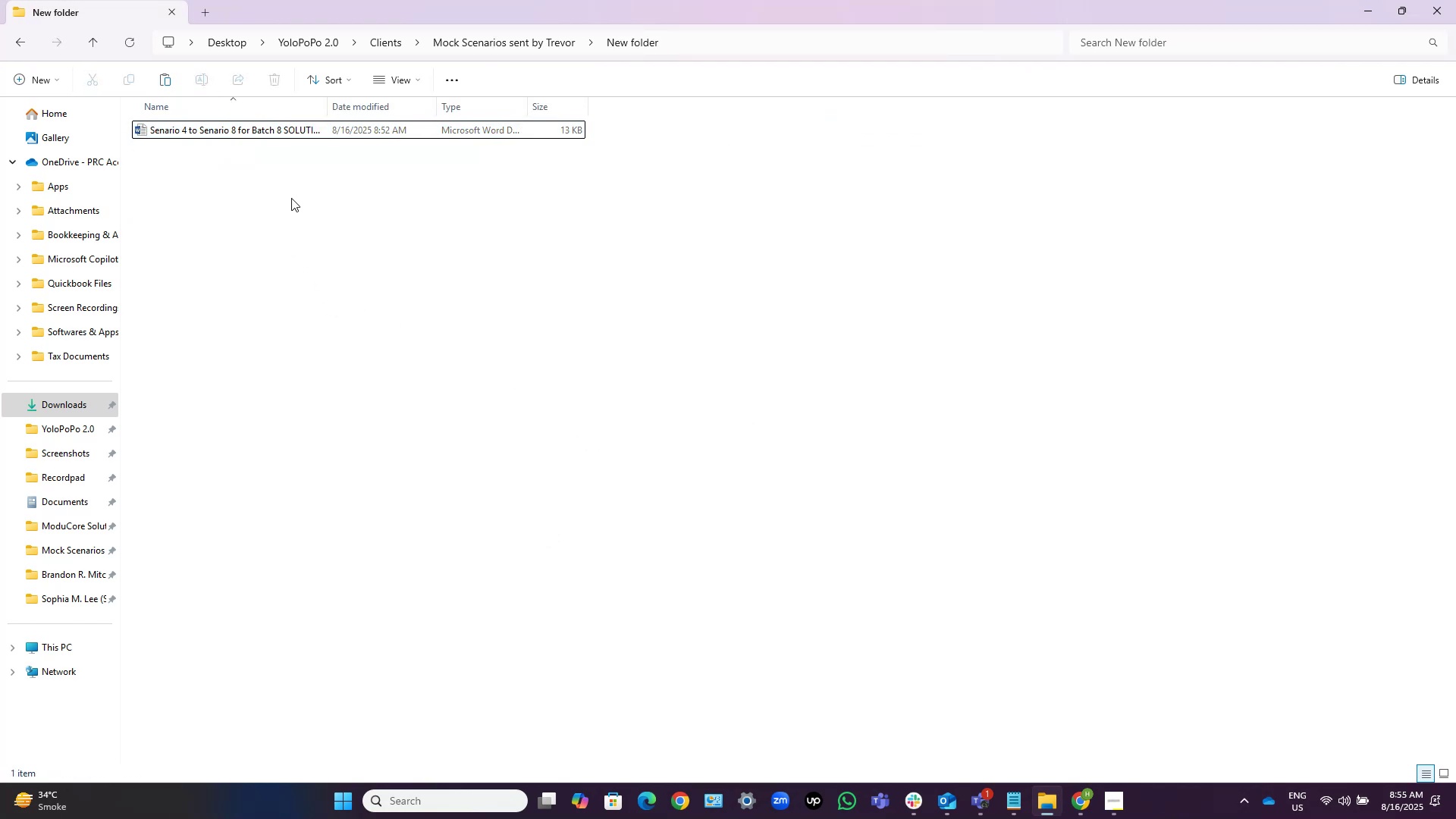 
left_click([291, 199])
 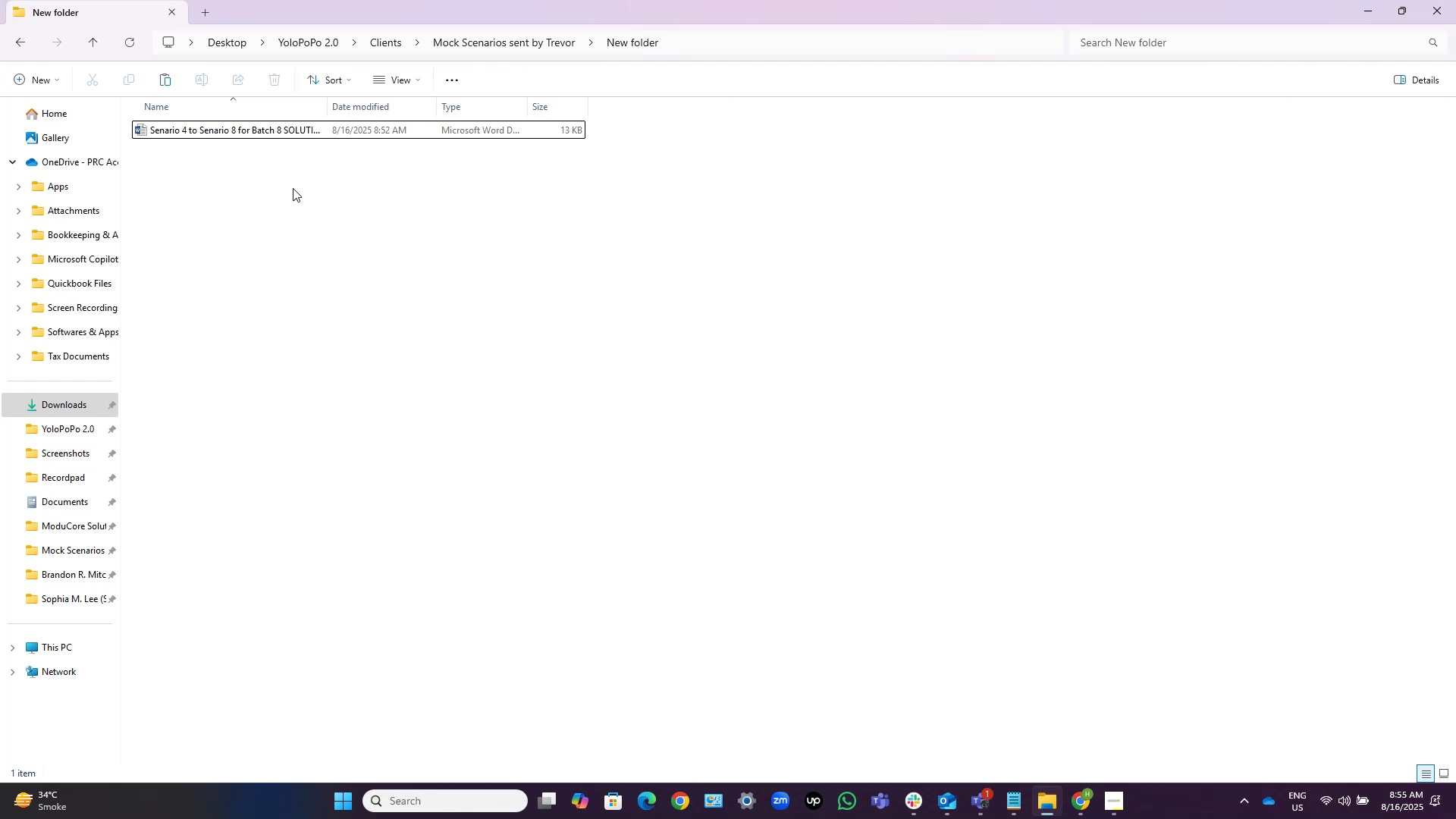 
left_click([251, 177])
 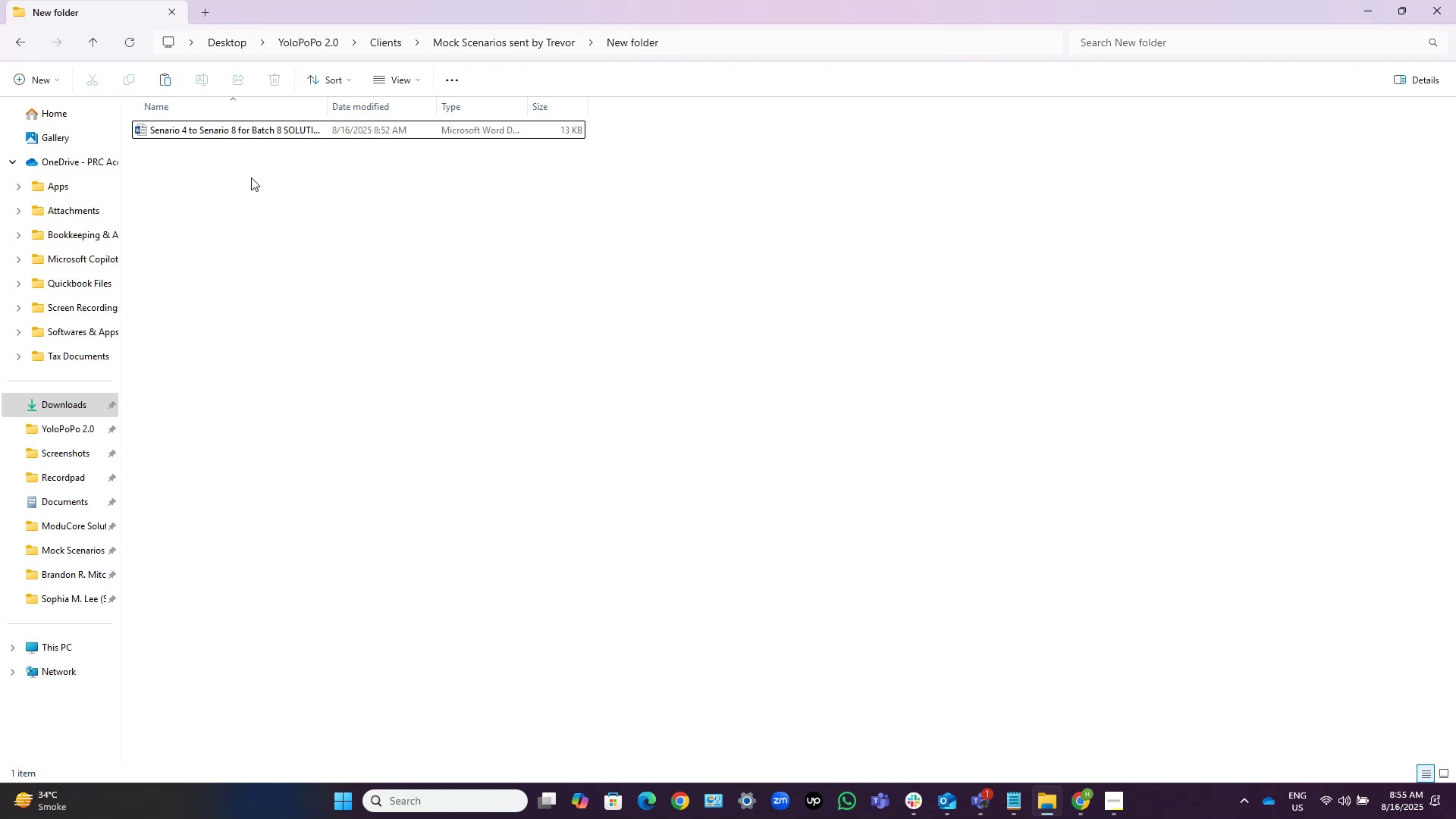 
right_click([251, 177])
 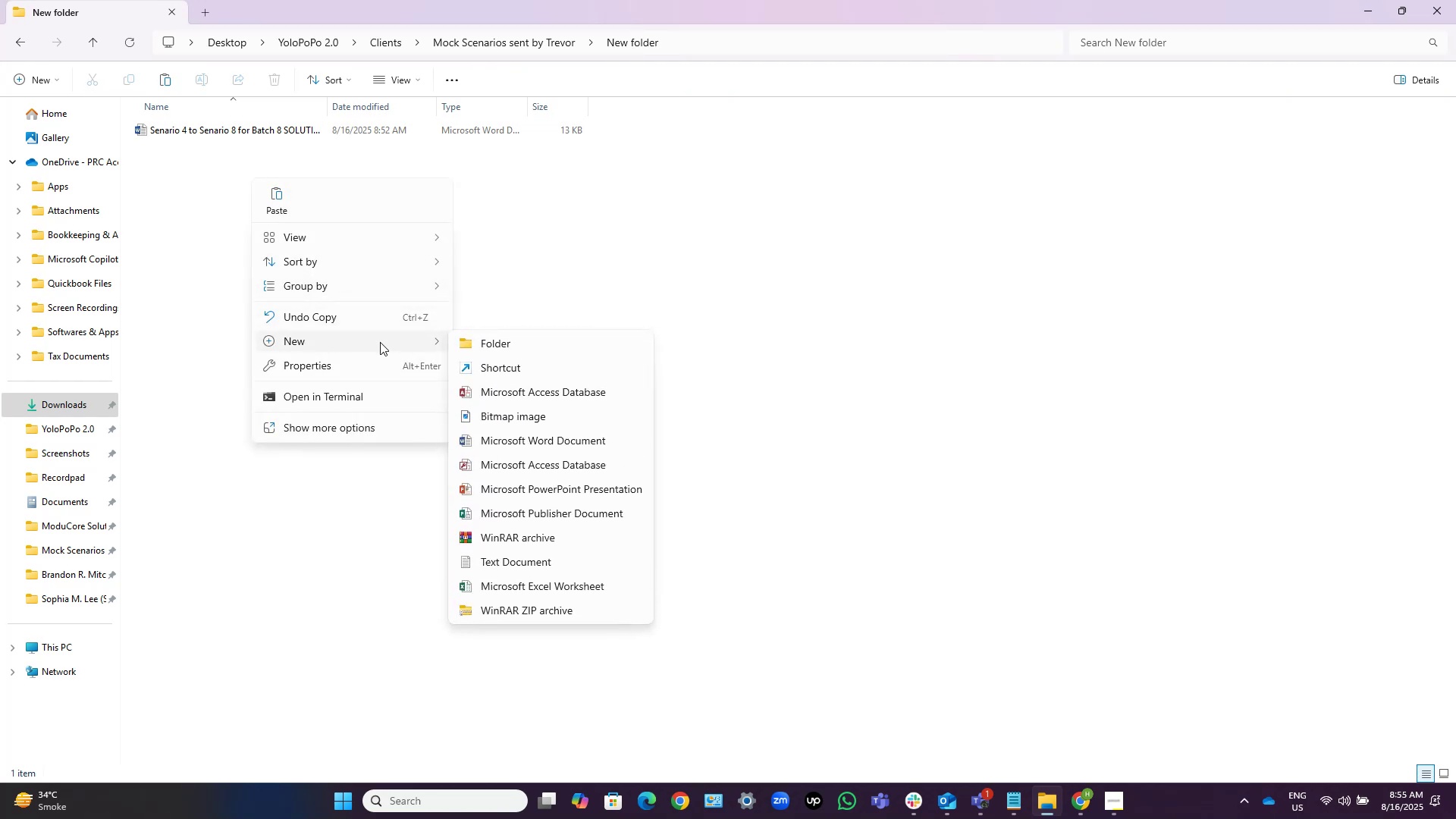 
left_click([646, 212])
 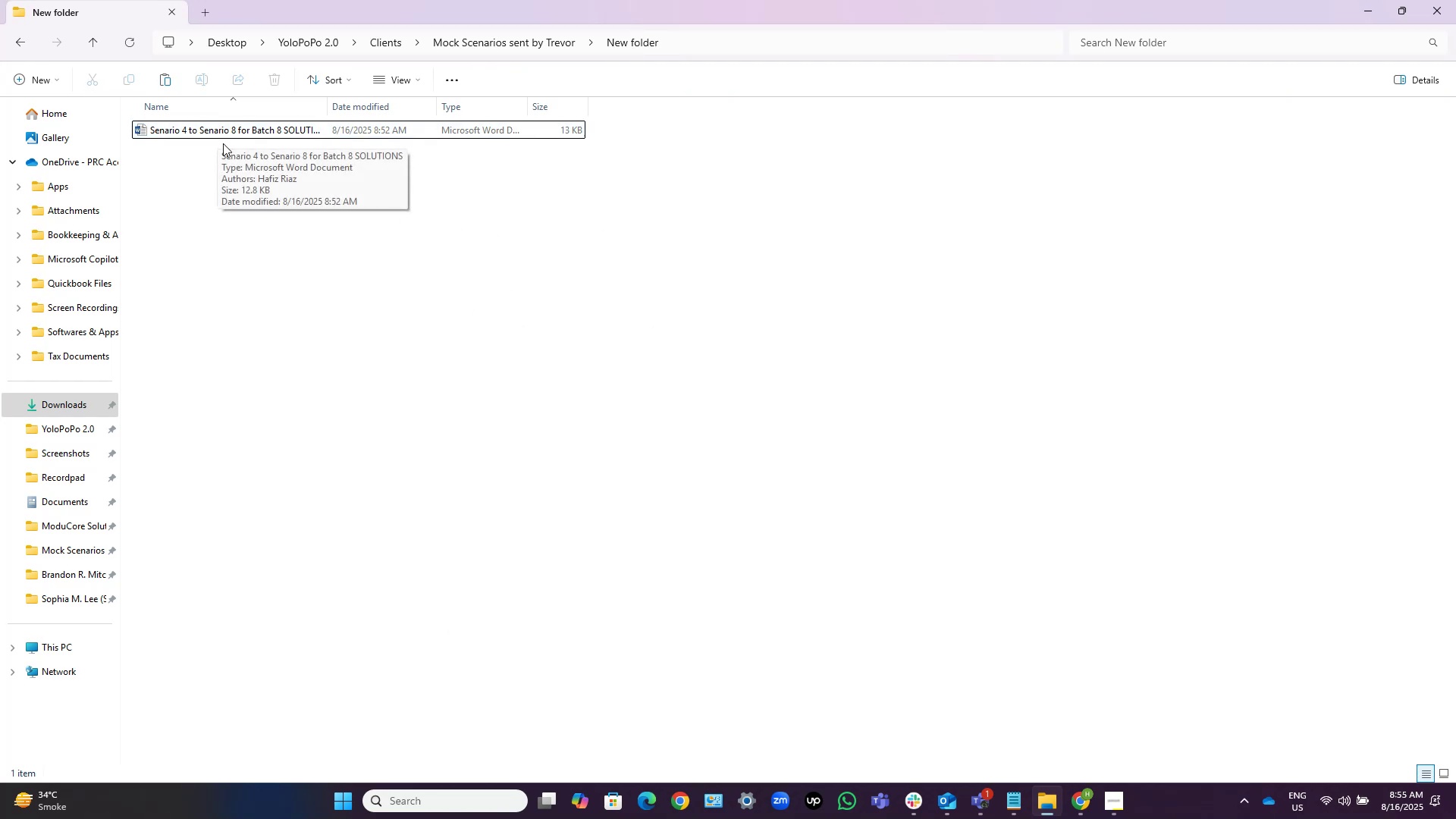 
left_click([226, 134])
 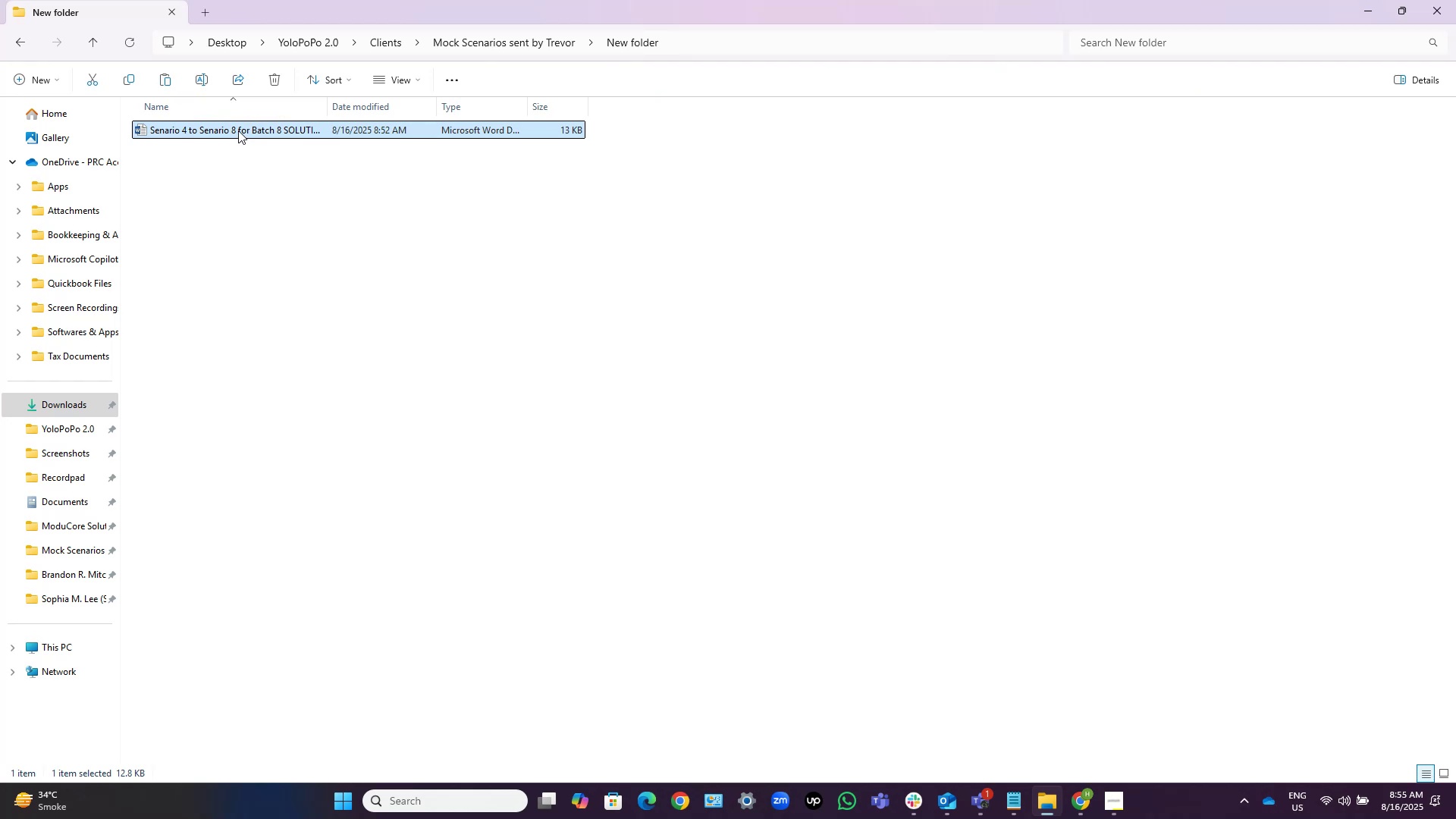 
left_click([238, 130])
 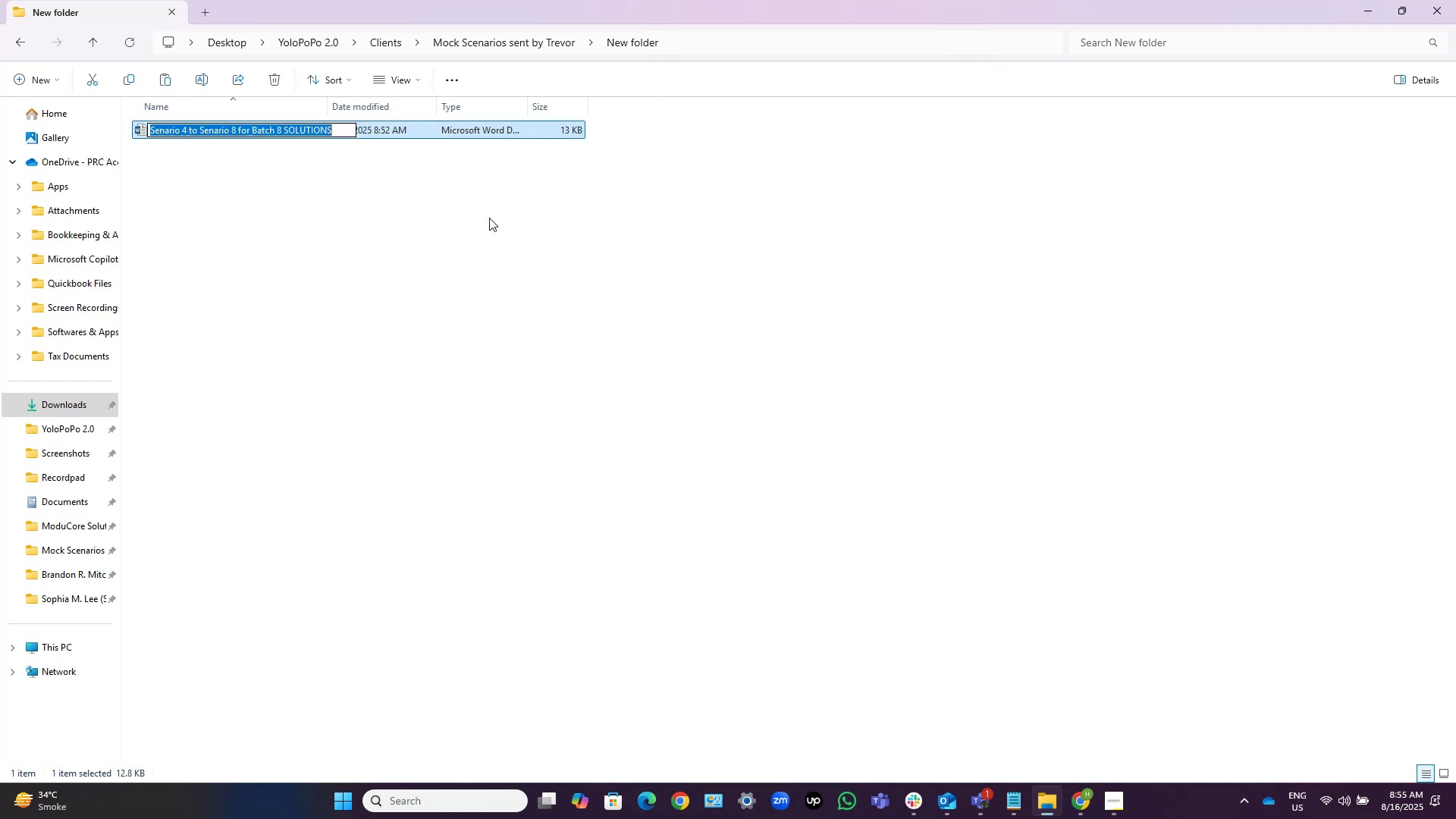 
key(Control+C)
 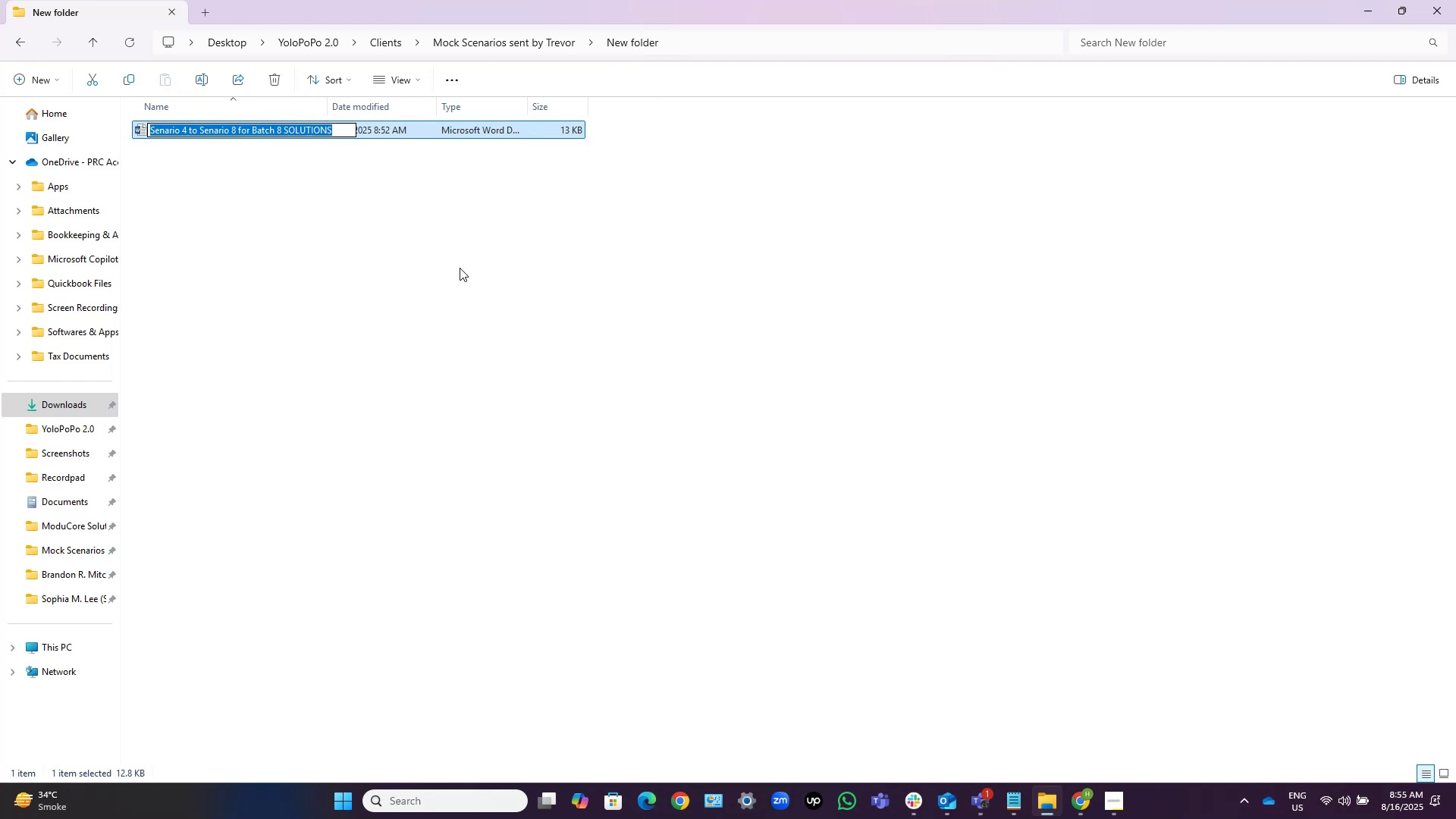 
left_click([460, 268])
 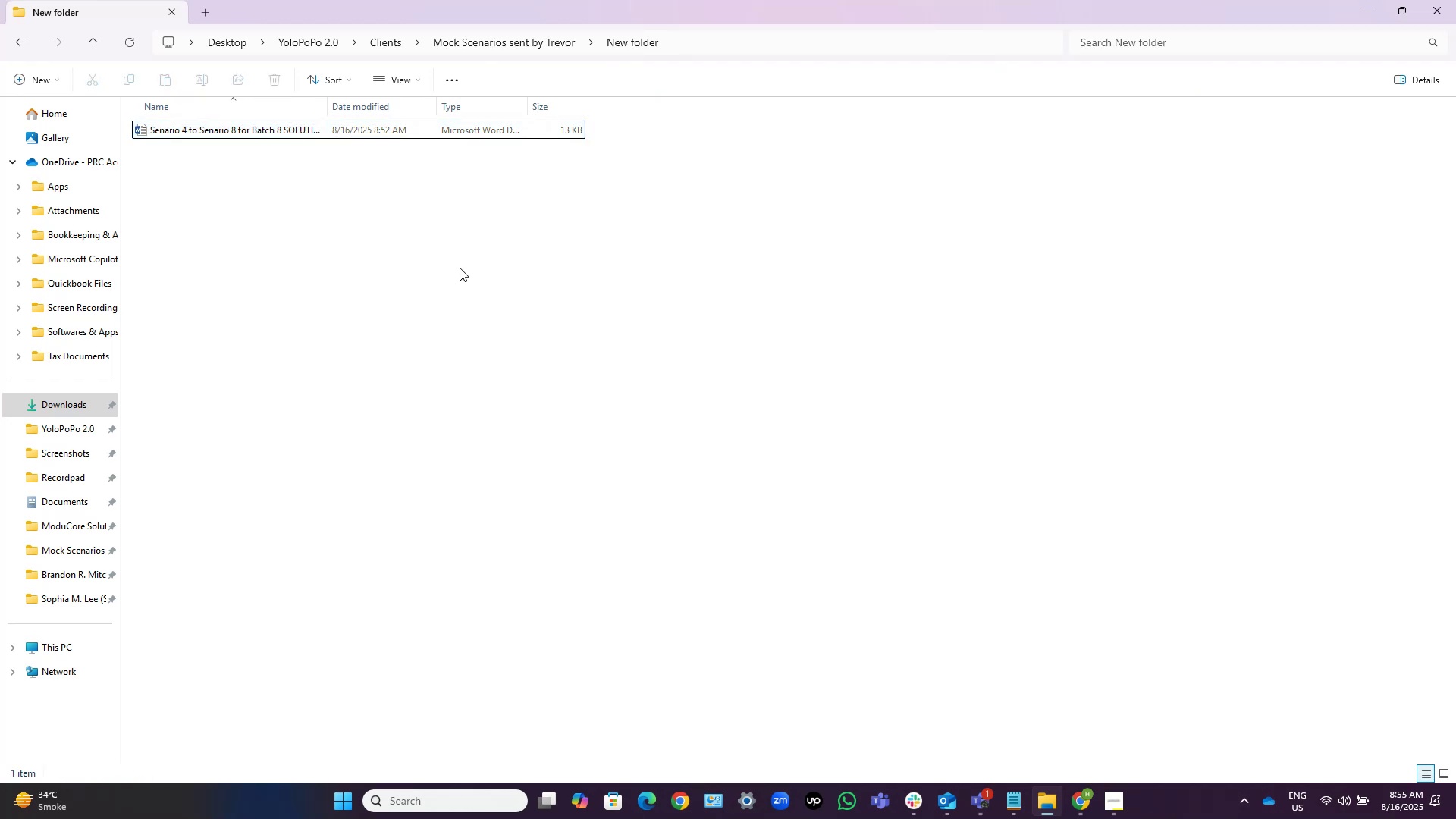 
key(Backspace)
 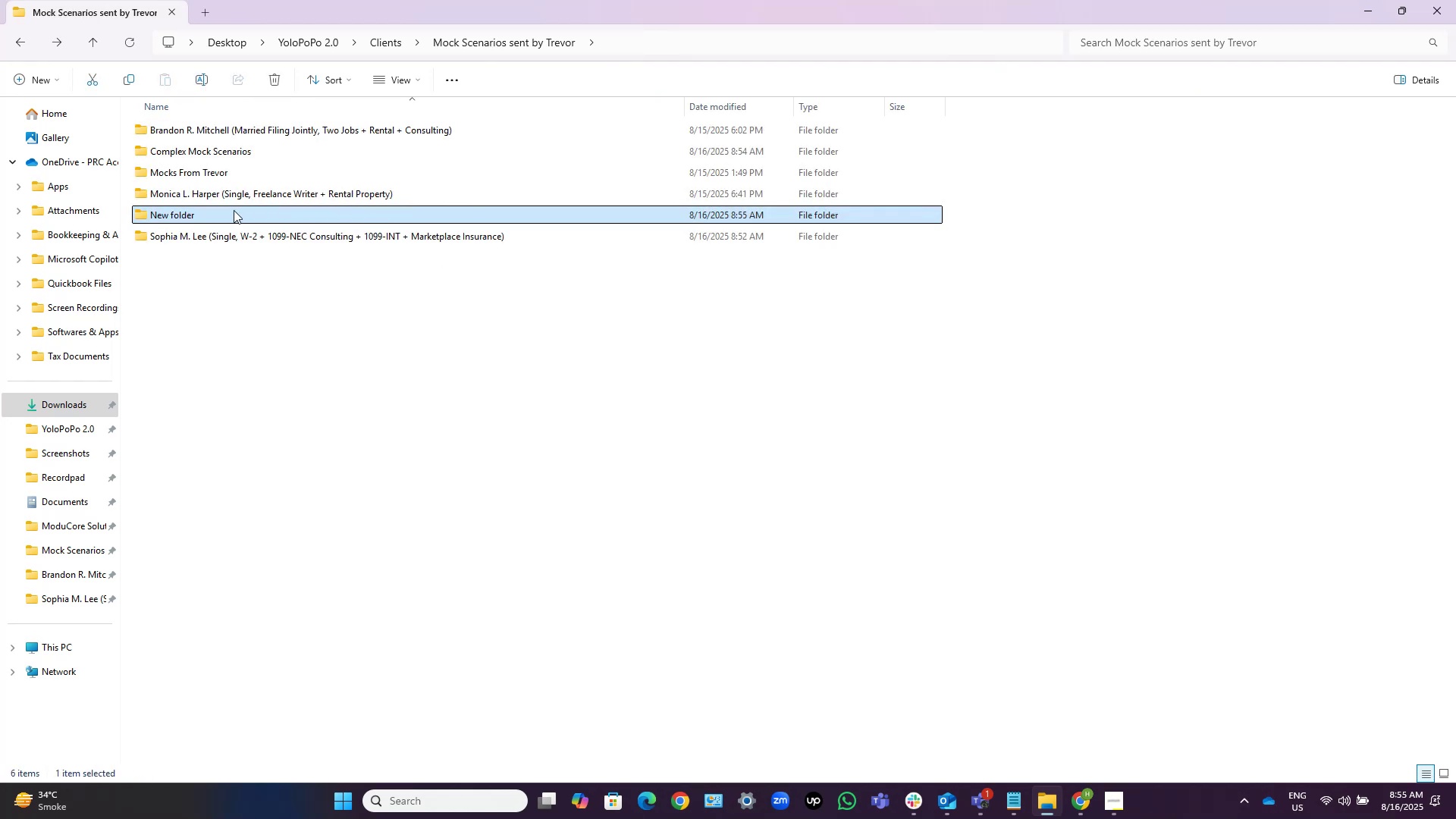 
left_click([227, 215])
 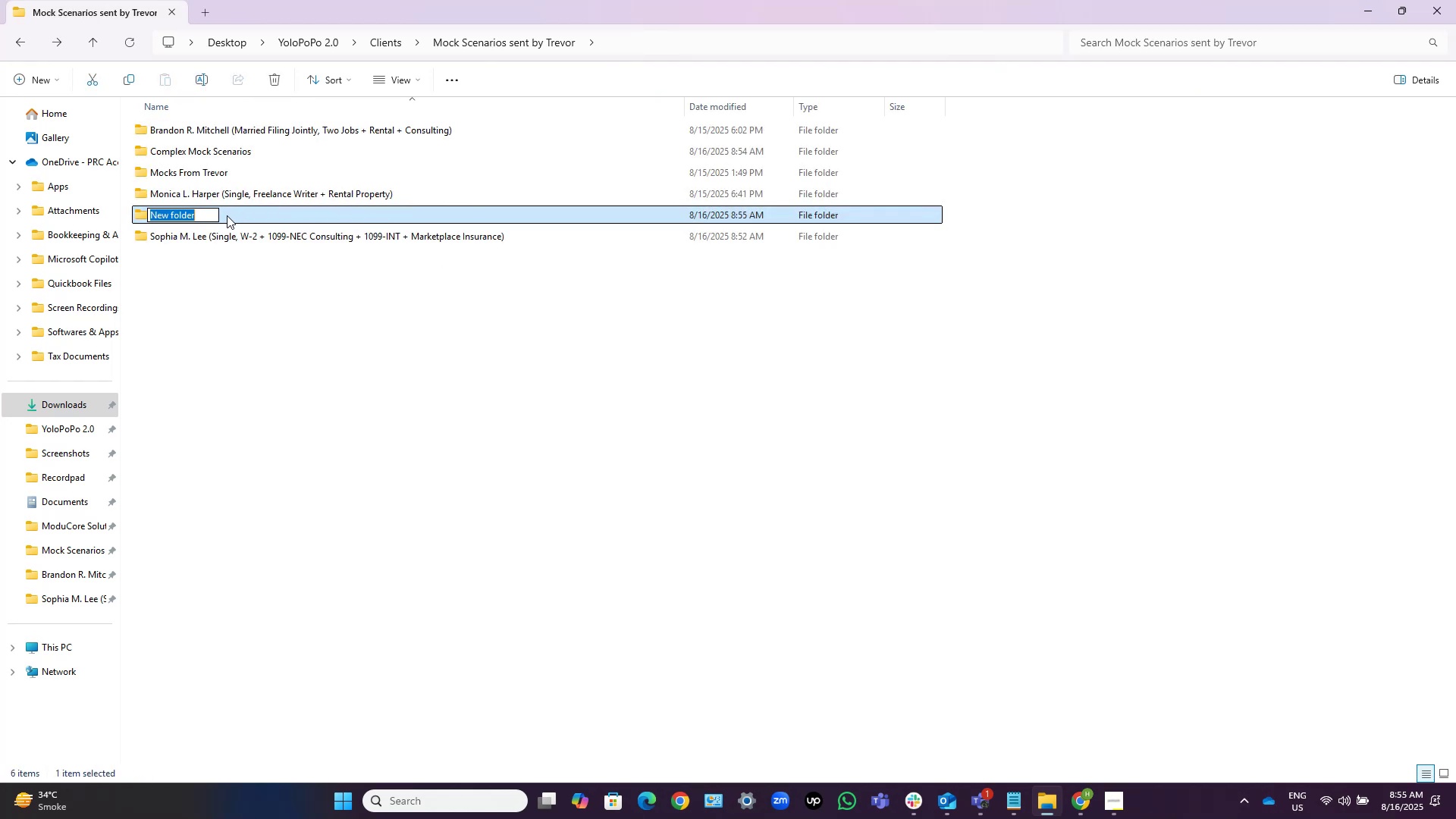 
key(Control+V)
 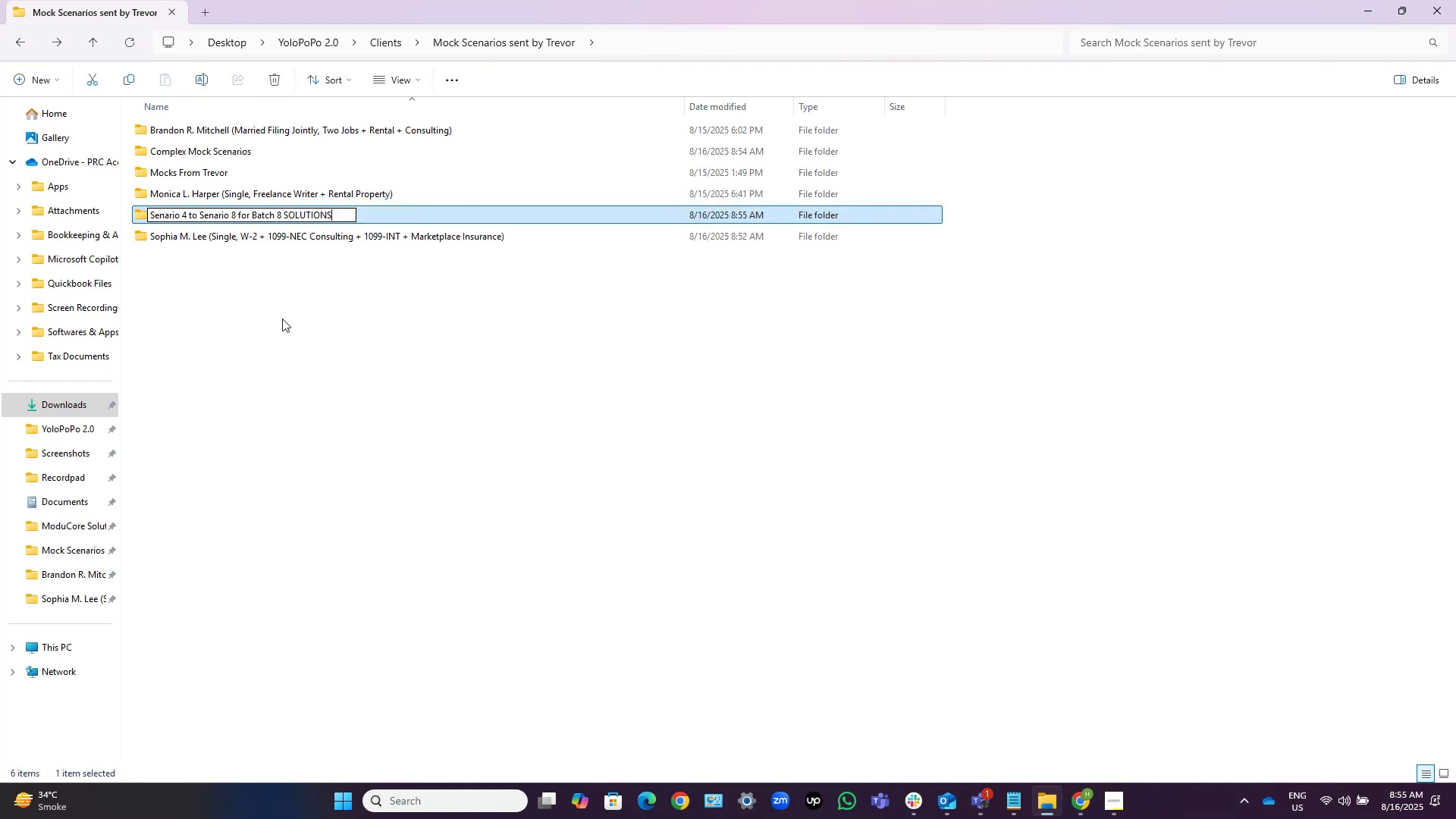 
key(NumpadEnter)
 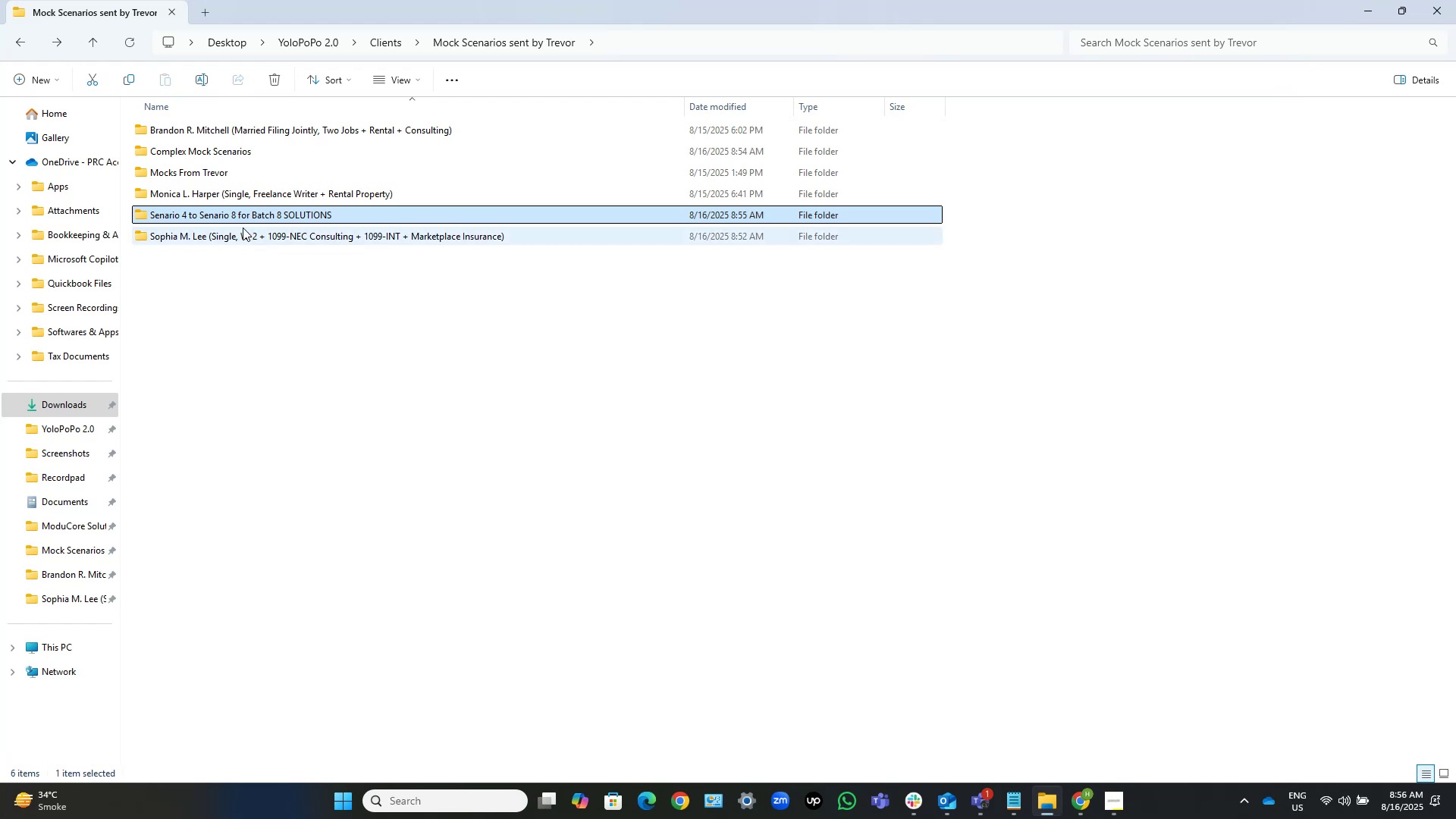 
double_click([233, 214])
 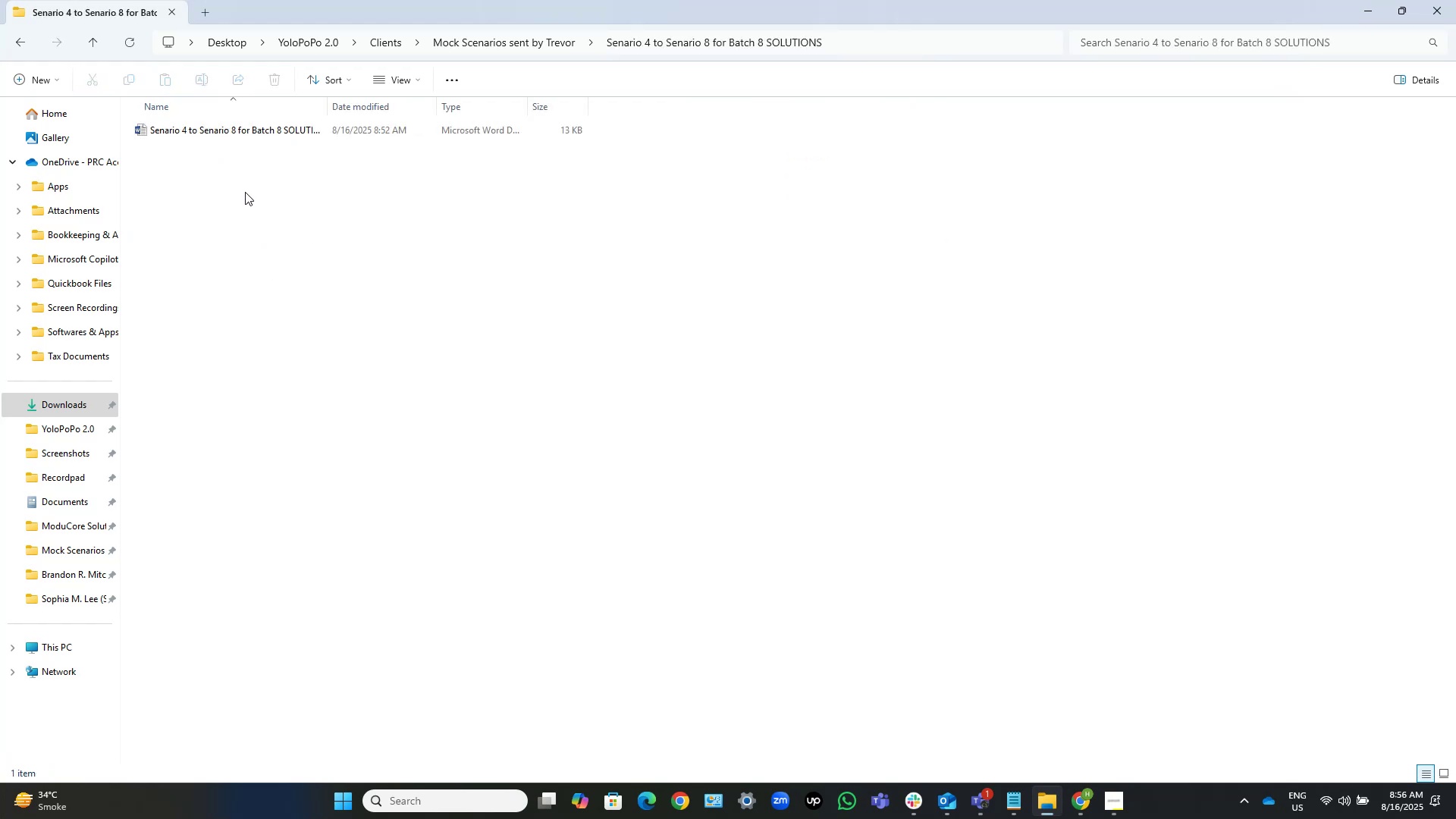 
right_click([245, 192])
 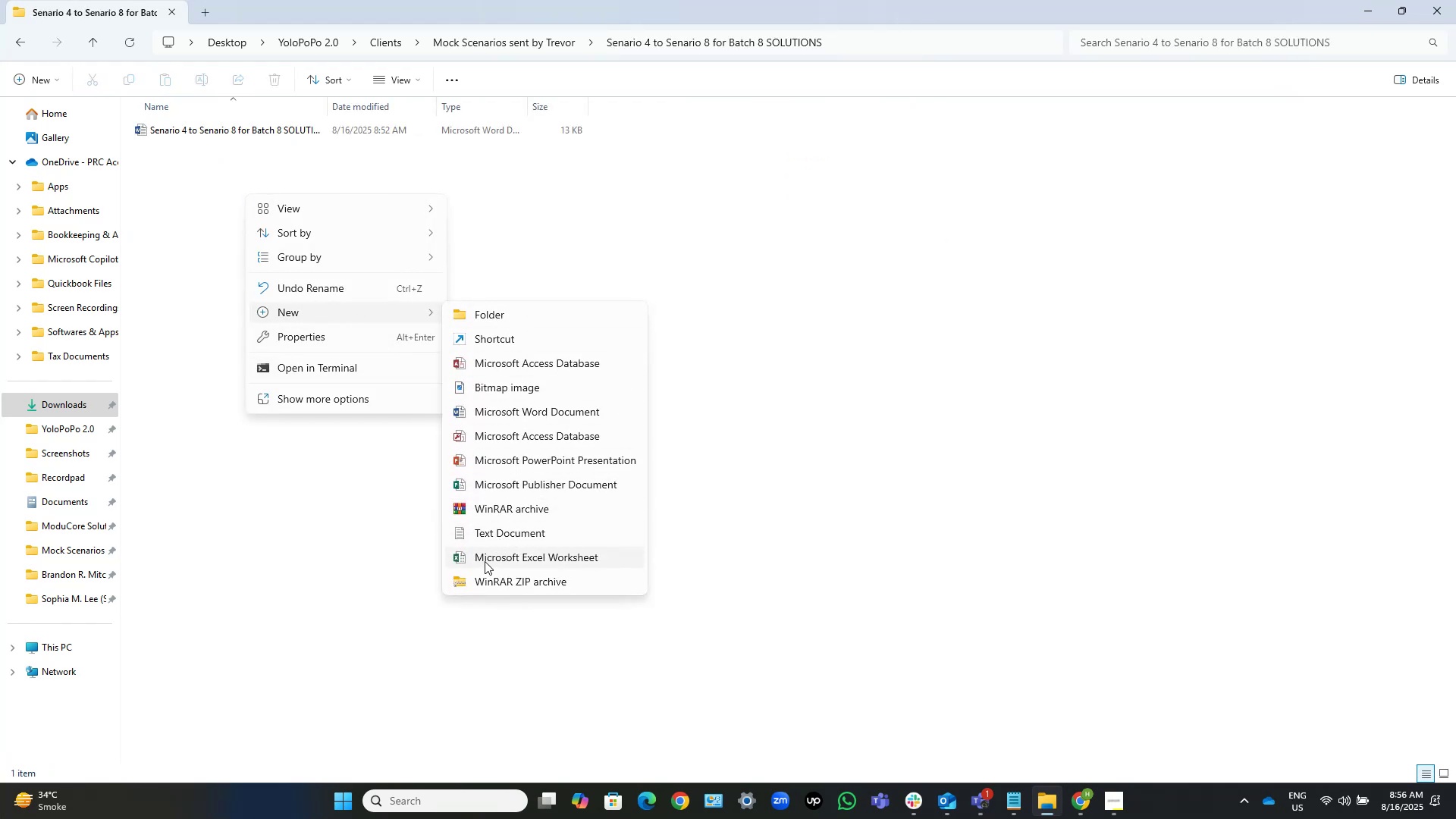 
left_click([497, 414])
 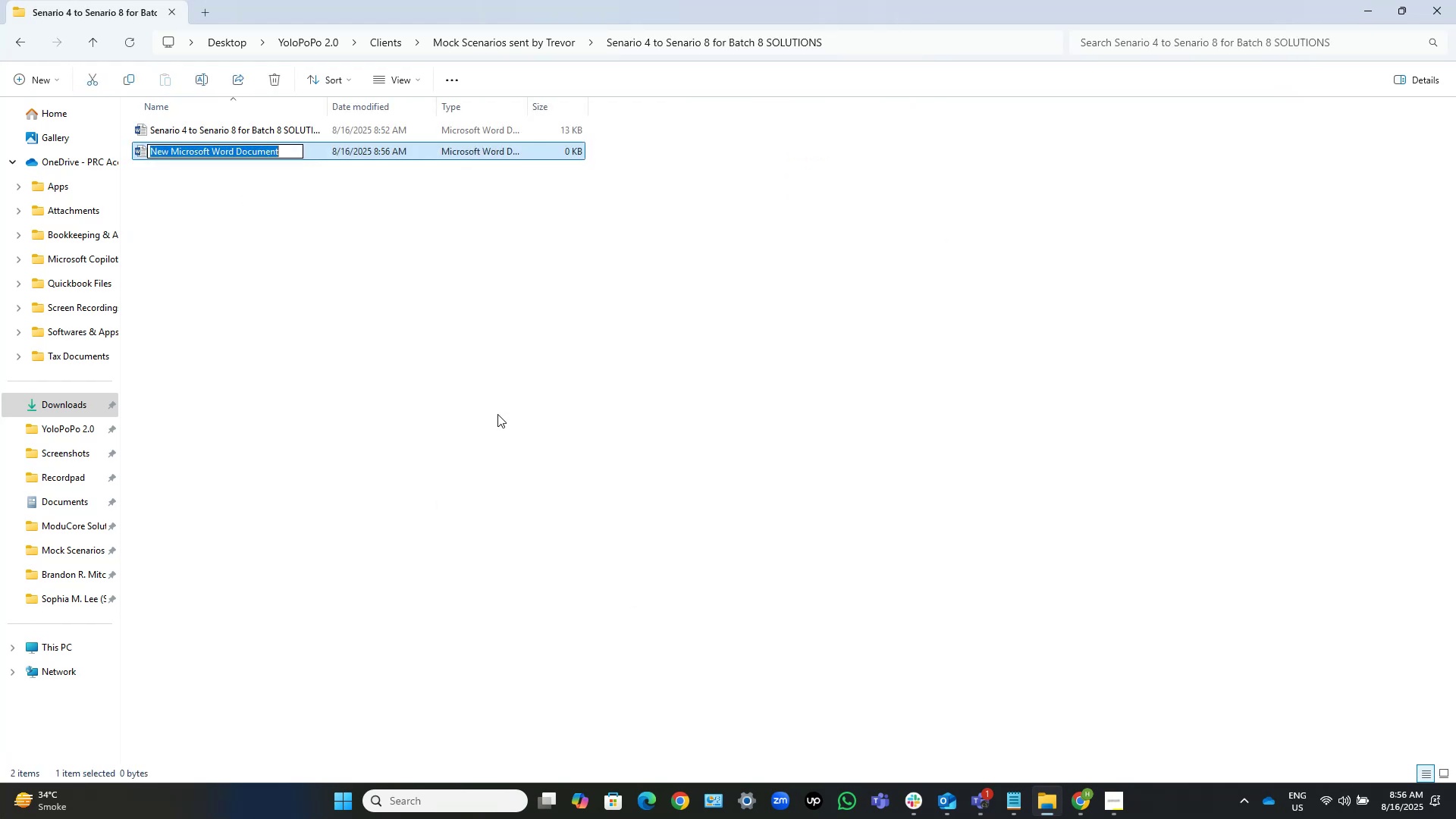 
key(Control+V)
 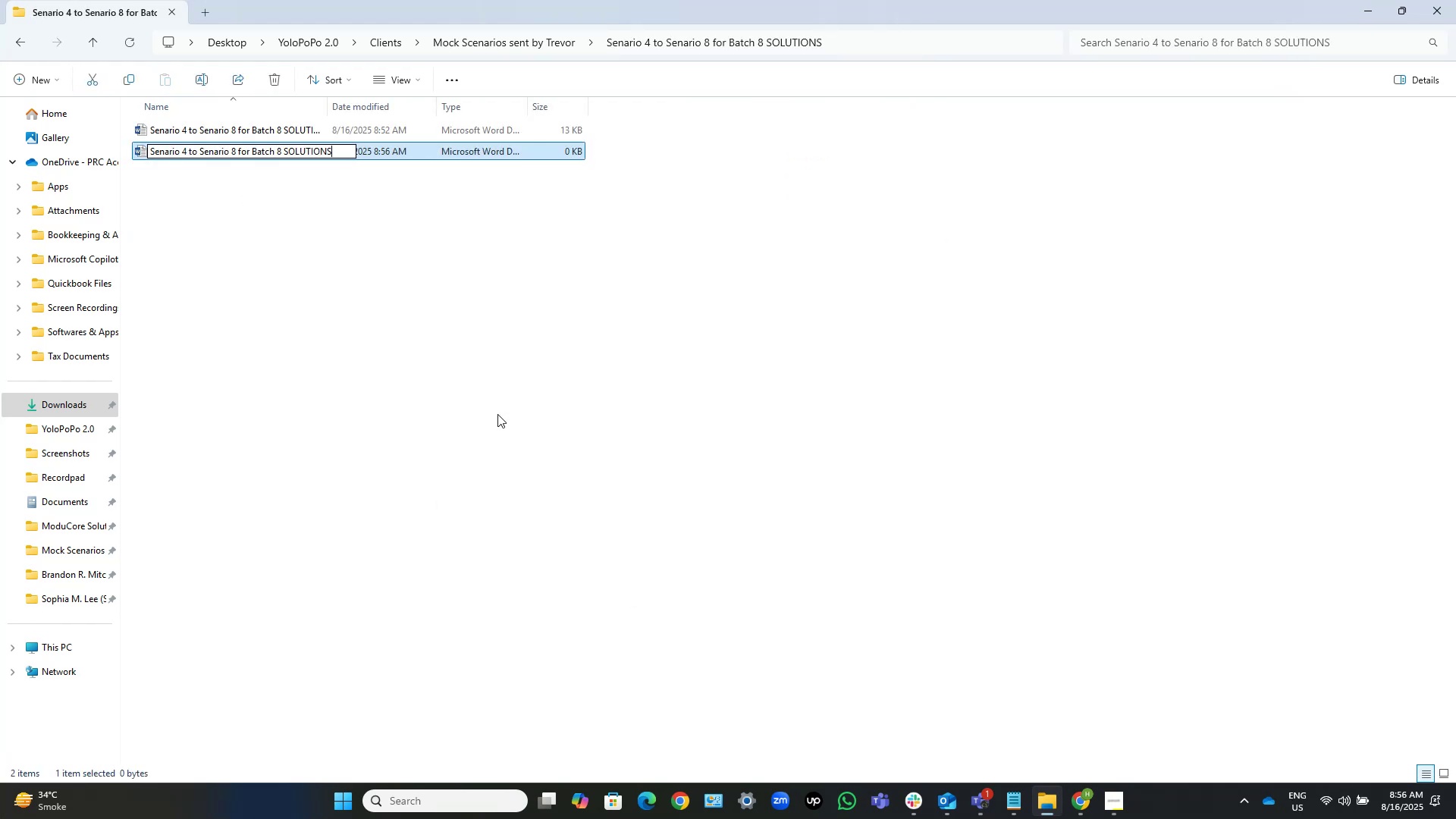 
key(Control+Shift+ArrowLeft)
 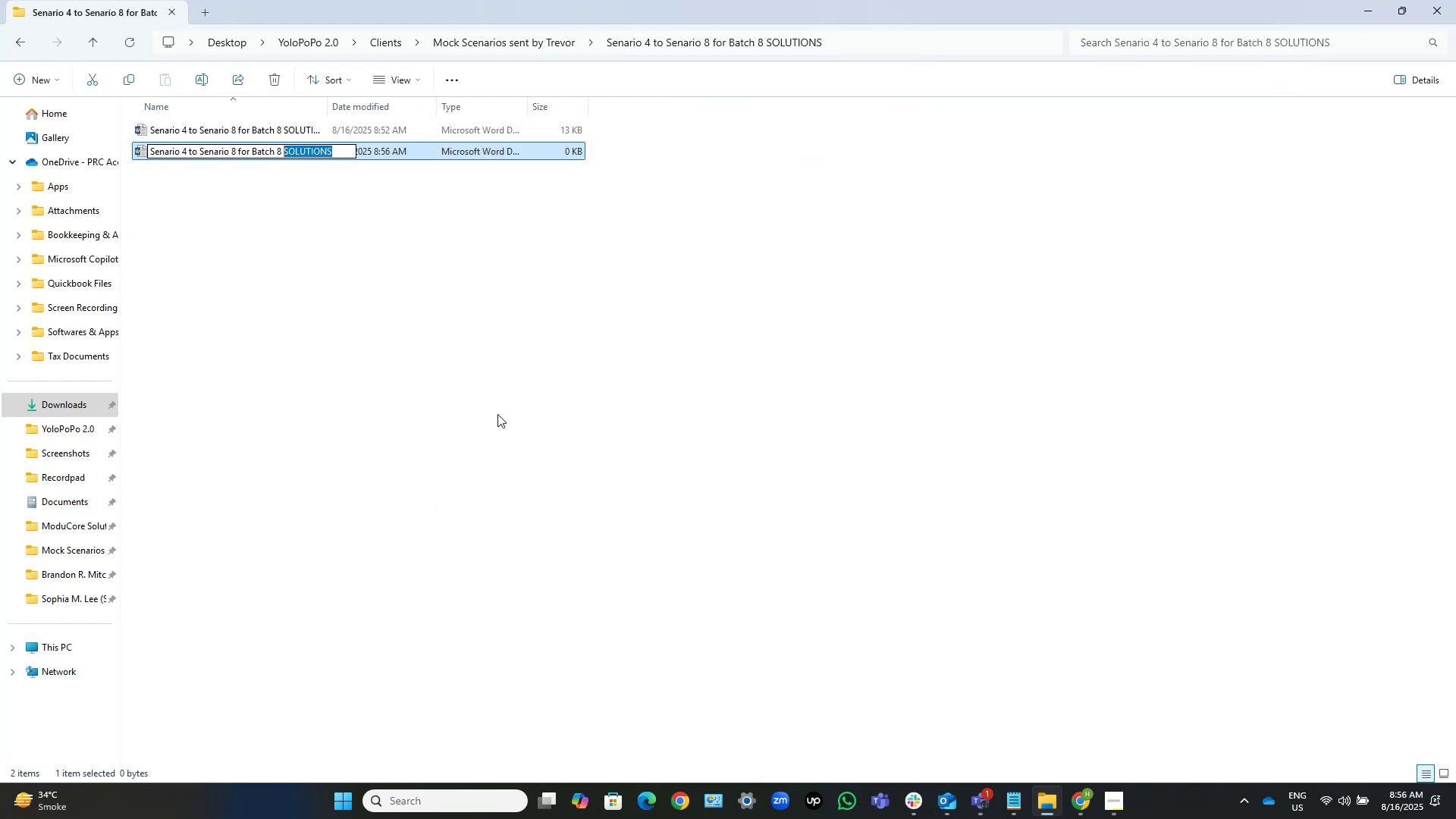 
key(Control+Shift+ArrowLeft)
 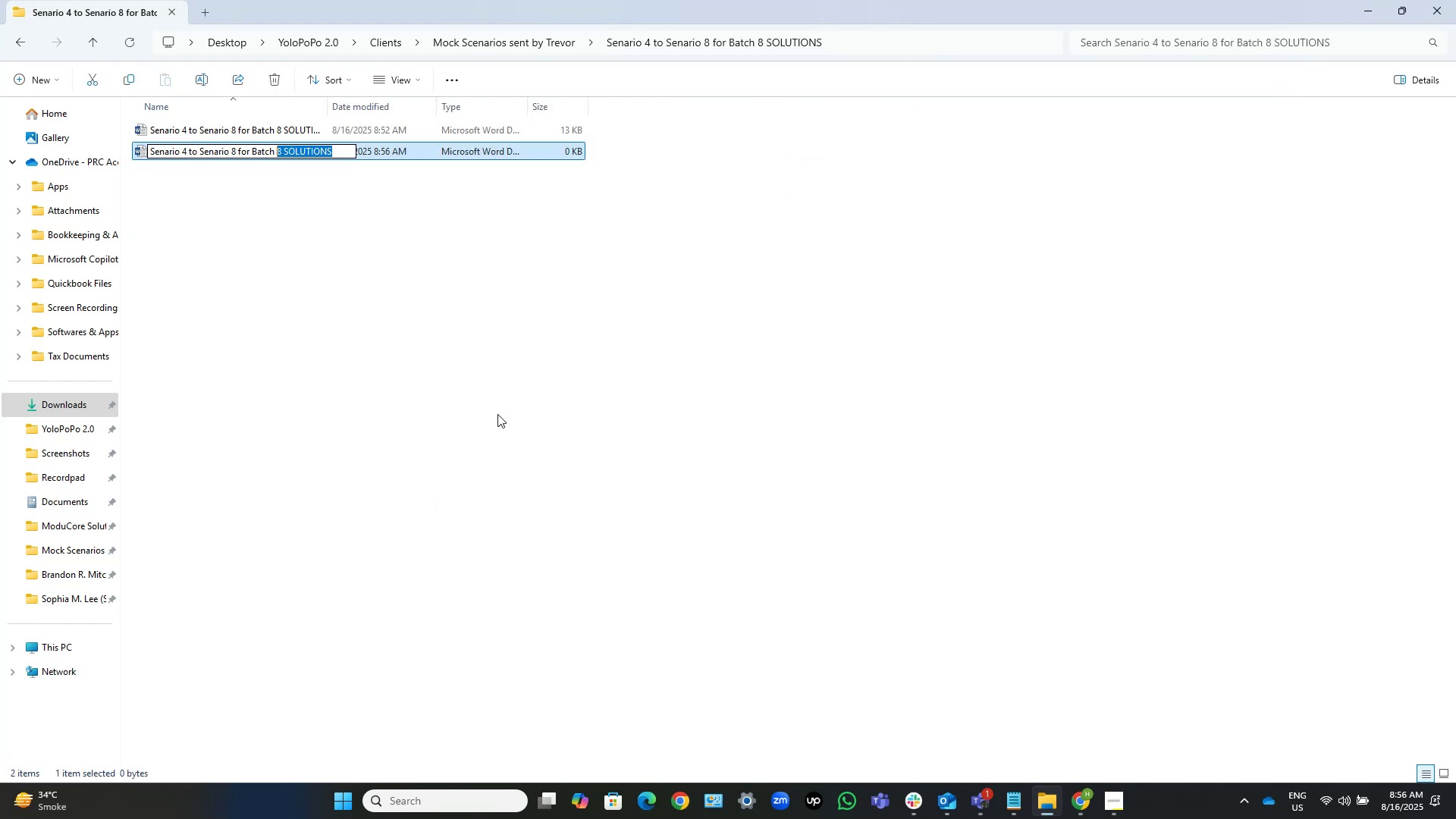 
key(Control+Shift+ArrowLeft)
 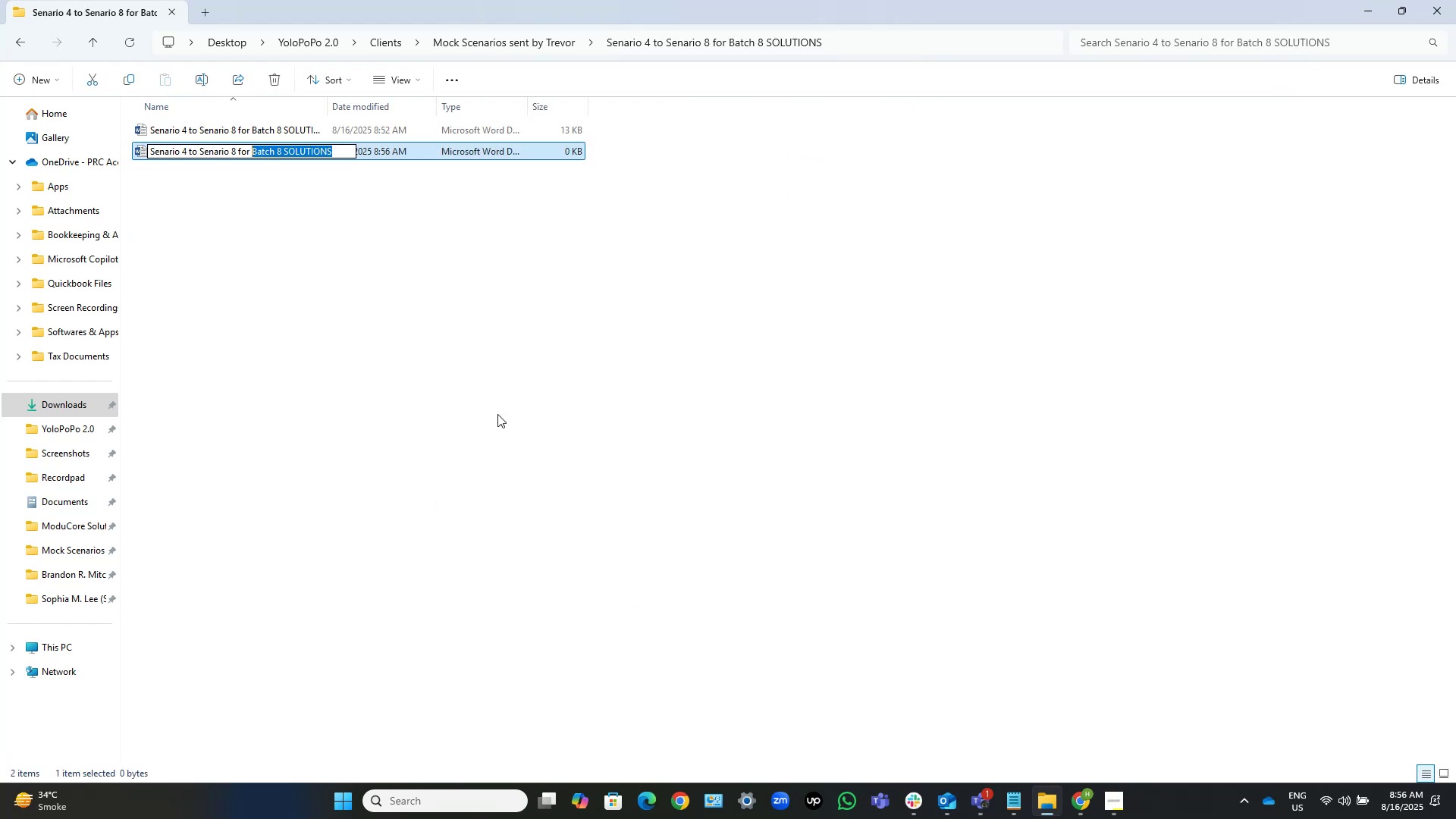 
key(Control+Shift+ArrowLeft)
 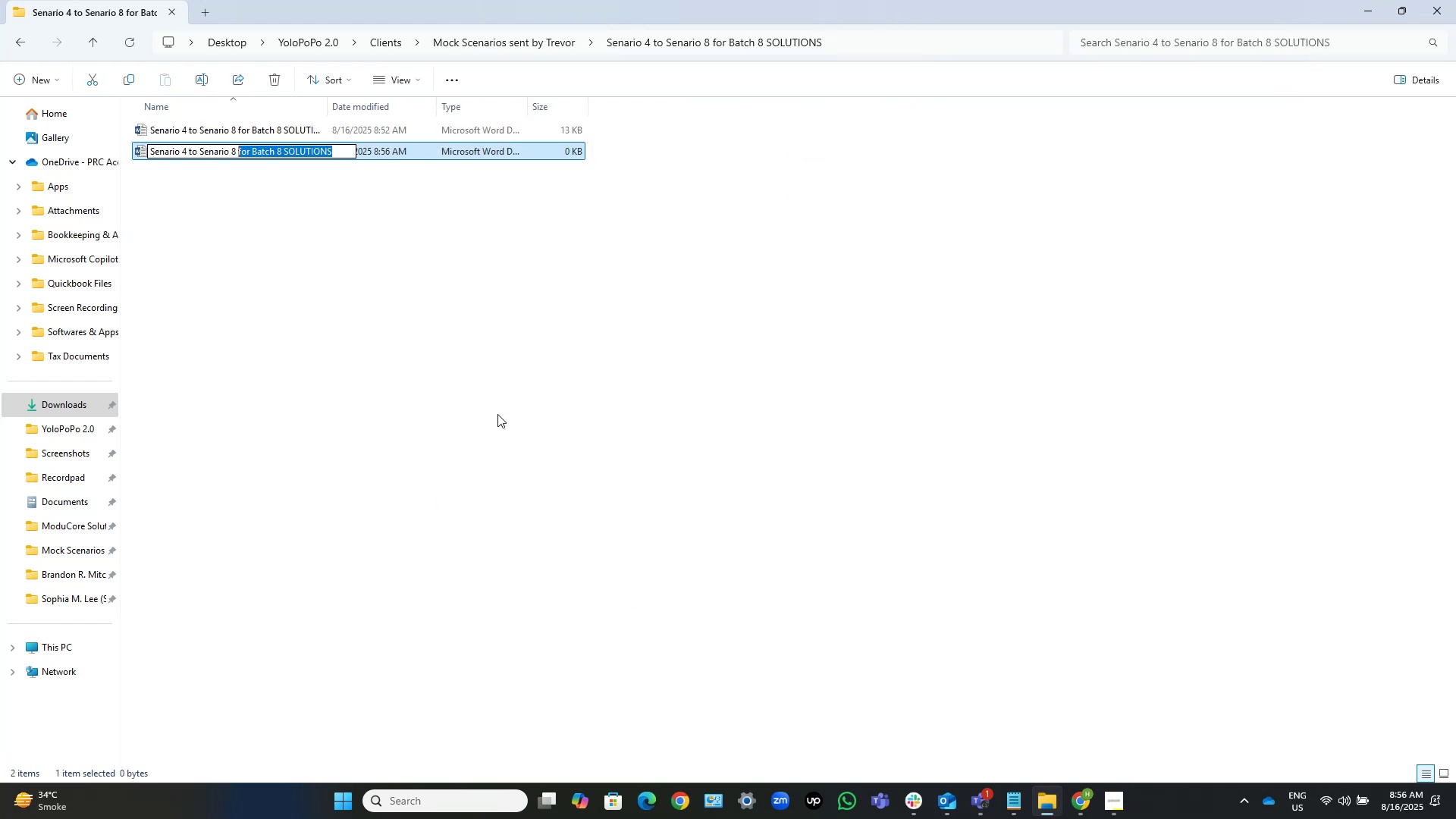 
key(Control+Shift+ArrowLeft)
 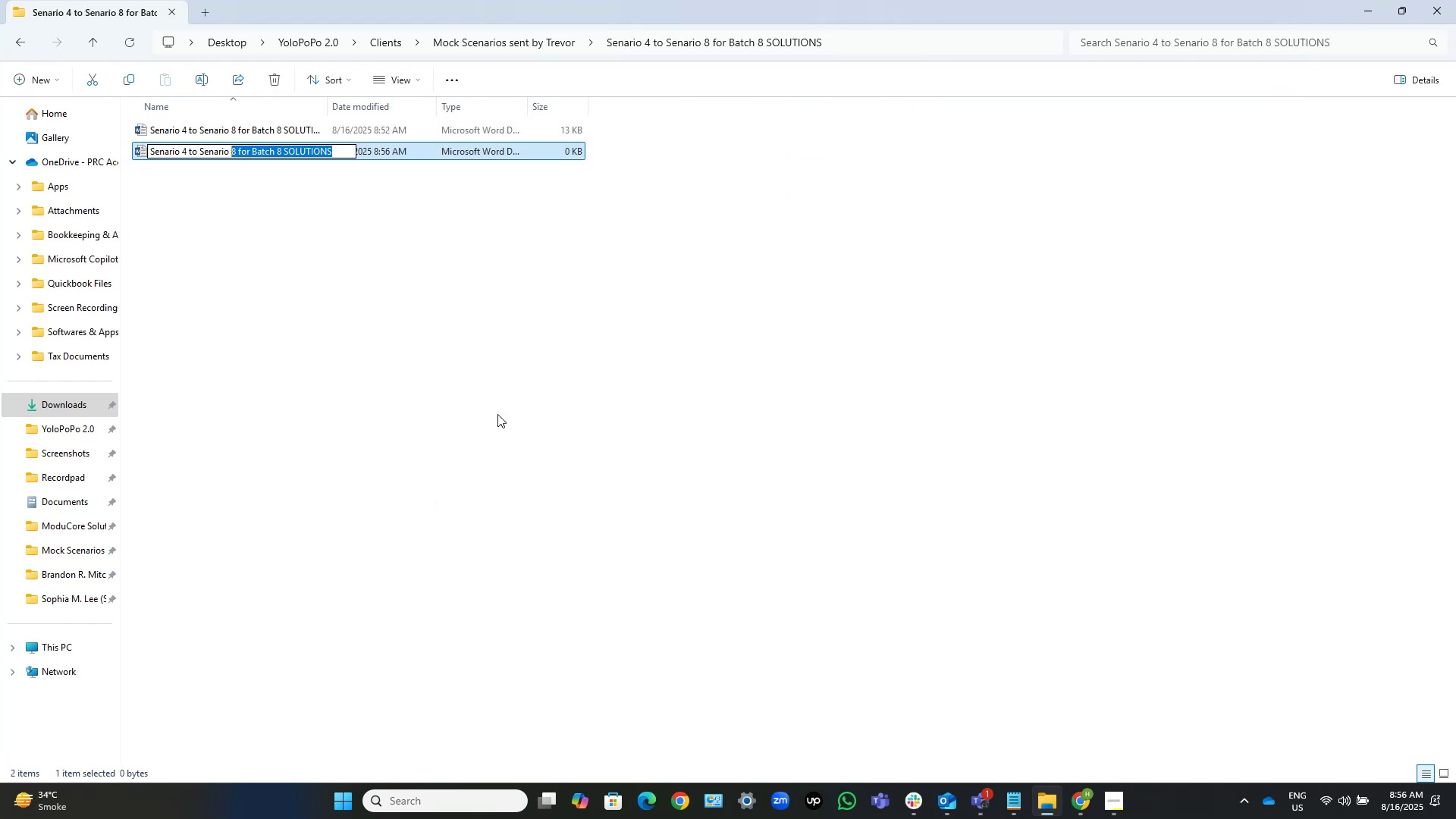 
key(Control+Shift+ArrowLeft)
 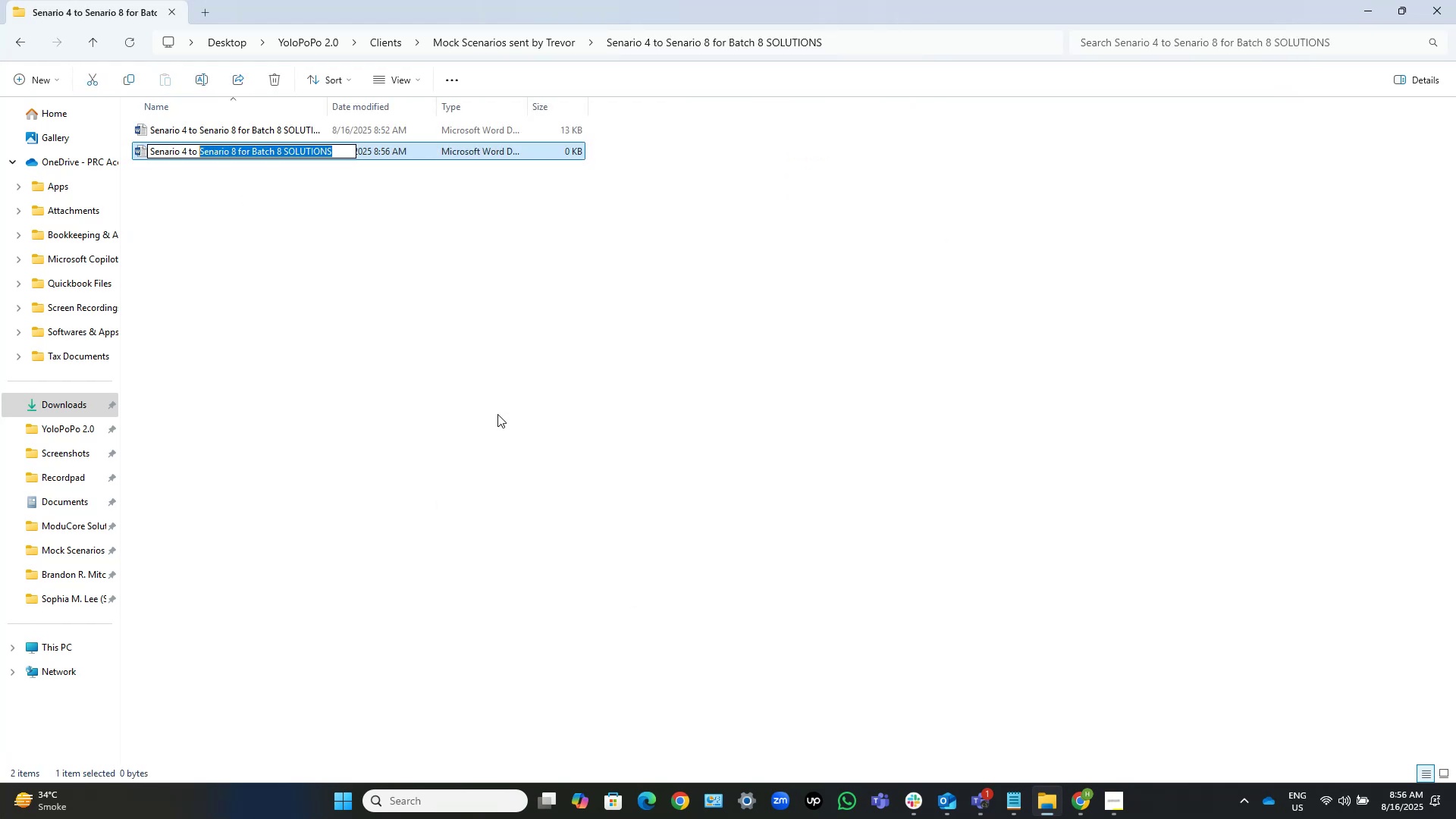 
key(Control+Shift+ArrowLeft)
 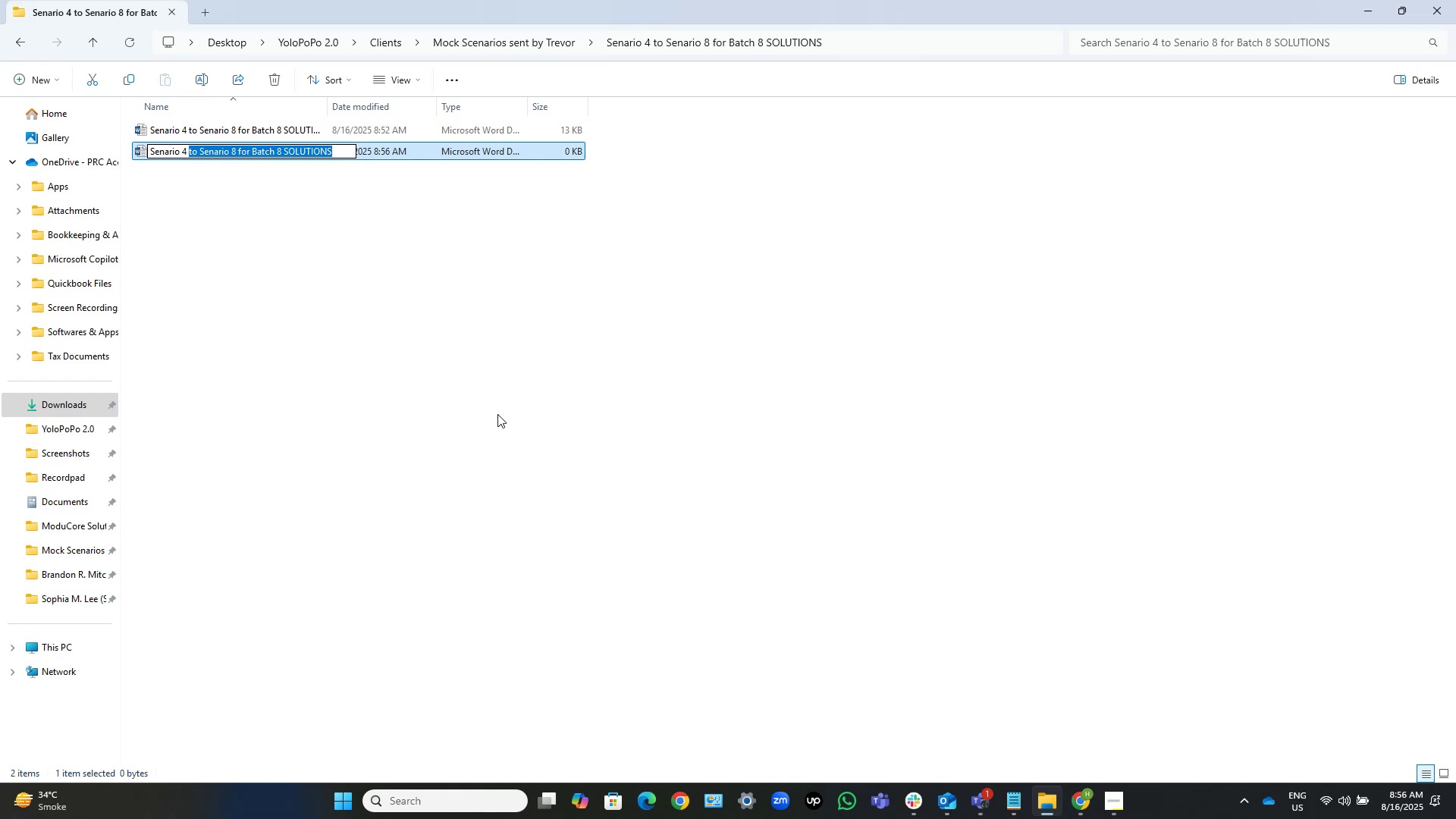 
key(Backspace)
 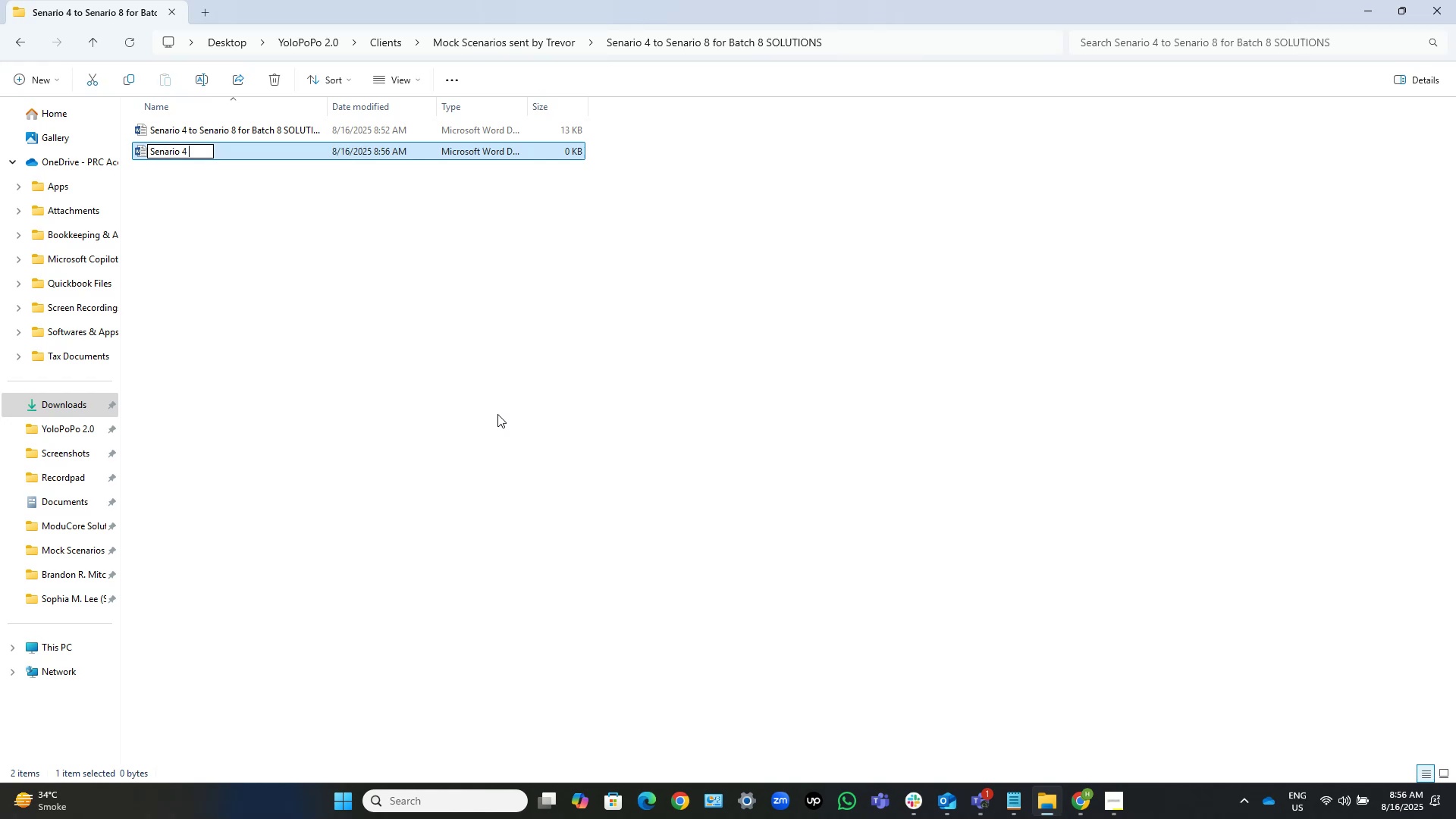 
key(NumpadEnter)
 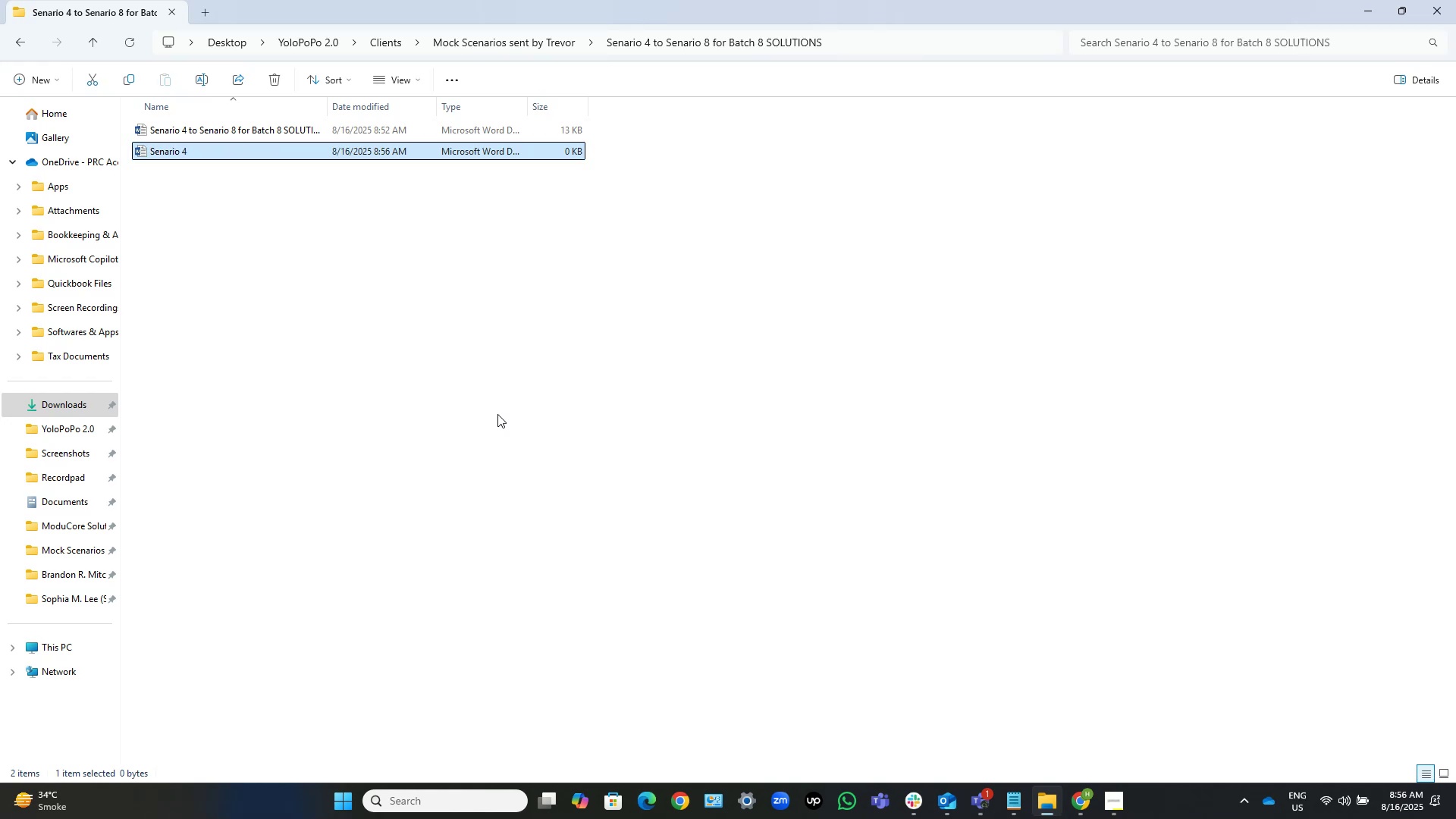 
left_click([324, 251])
 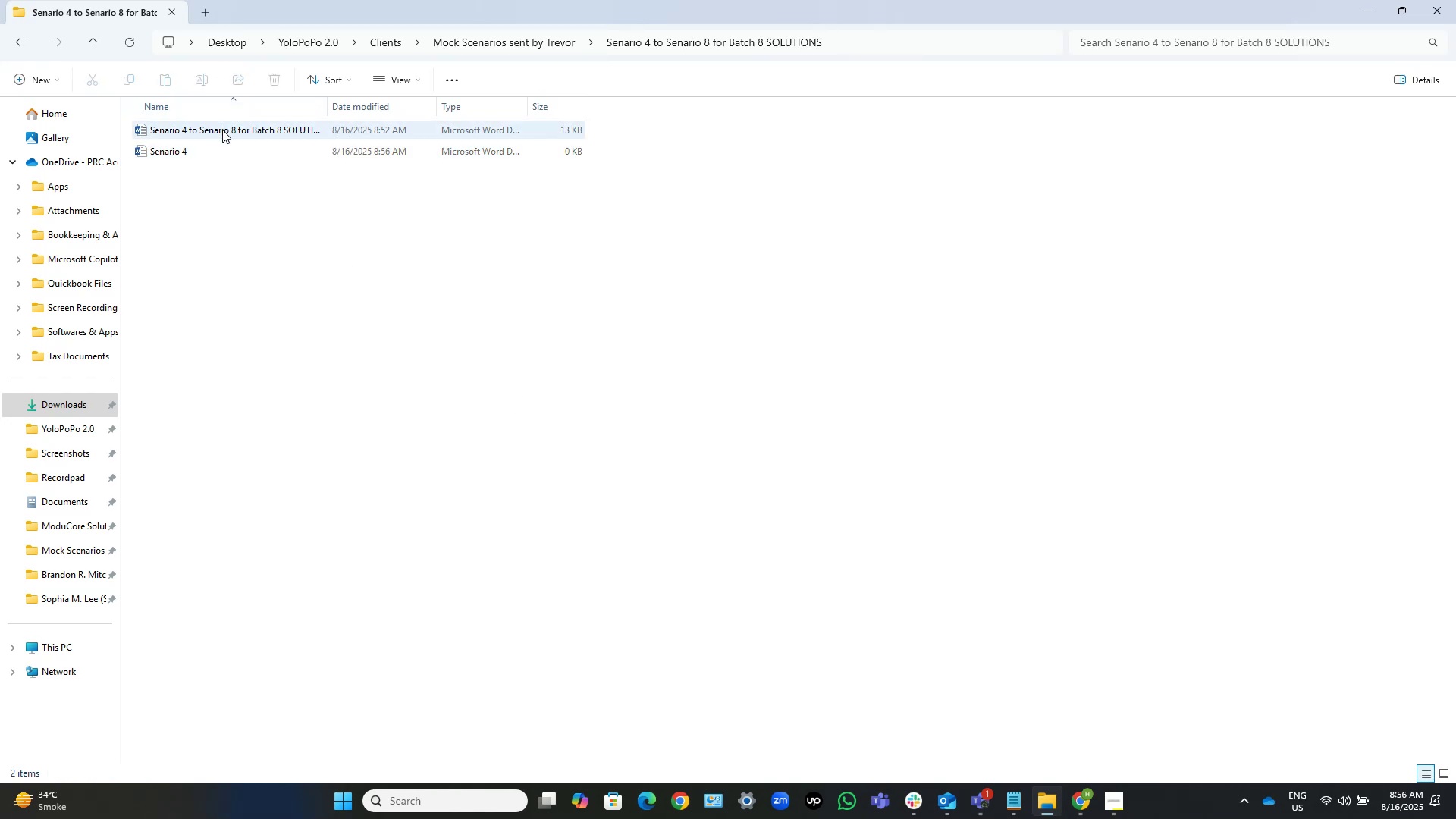 
double_click([222, 130])
 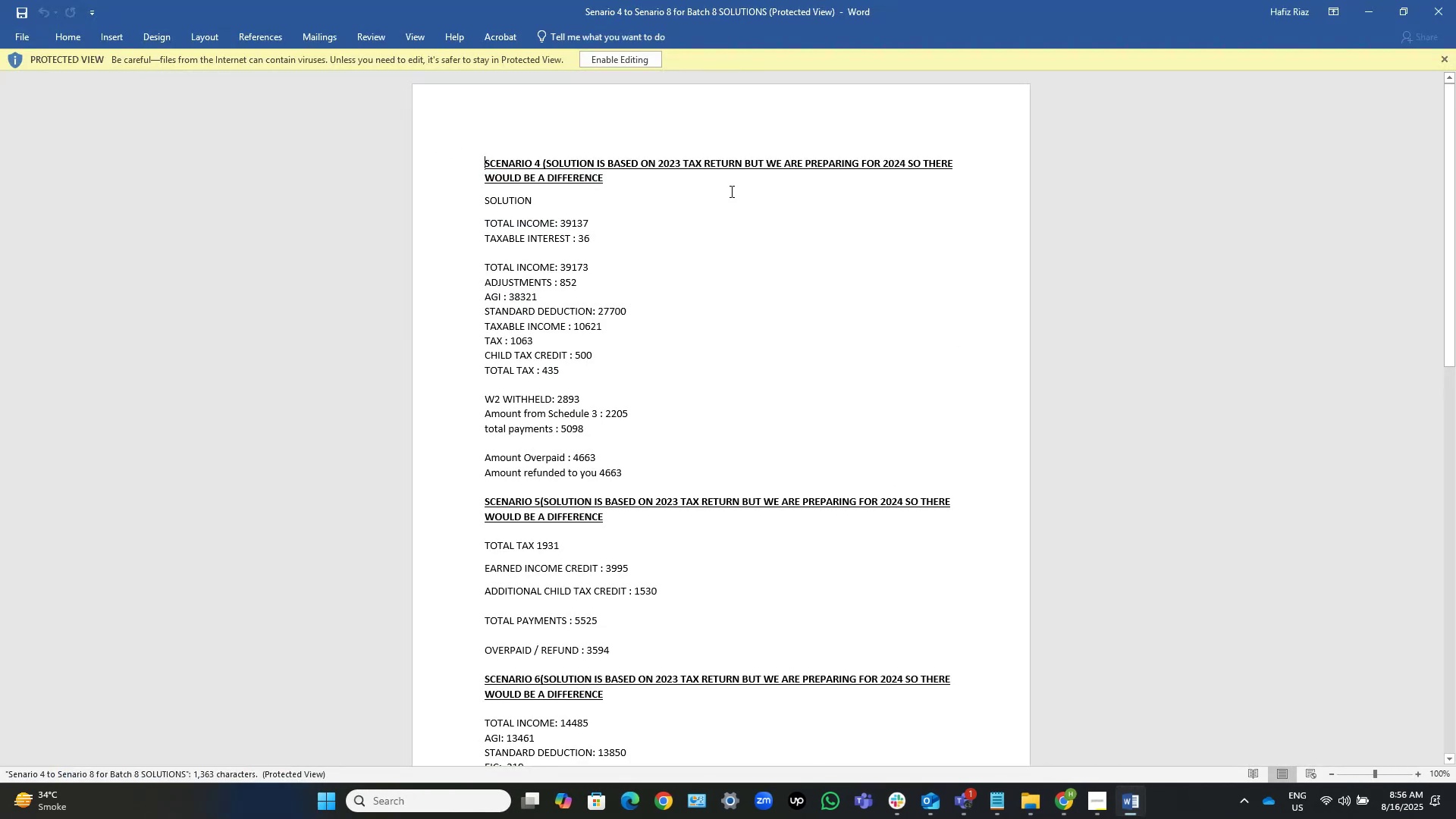 
left_click([620, 64])
 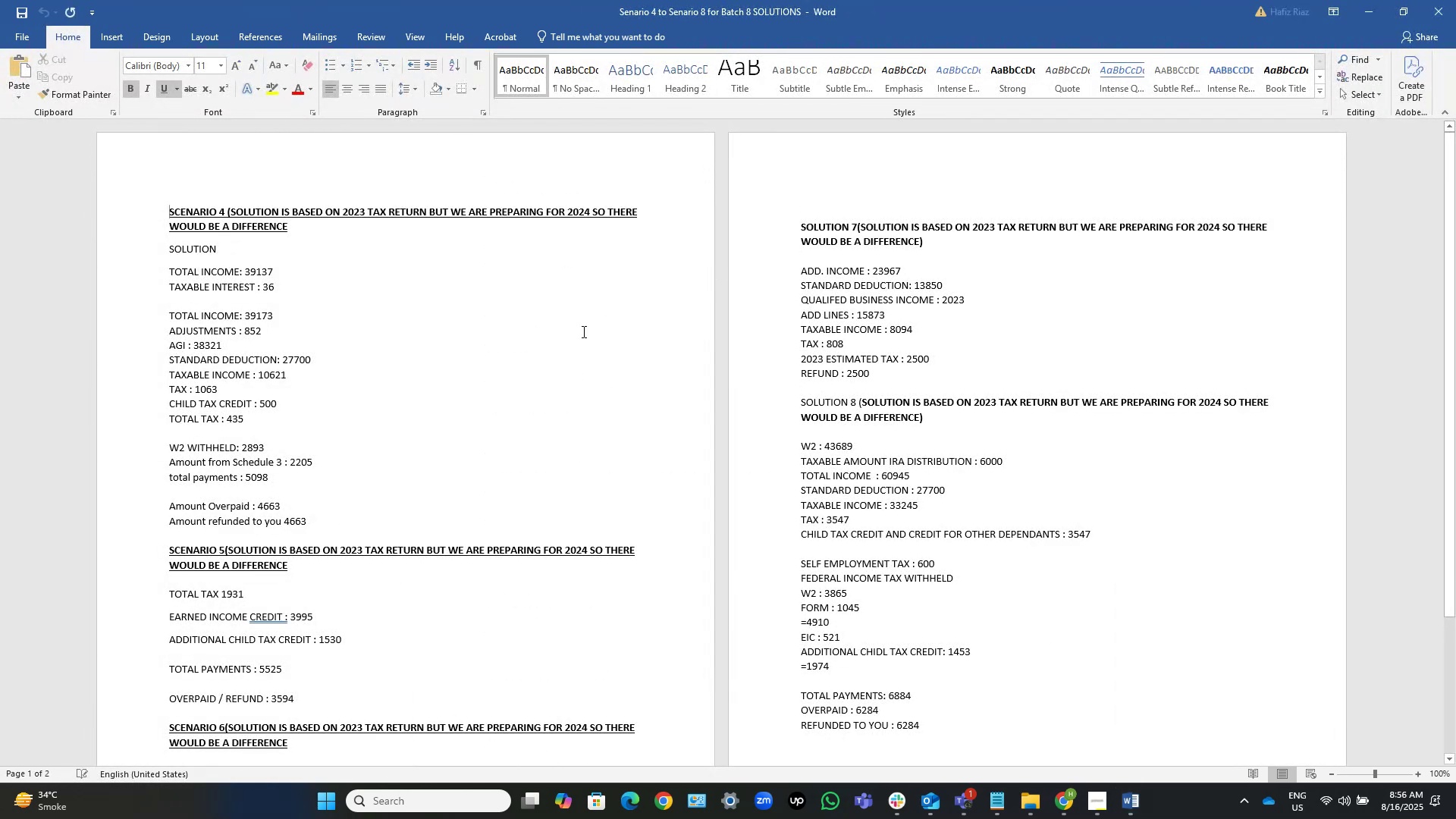 
hold_key(key=ControlLeft, duration=0.57)
scroll: coordinate [396, 384], scroll_direction: up, amount: 1.0
 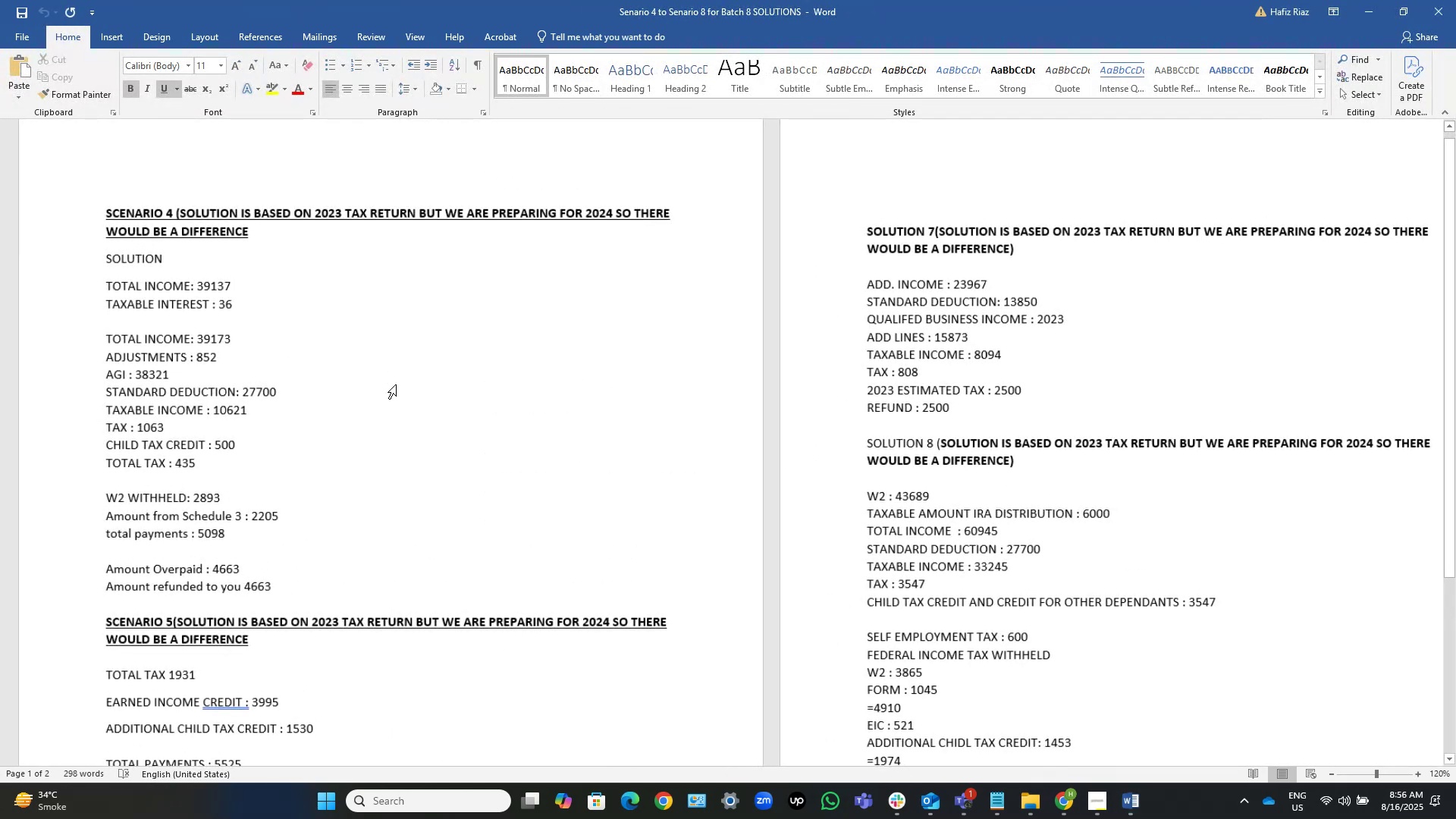 
hold_key(key=ControlLeft, duration=0.38)
 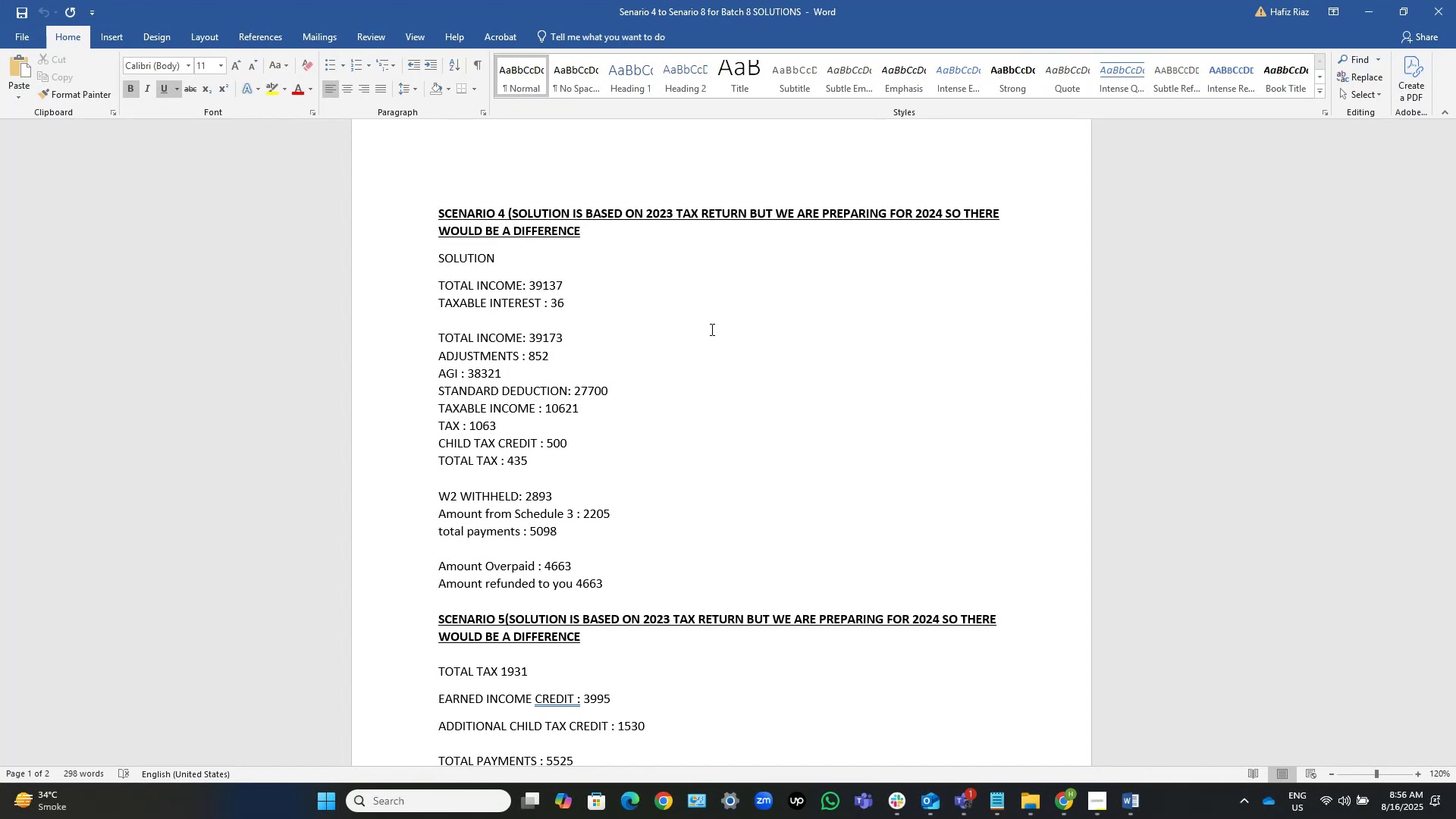 
wait(13.14)
 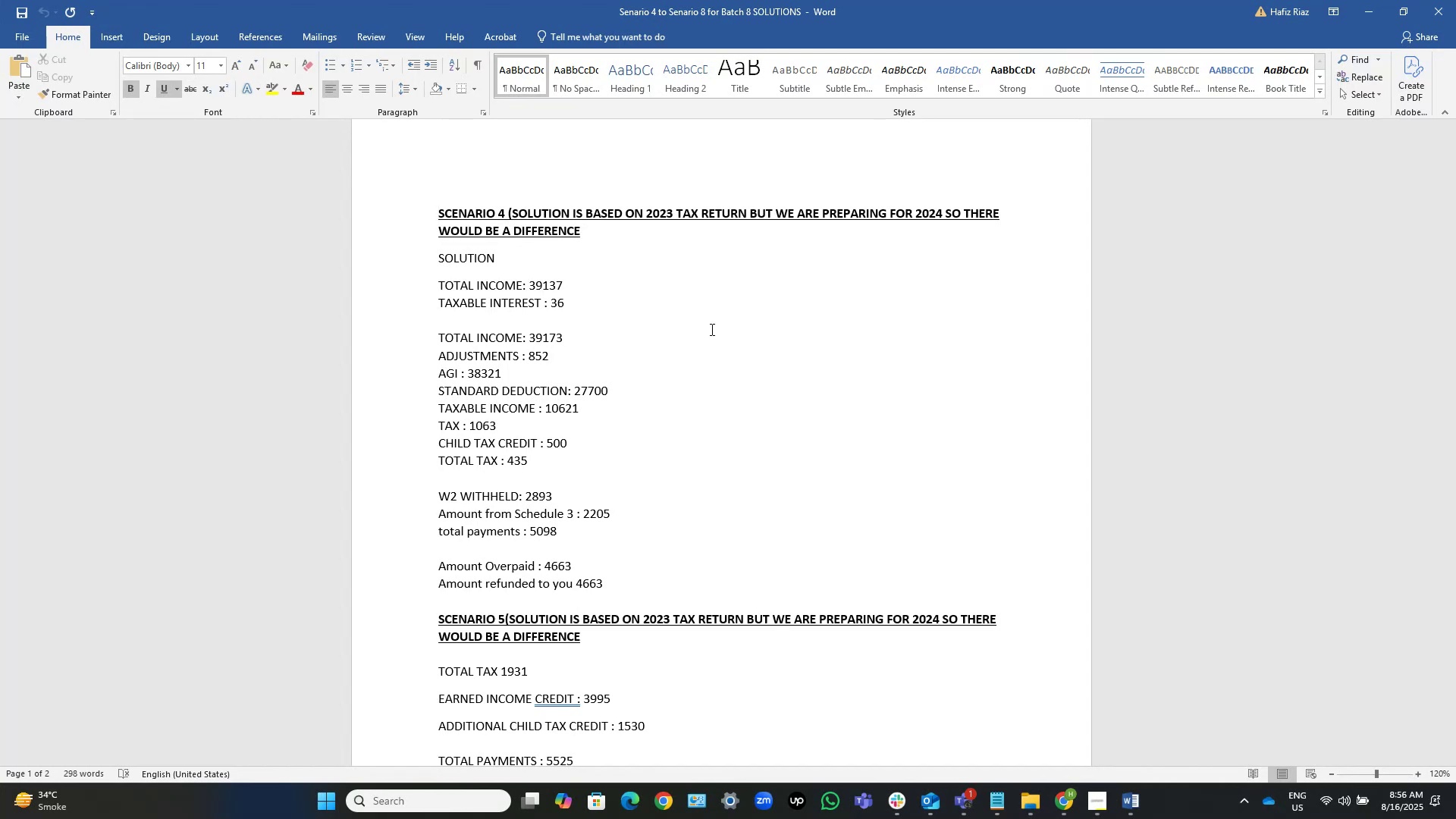 
key(Control+ArrowRight)
 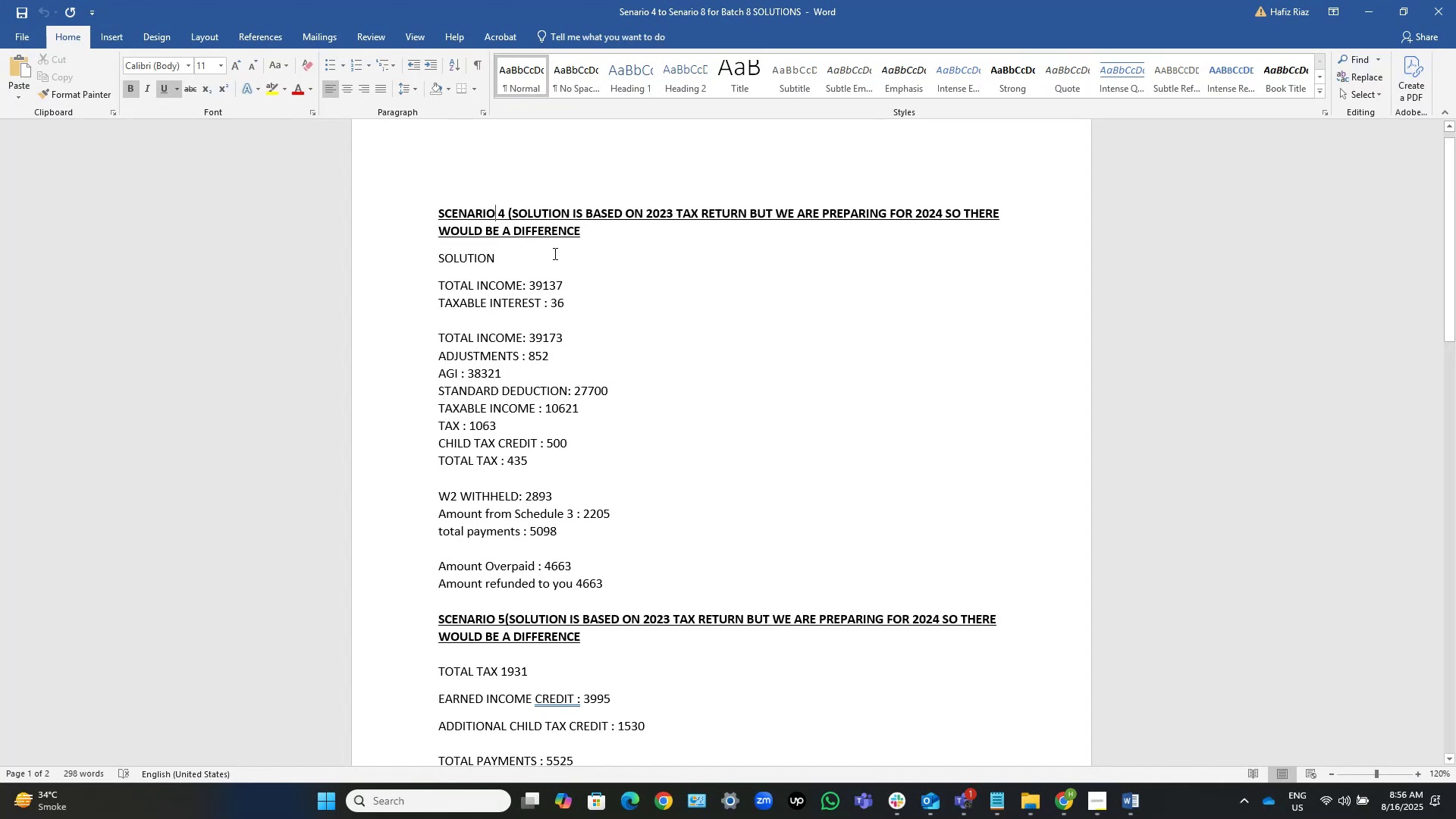 
key(Control+ArrowRight)
 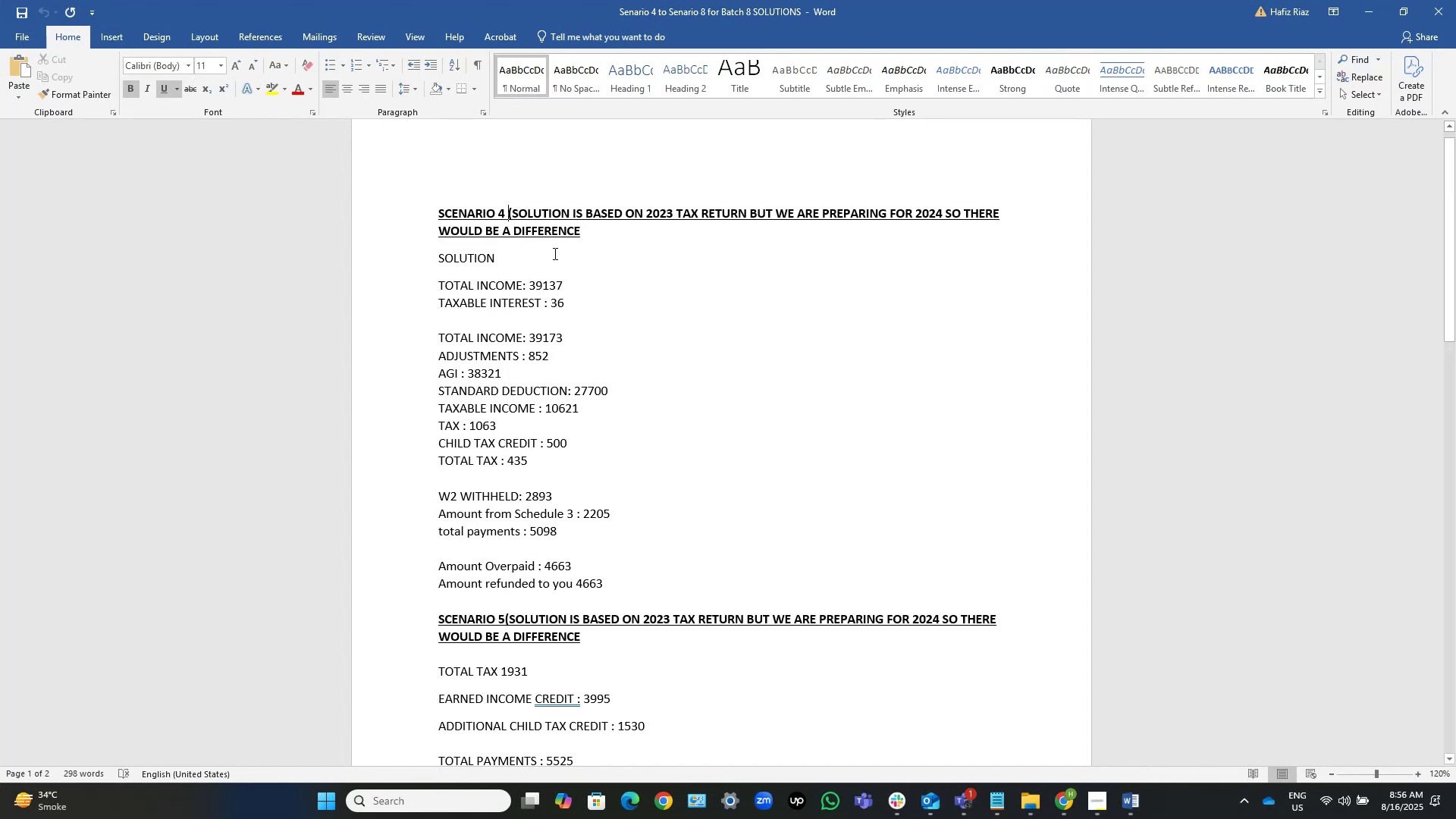 
key(ArrowLeft)
 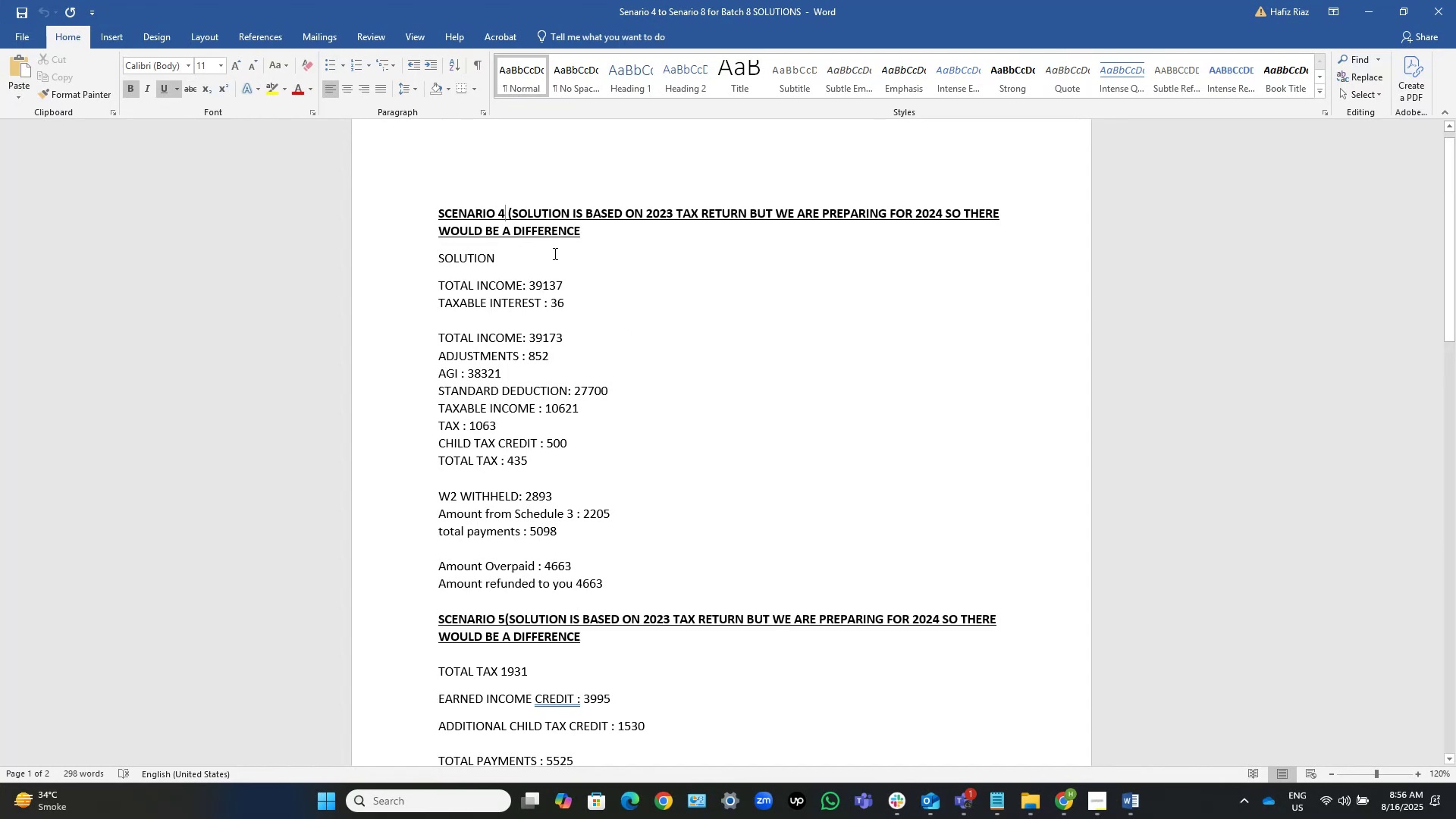 
key(Control+Shift+ArrowLeft)
 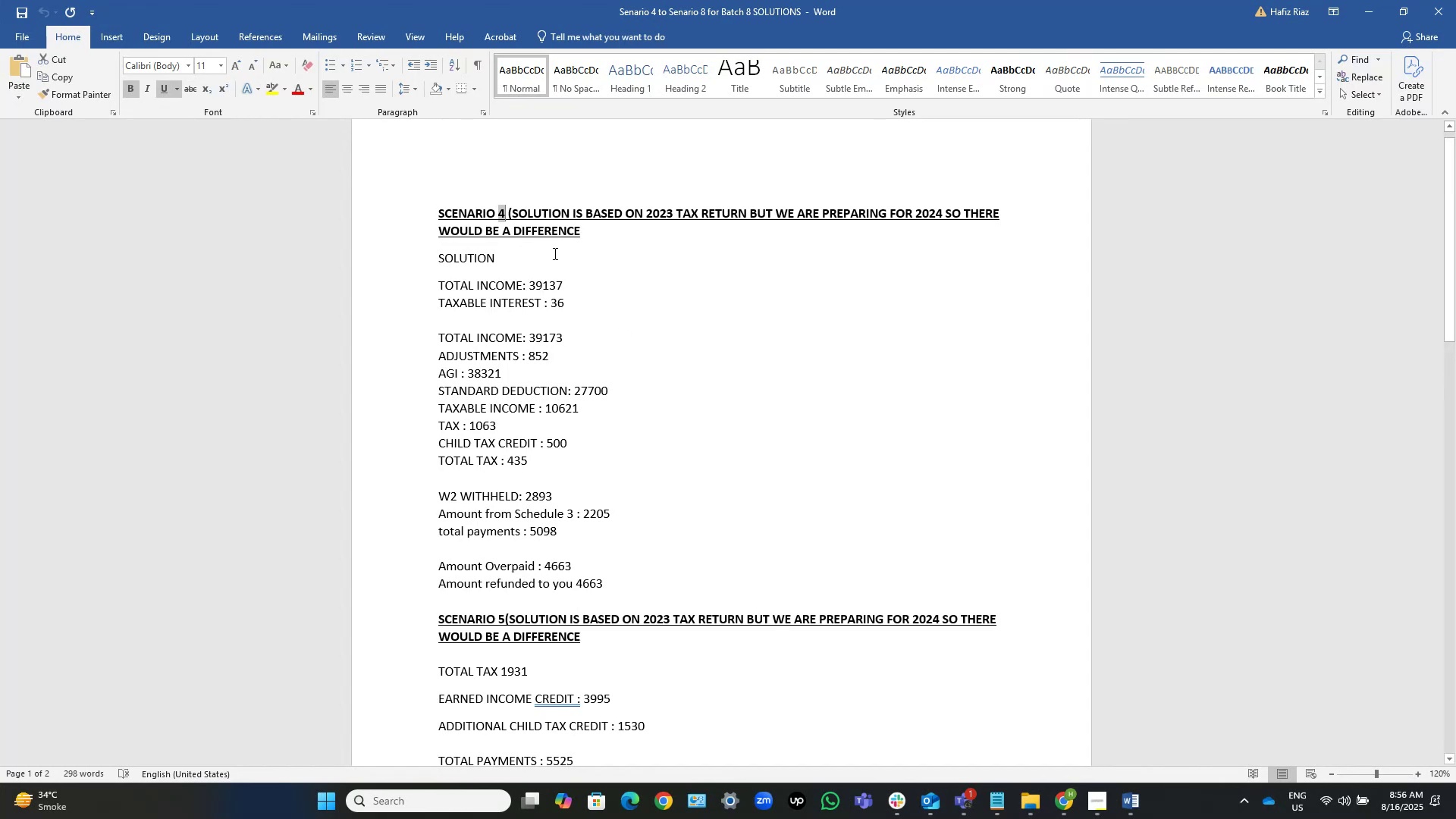 
key(Control+Shift+ArrowLeft)
 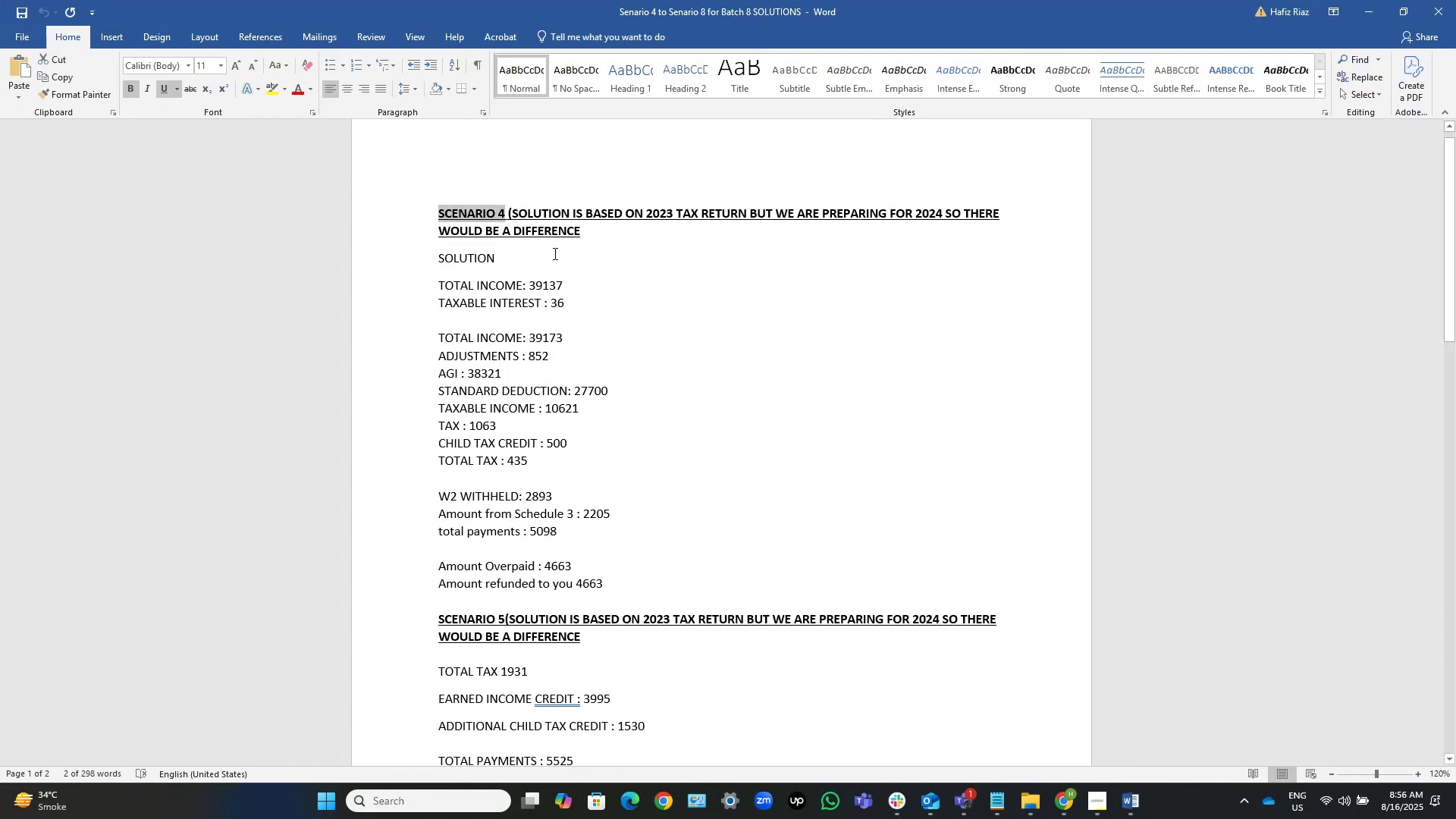 
key(Control+C)
 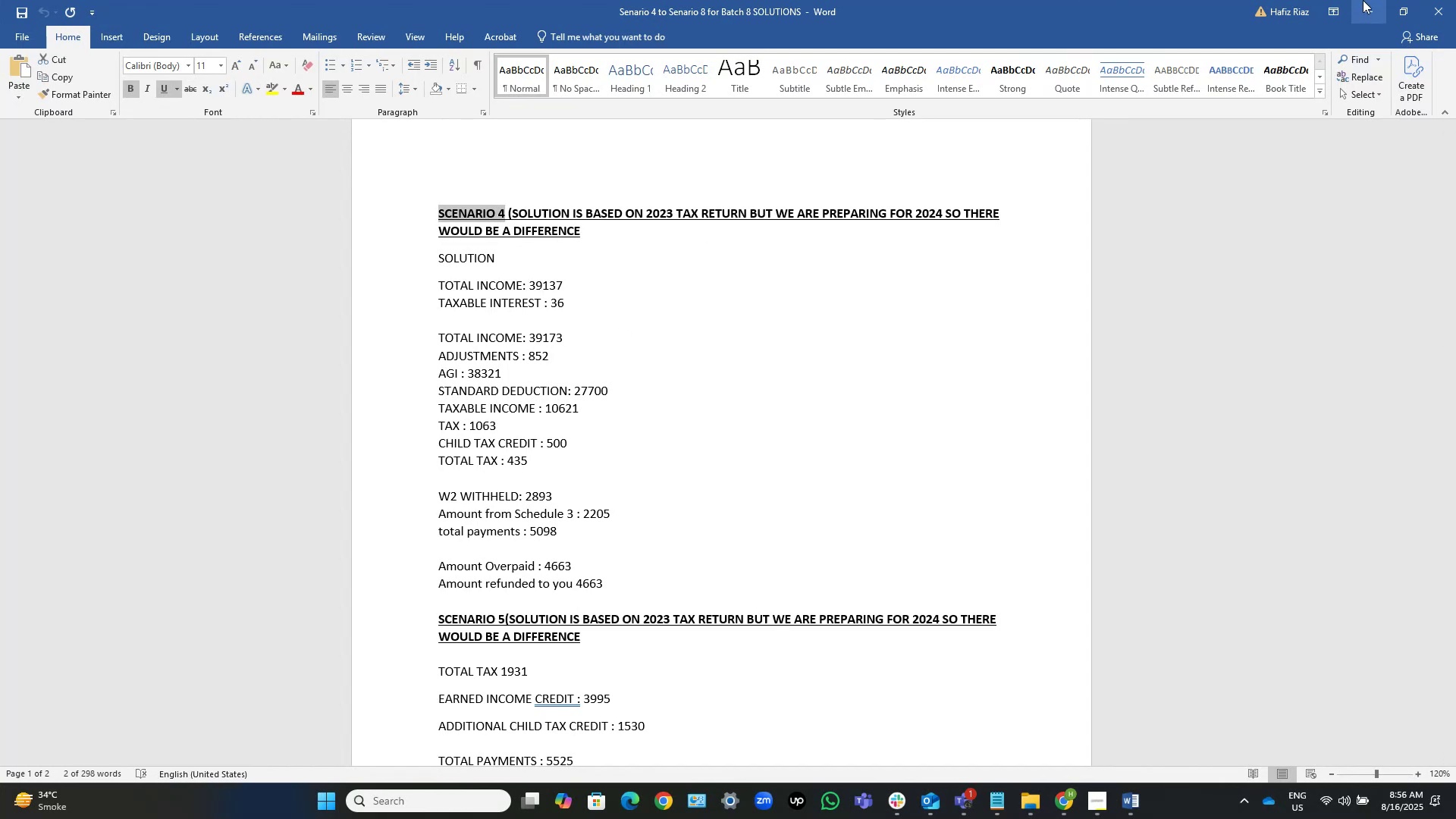 
left_click([1371, 2])
 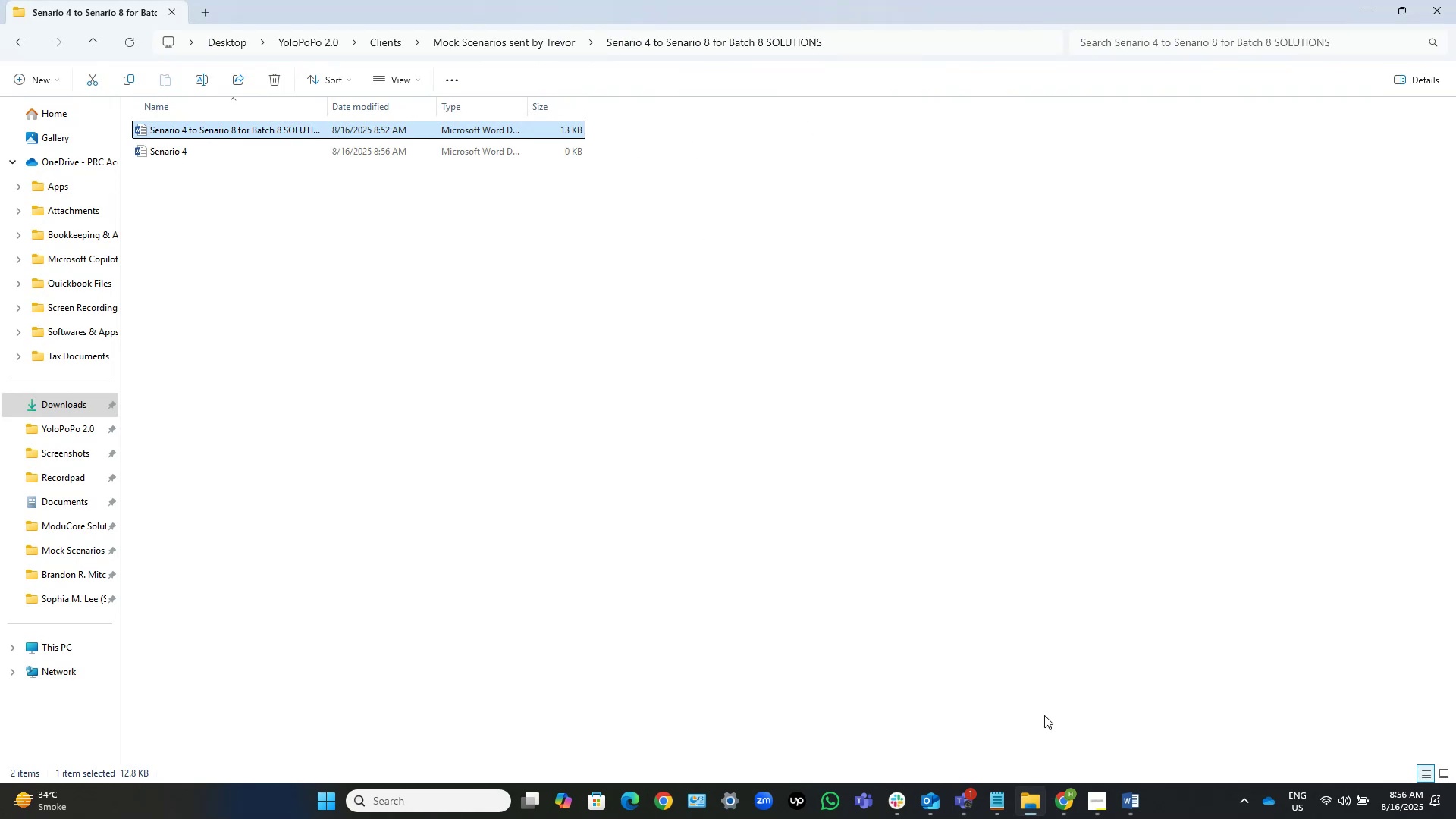 
mouse_move([1121, 808])
 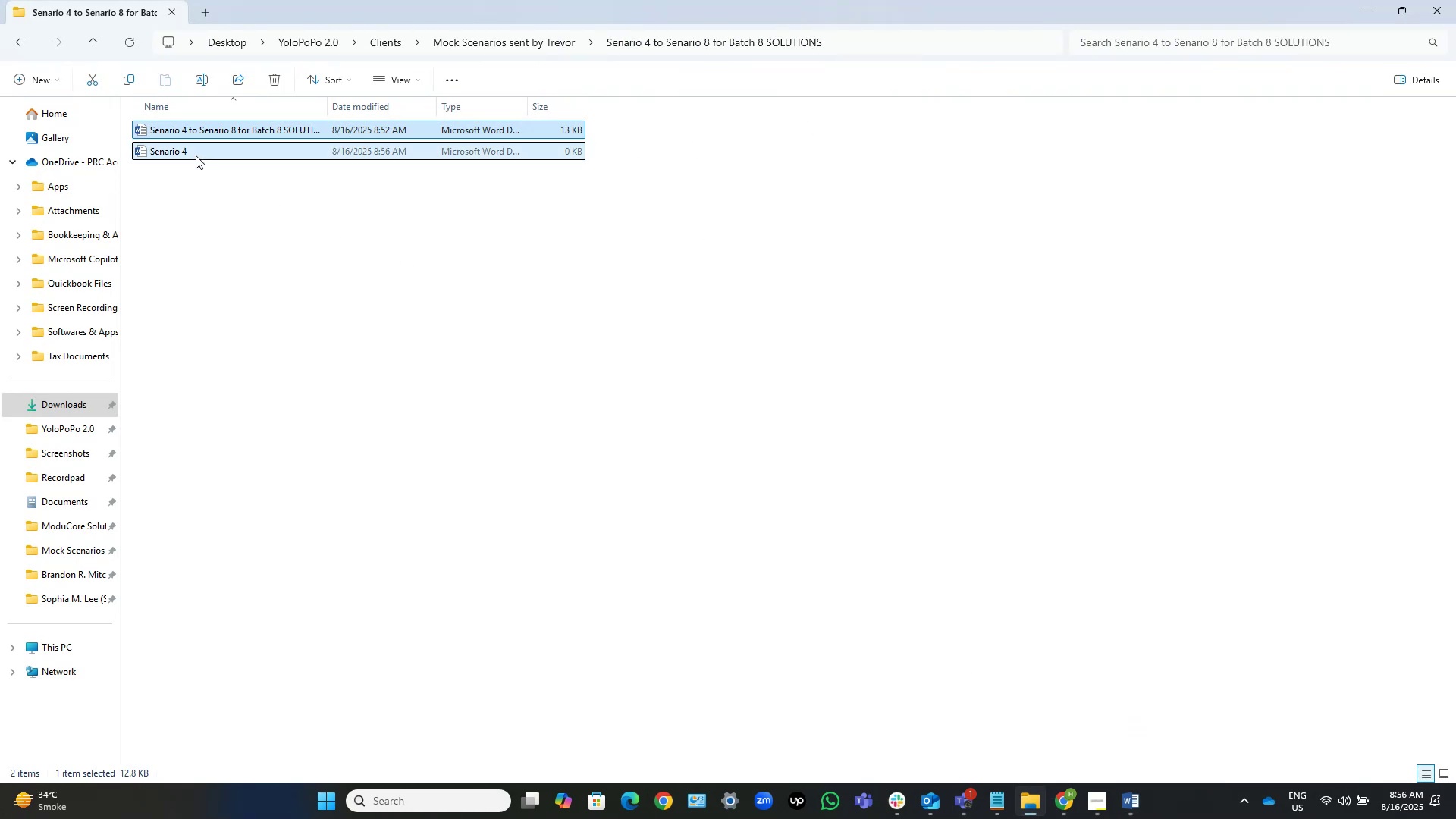 
double_click([196, 155])
 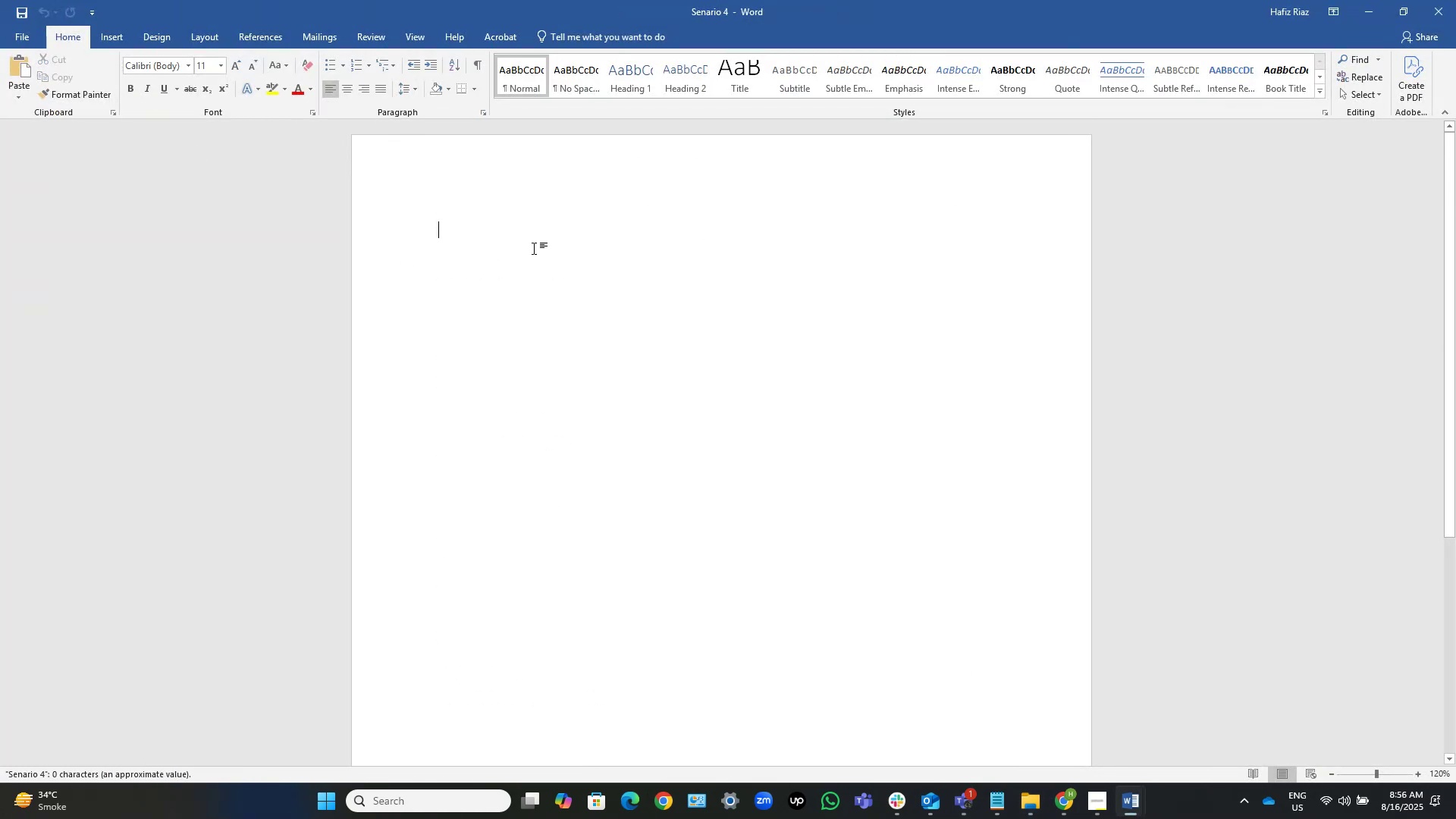 
key(Control+V)
 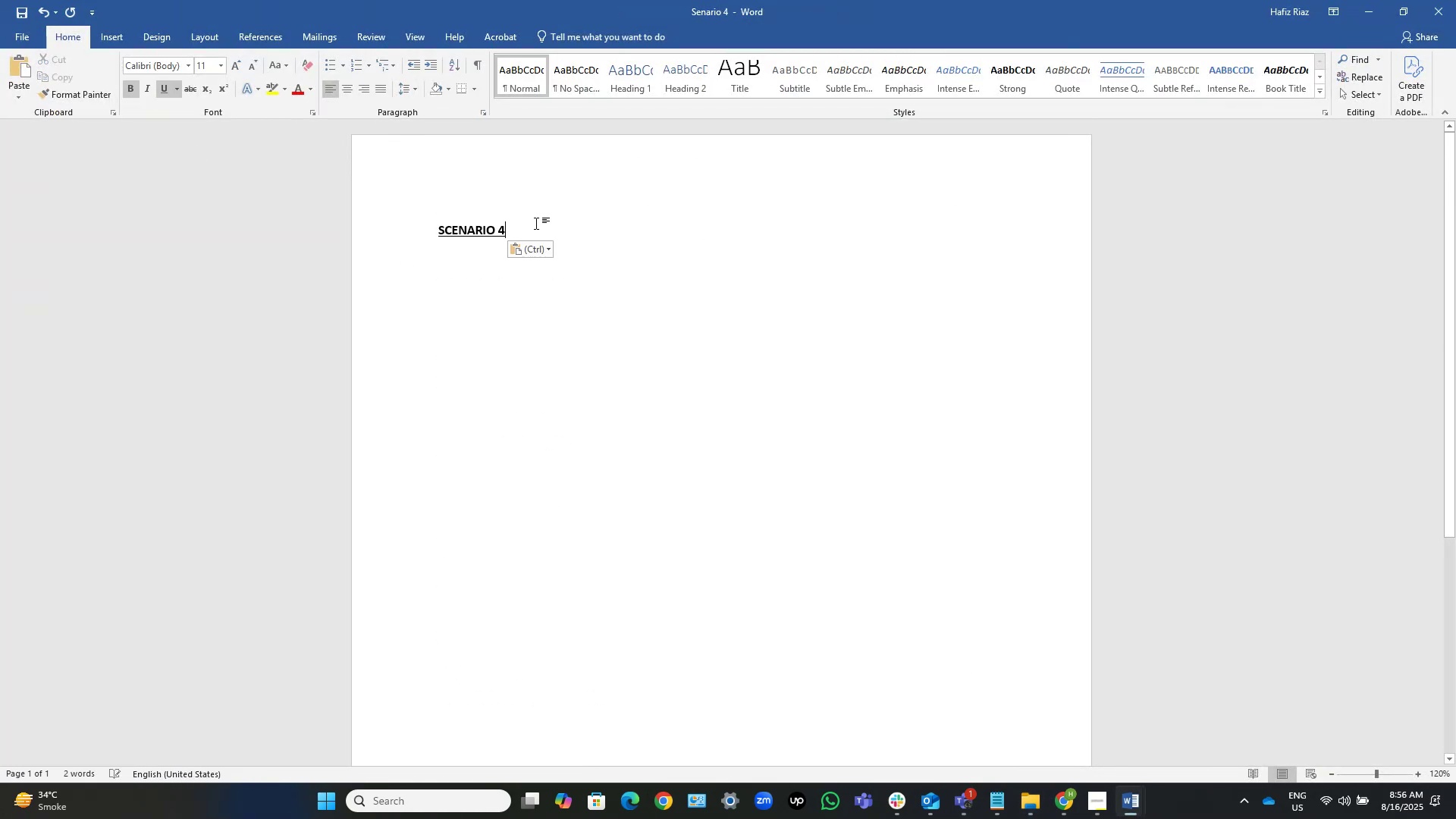 
key(NumpadEnter)
 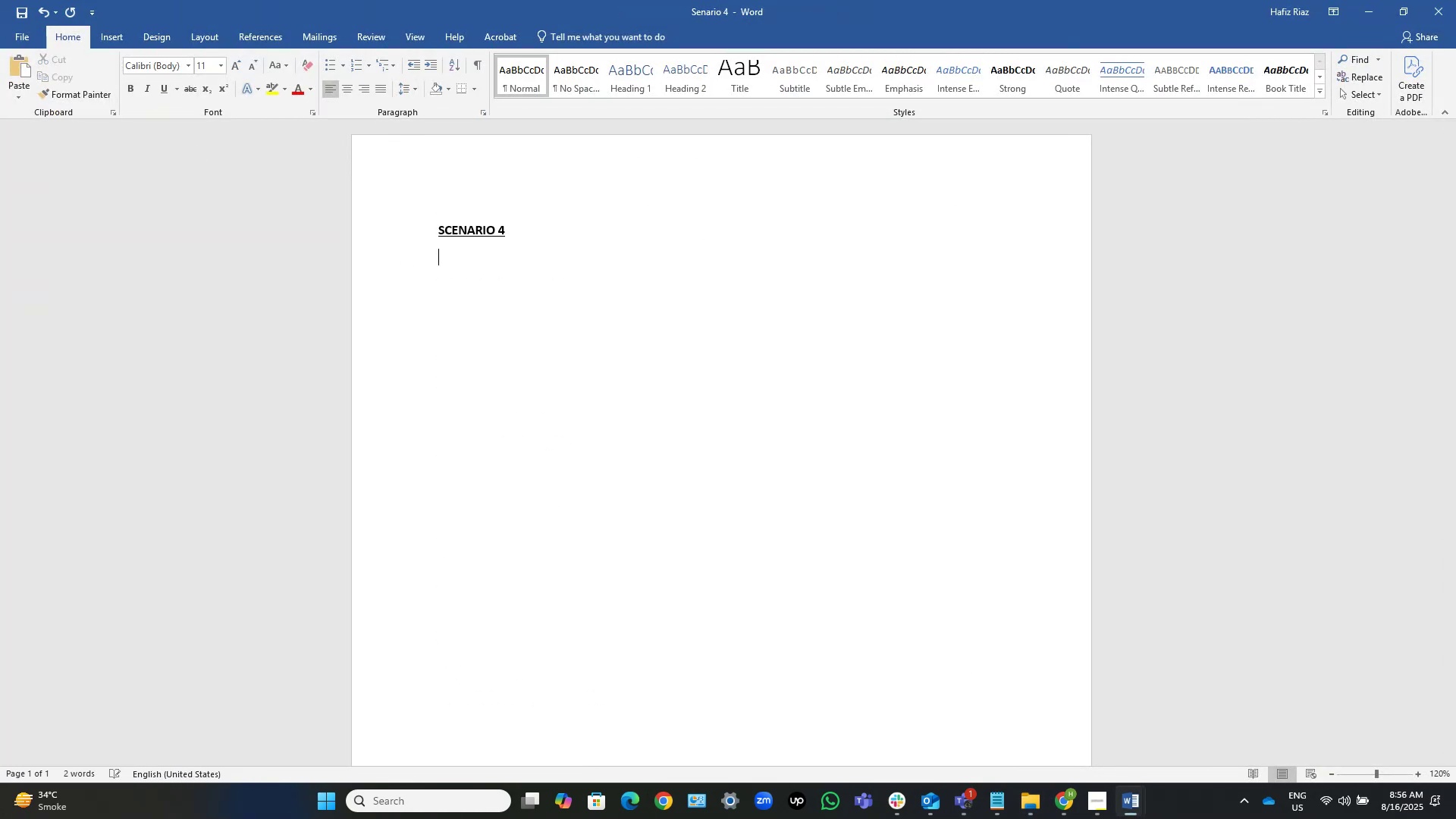 
key(Control+S)
 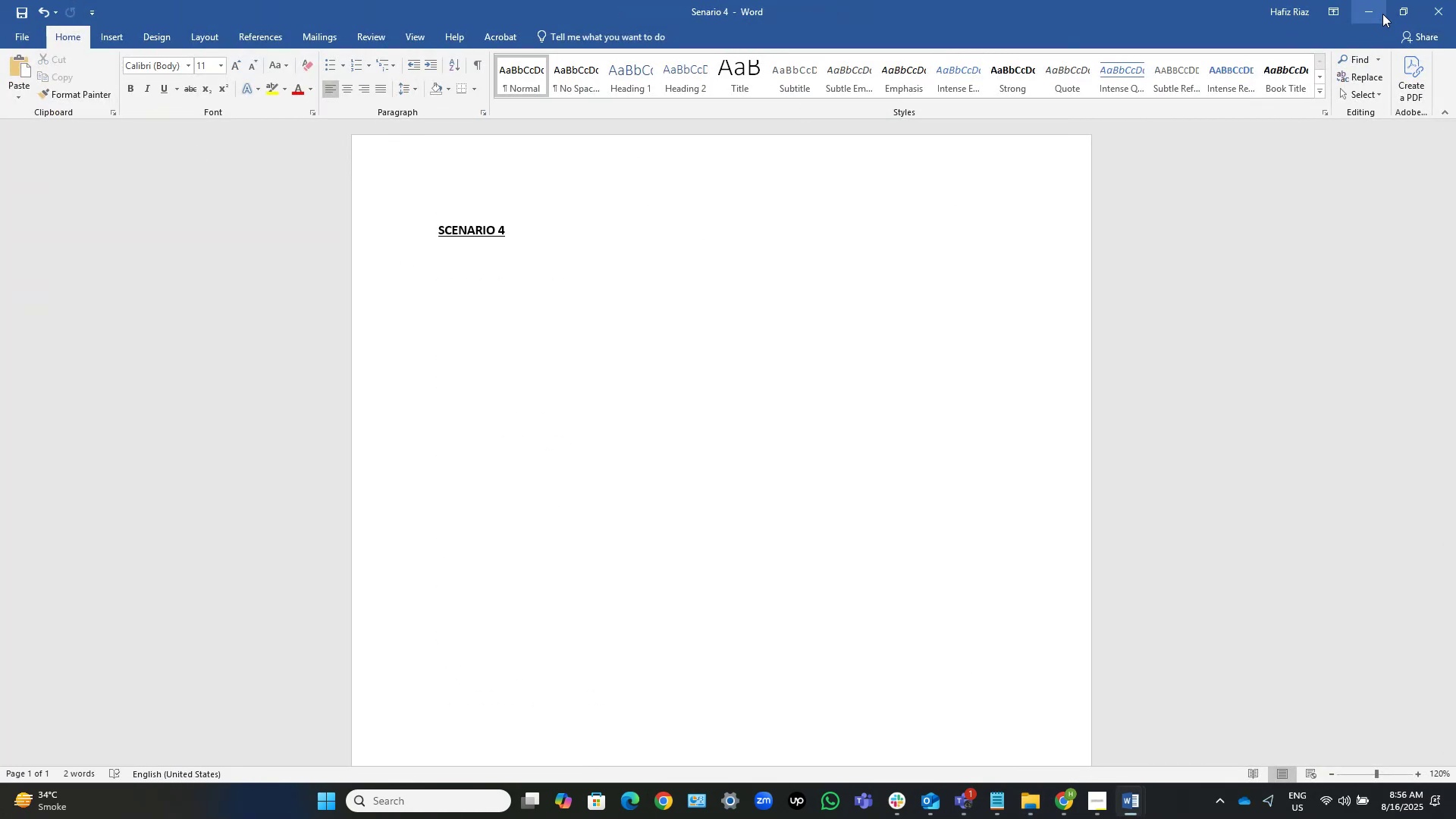 
left_click([1378, 12])
 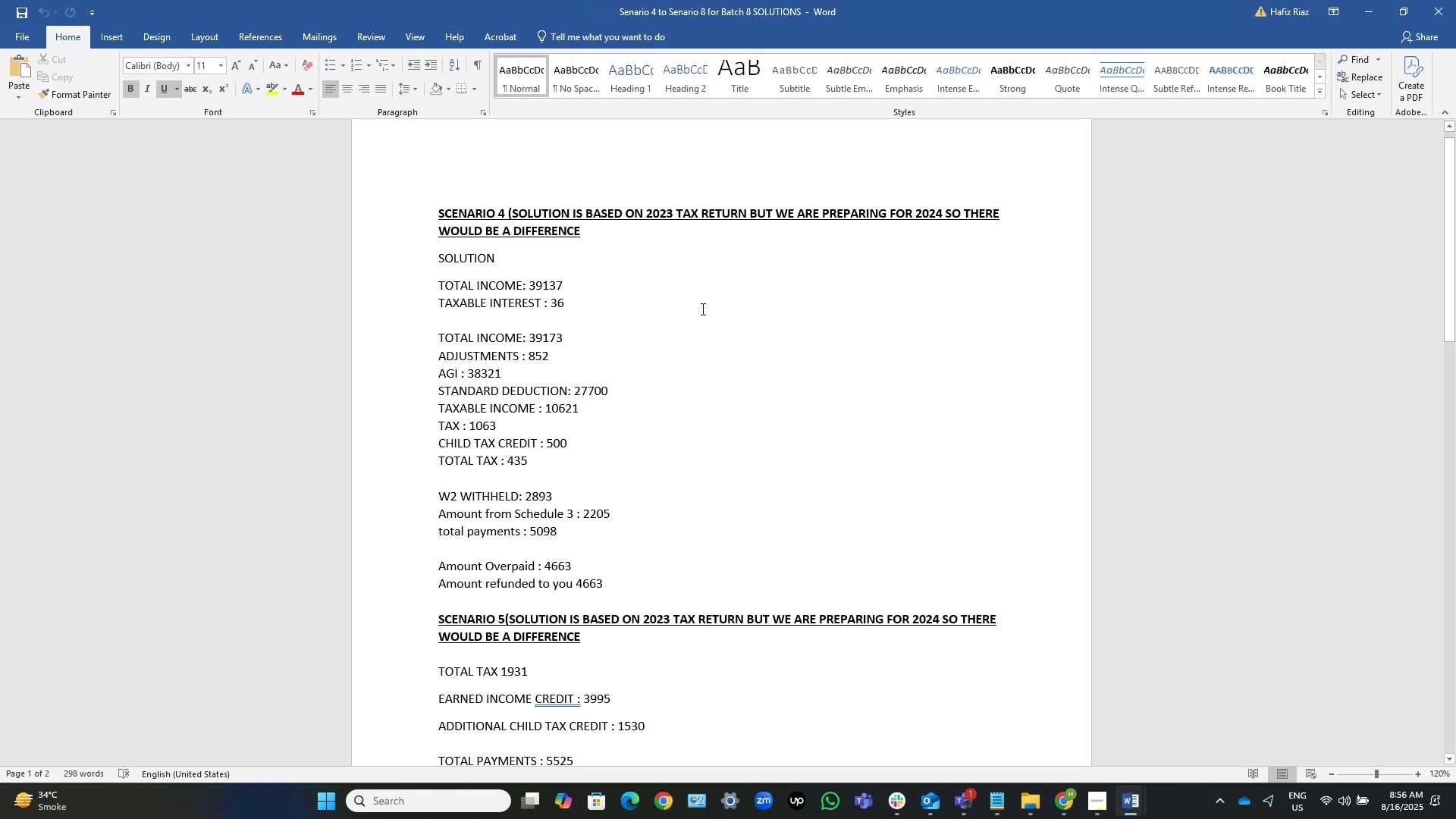 
scroll: coordinate [934, 460], scroll_direction: up, amount: 4.0
 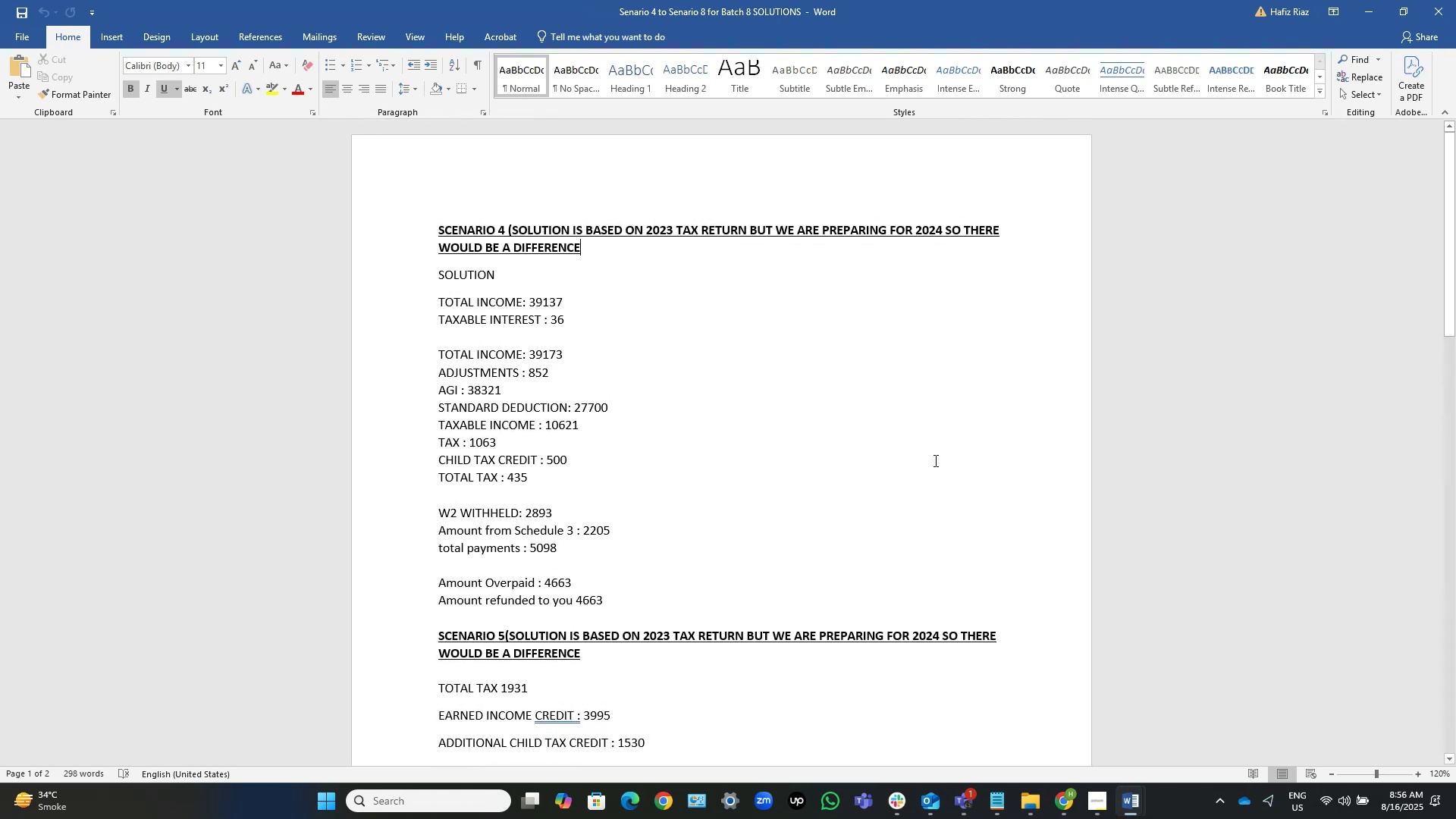 
scroll: coordinate [934, 460], scroll_direction: down, amount: 6.0
 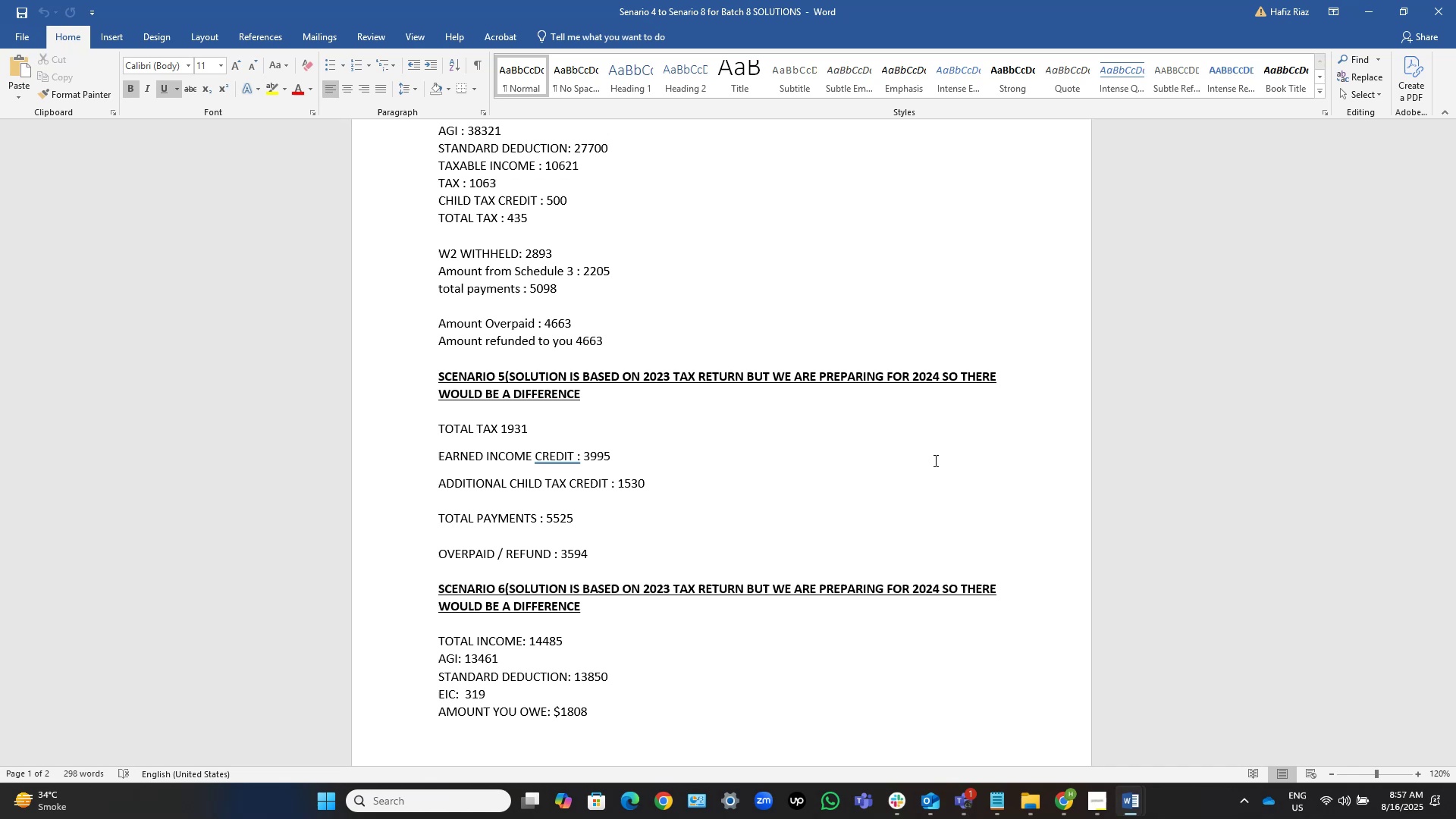 
wait(7.66)
 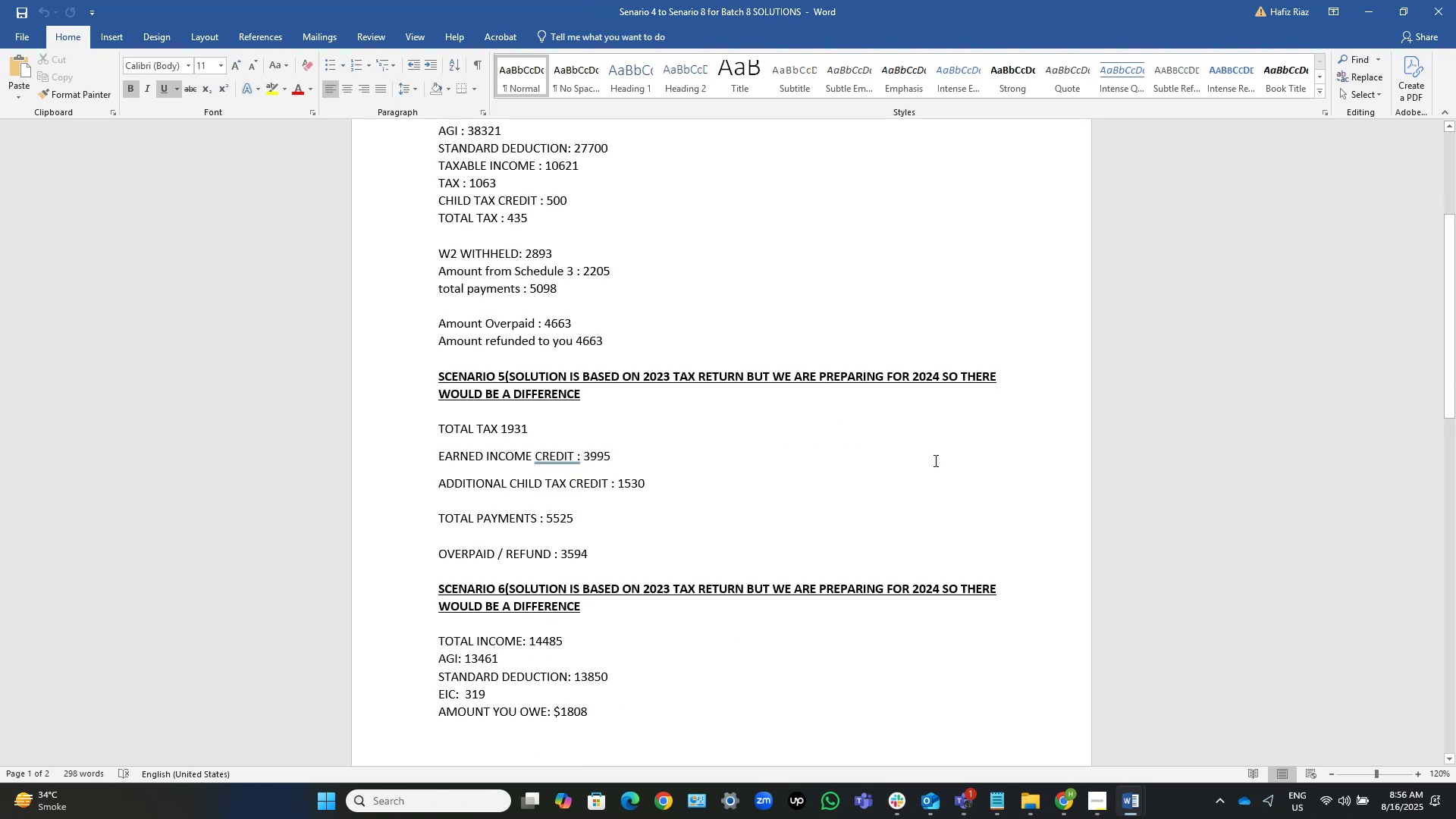 
scroll: coordinate [934, 460], scroll_direction: down, amount: 13.0
 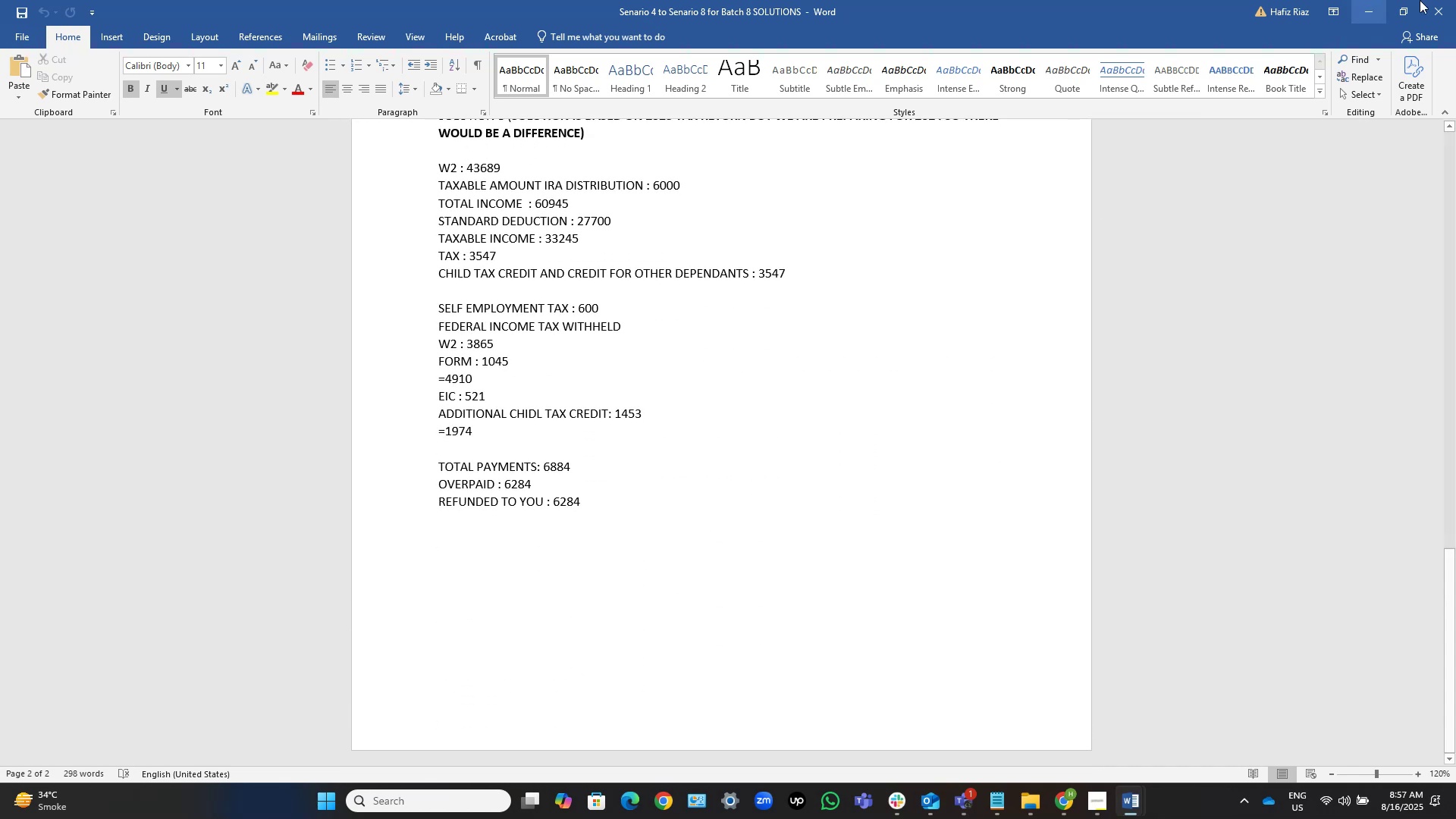 
scroll: coordinate [1106, 315], scroll_direction: up, amount: 16.0
 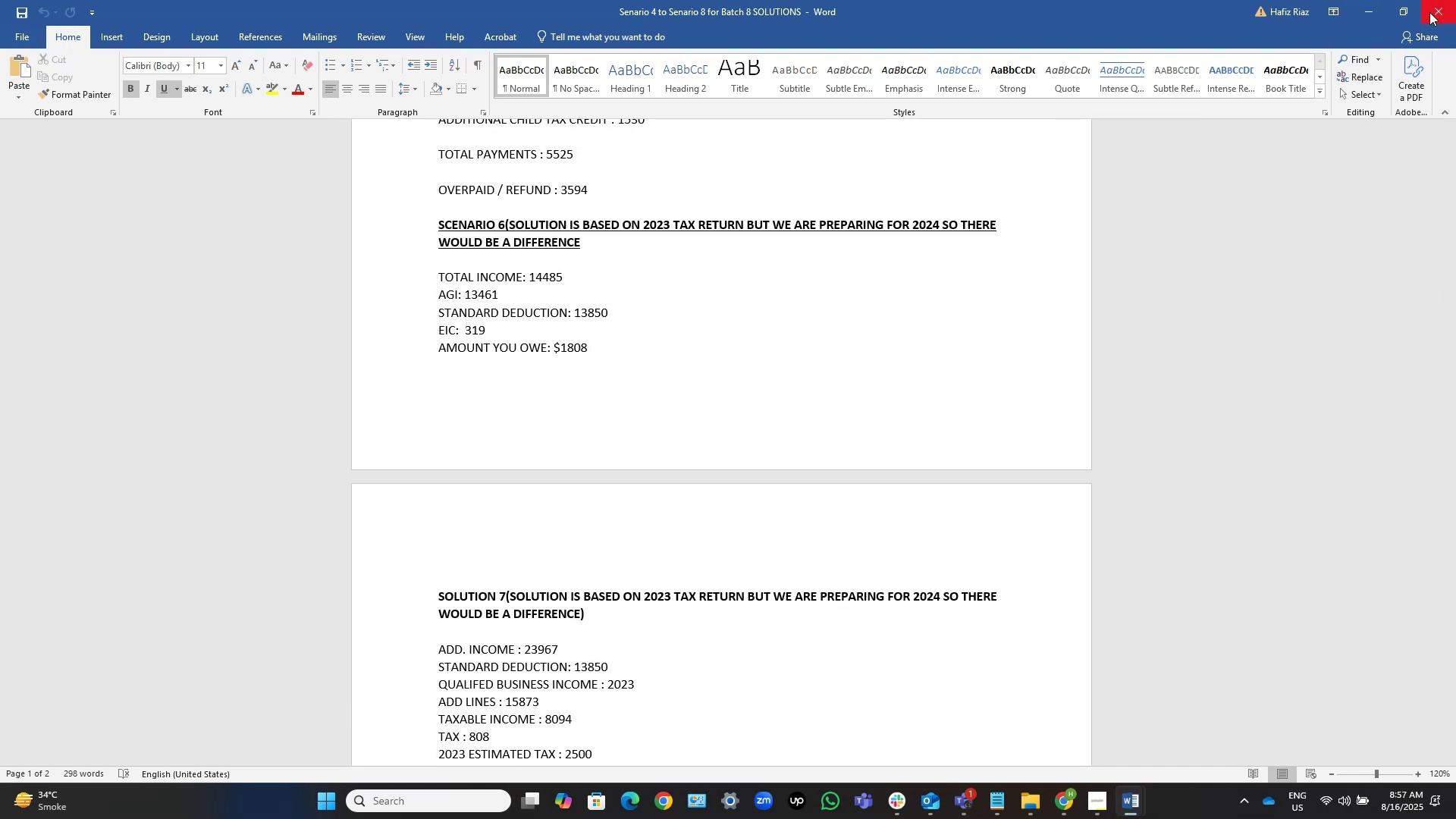 
left_click([1432, 17])
 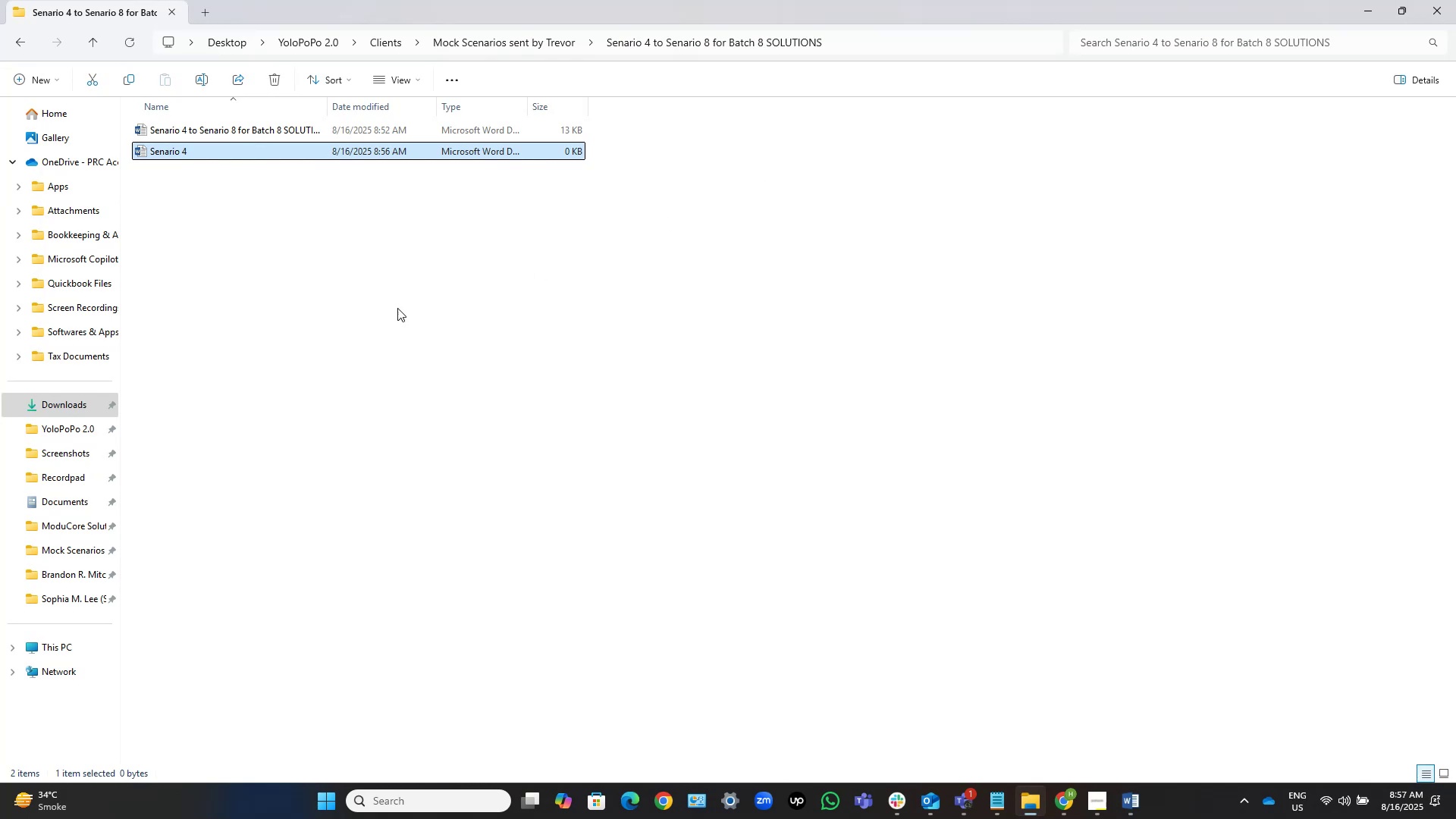 
left_click([360, 293])
 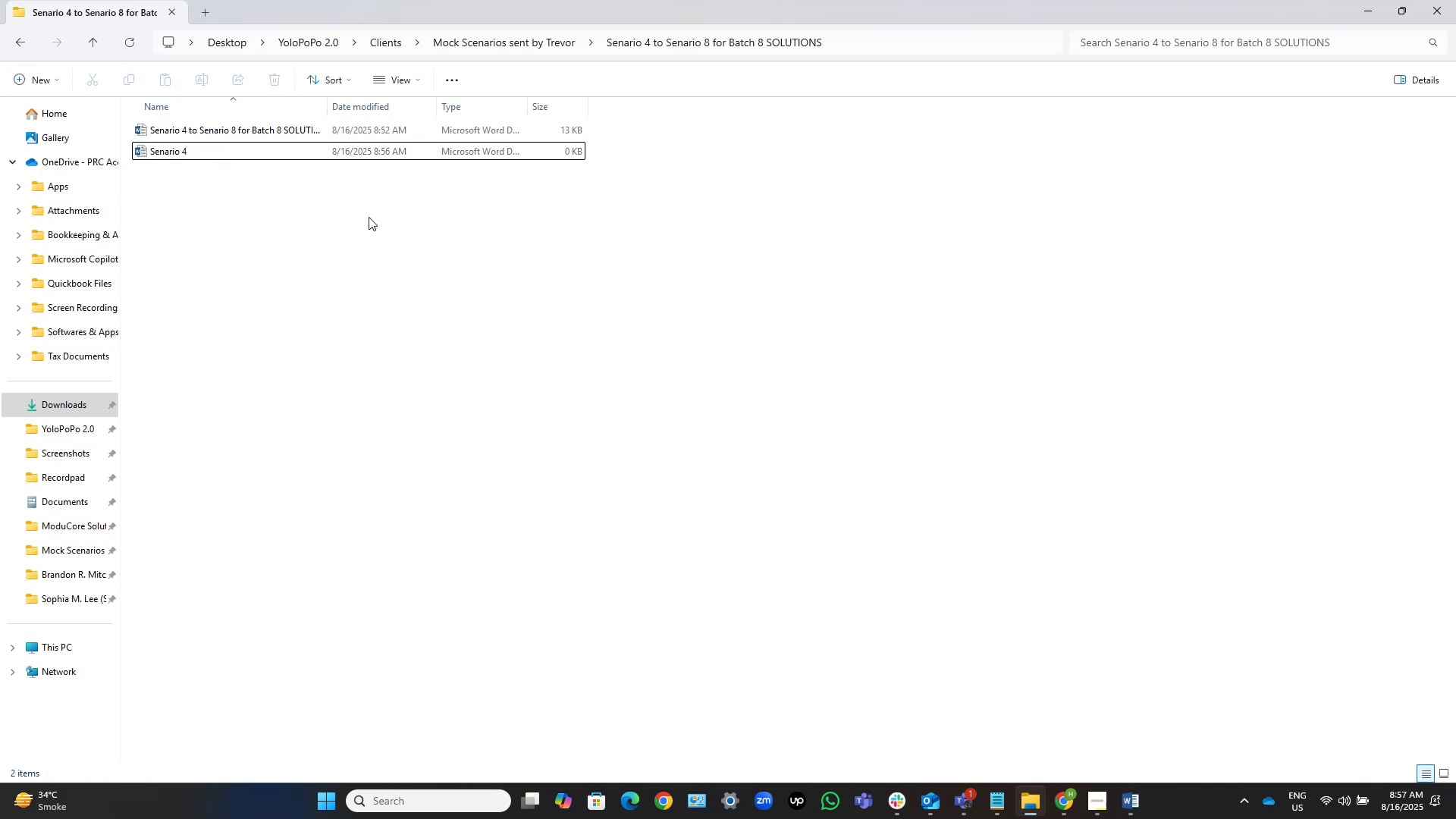 
key(Backspace)
 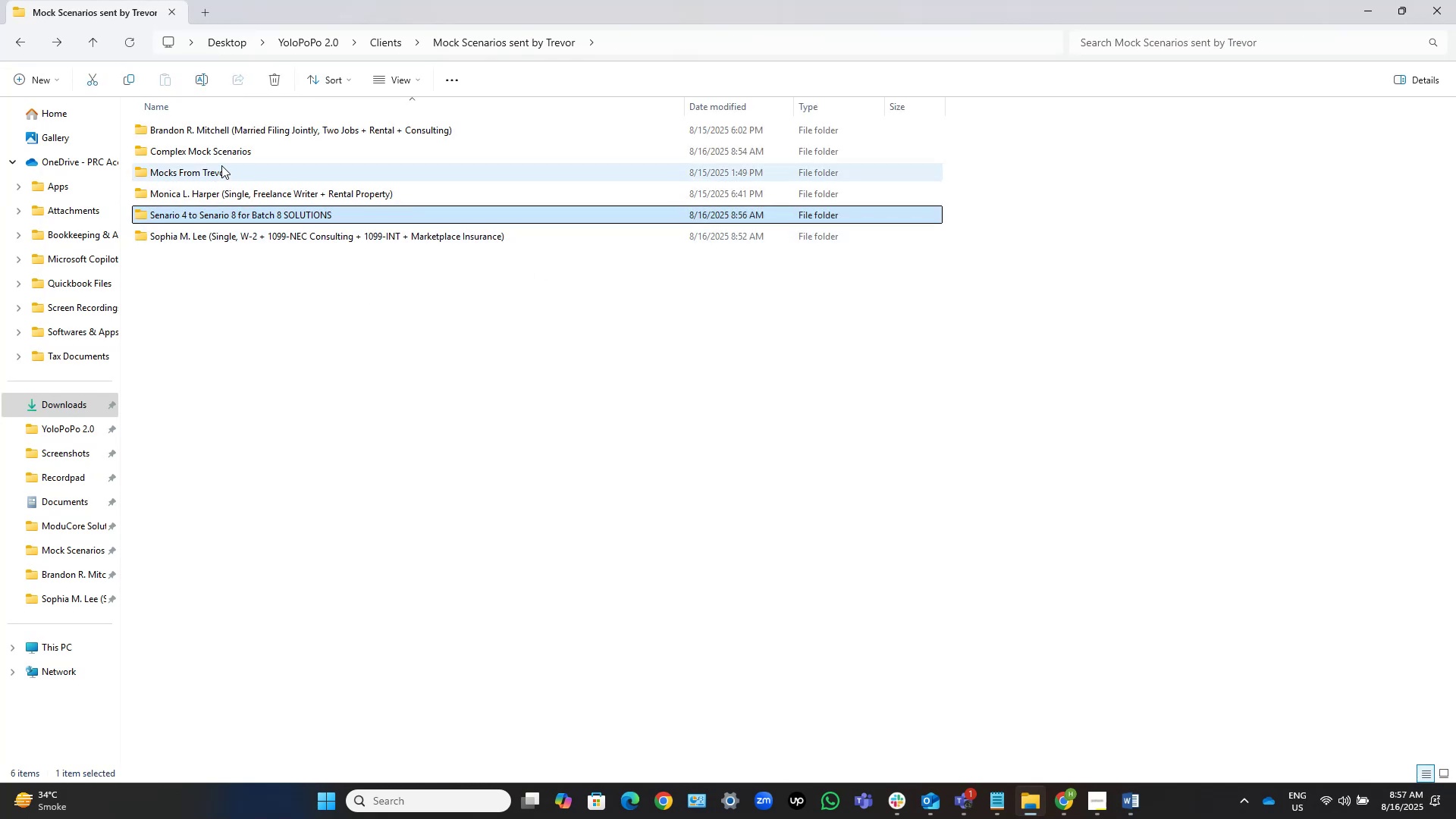 
double_click([222, 156])
 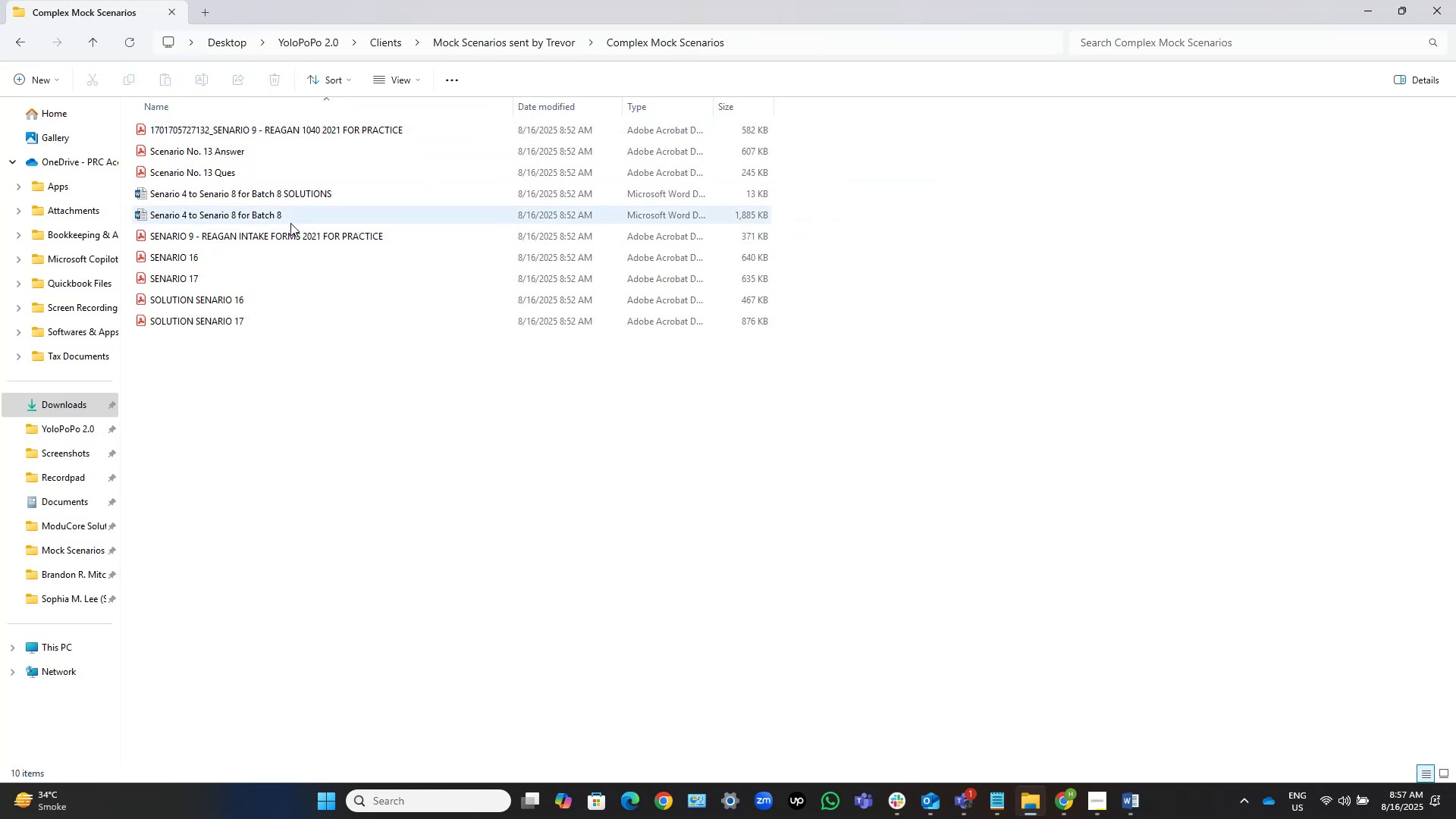 
left_click([290, 223])
 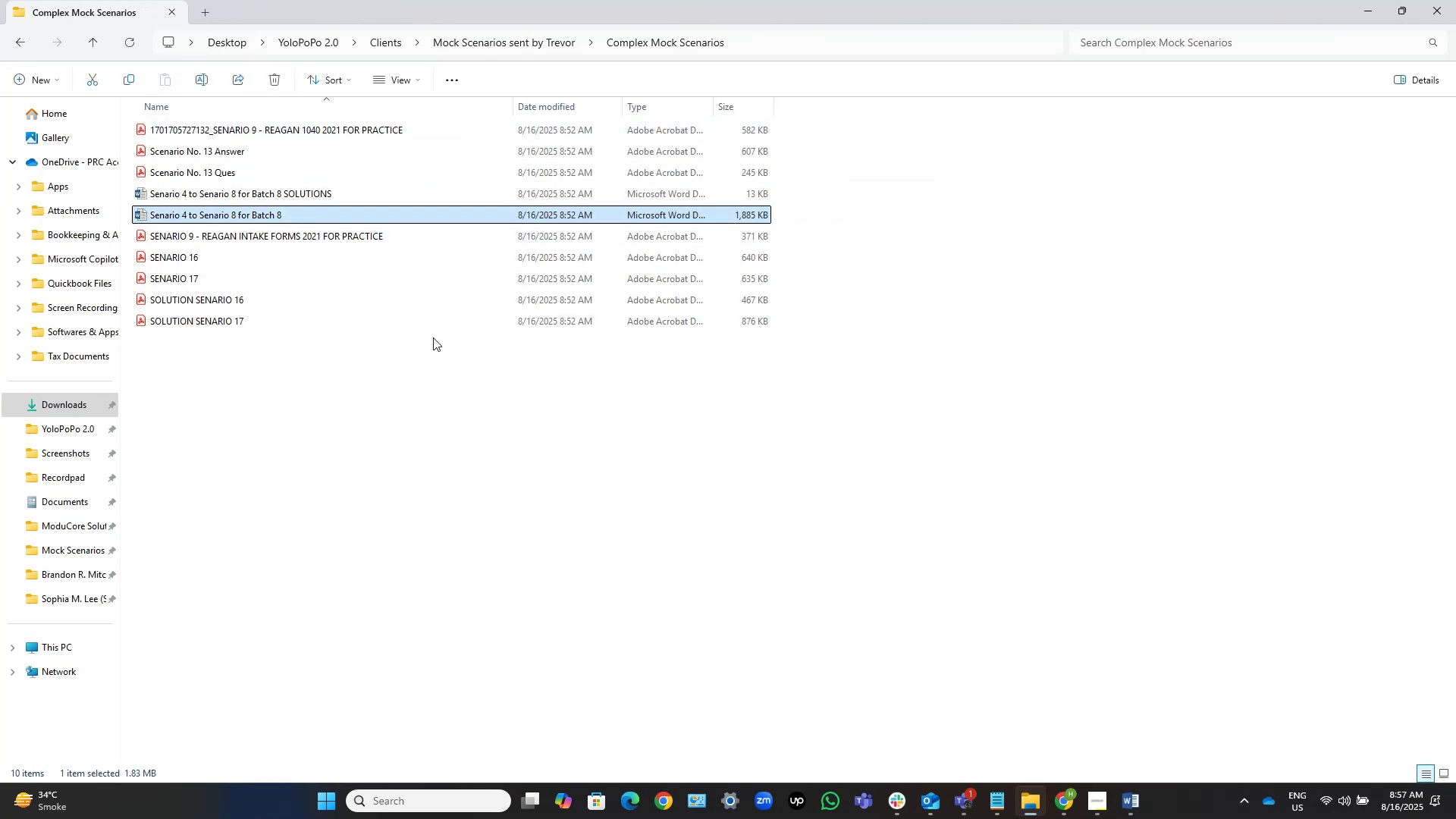 
key(Control+C)
 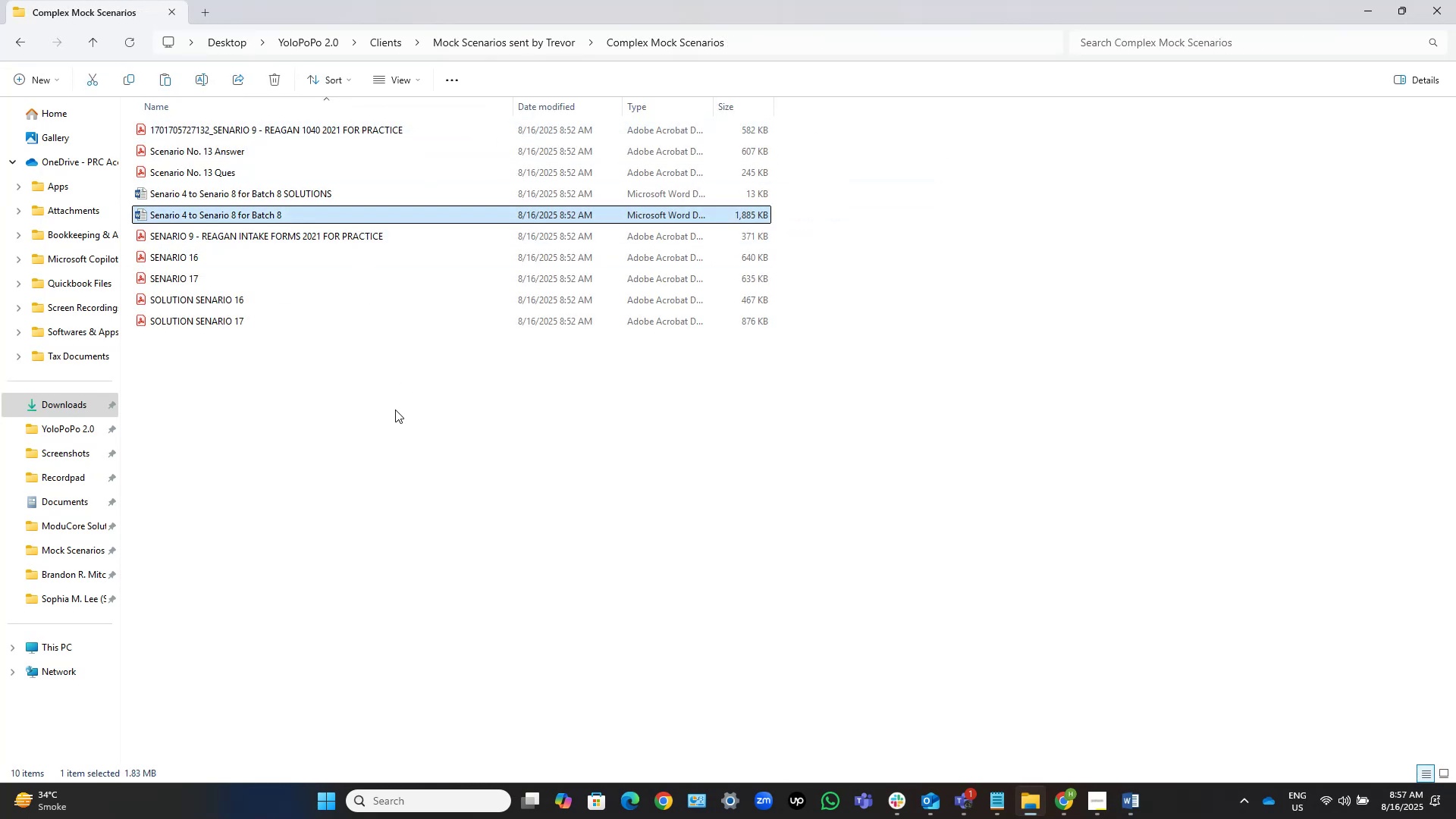 
left_click([395, 412])
 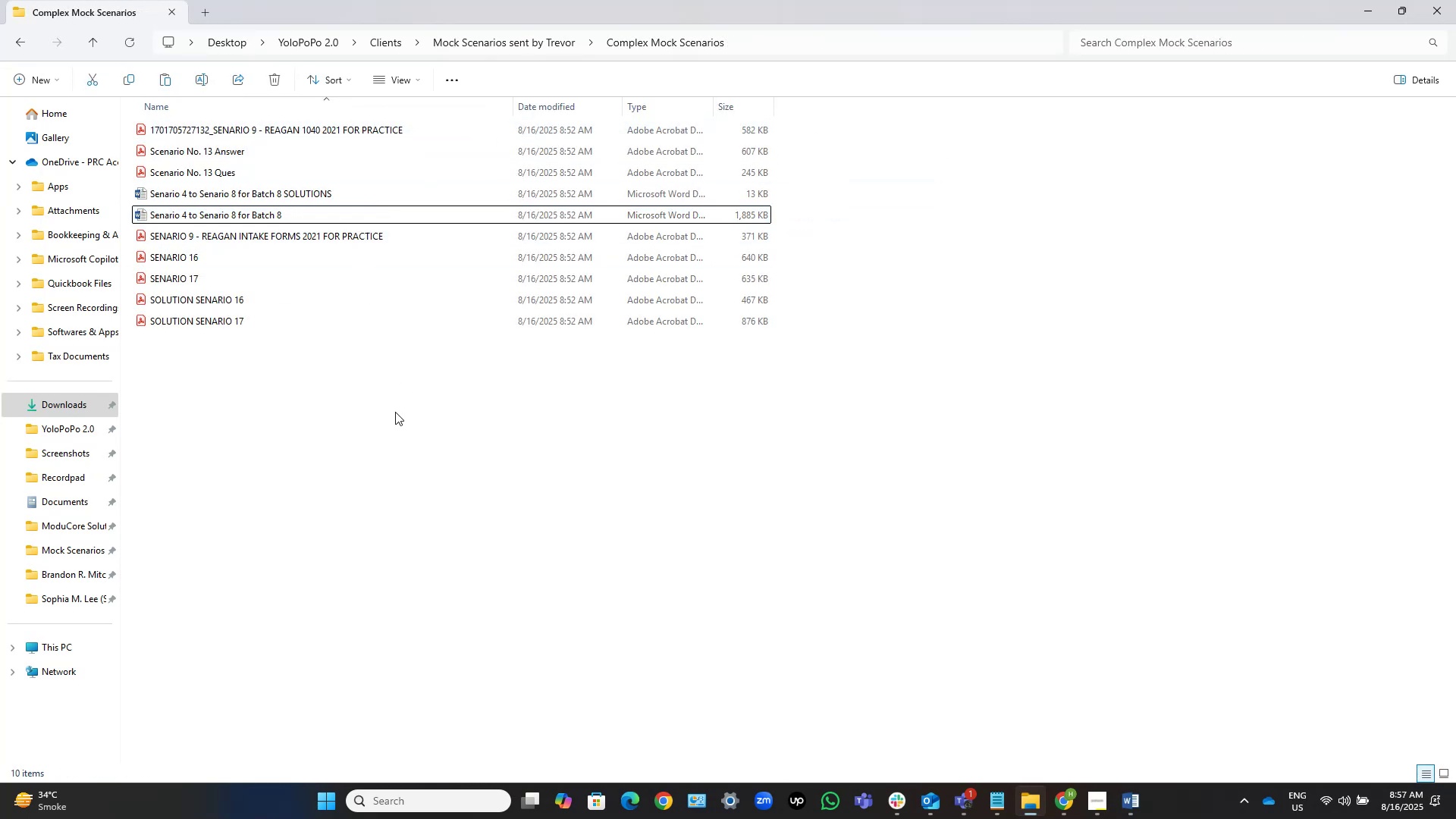 
key(Backspace)
 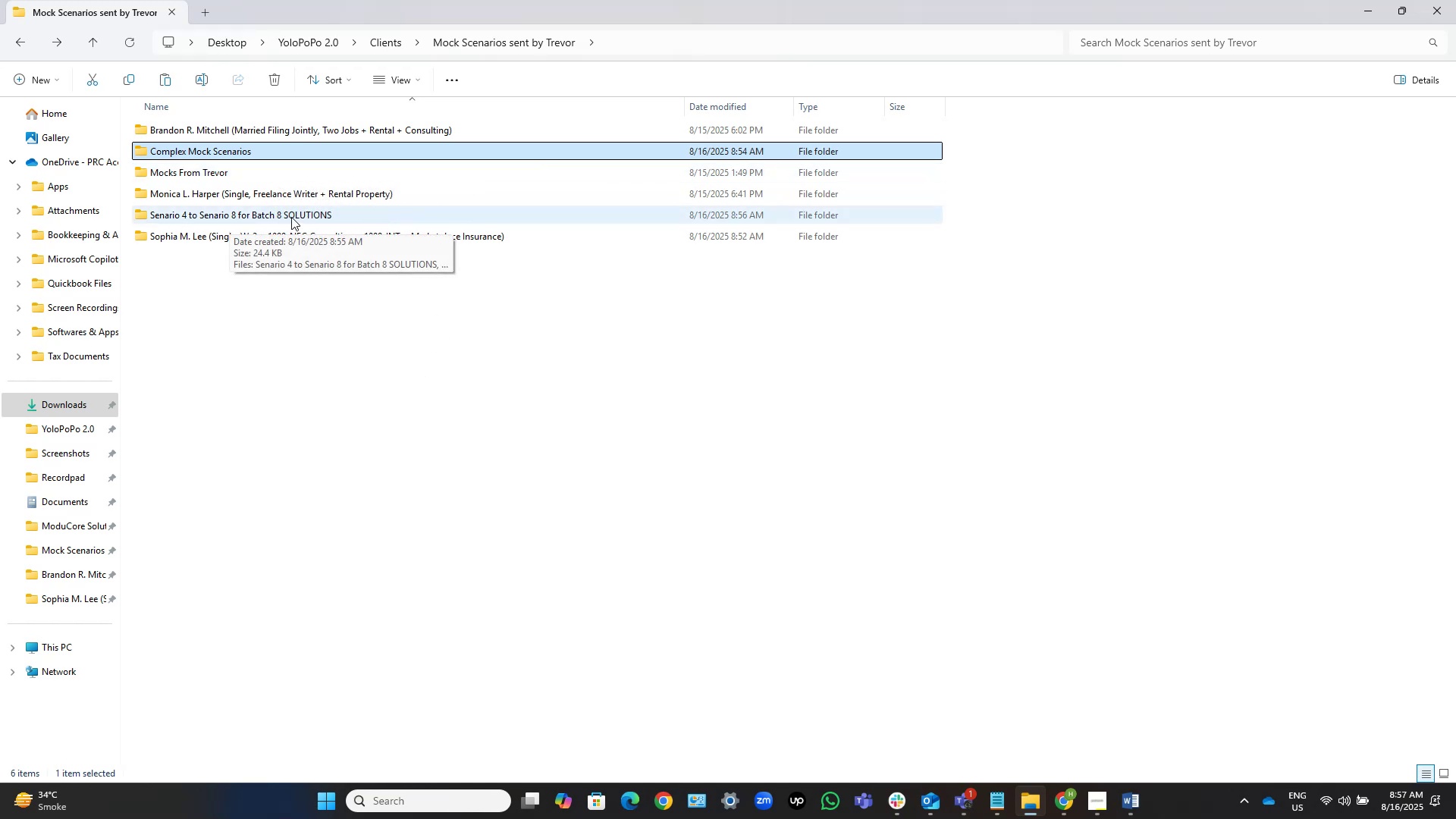 
wait(12.29)
 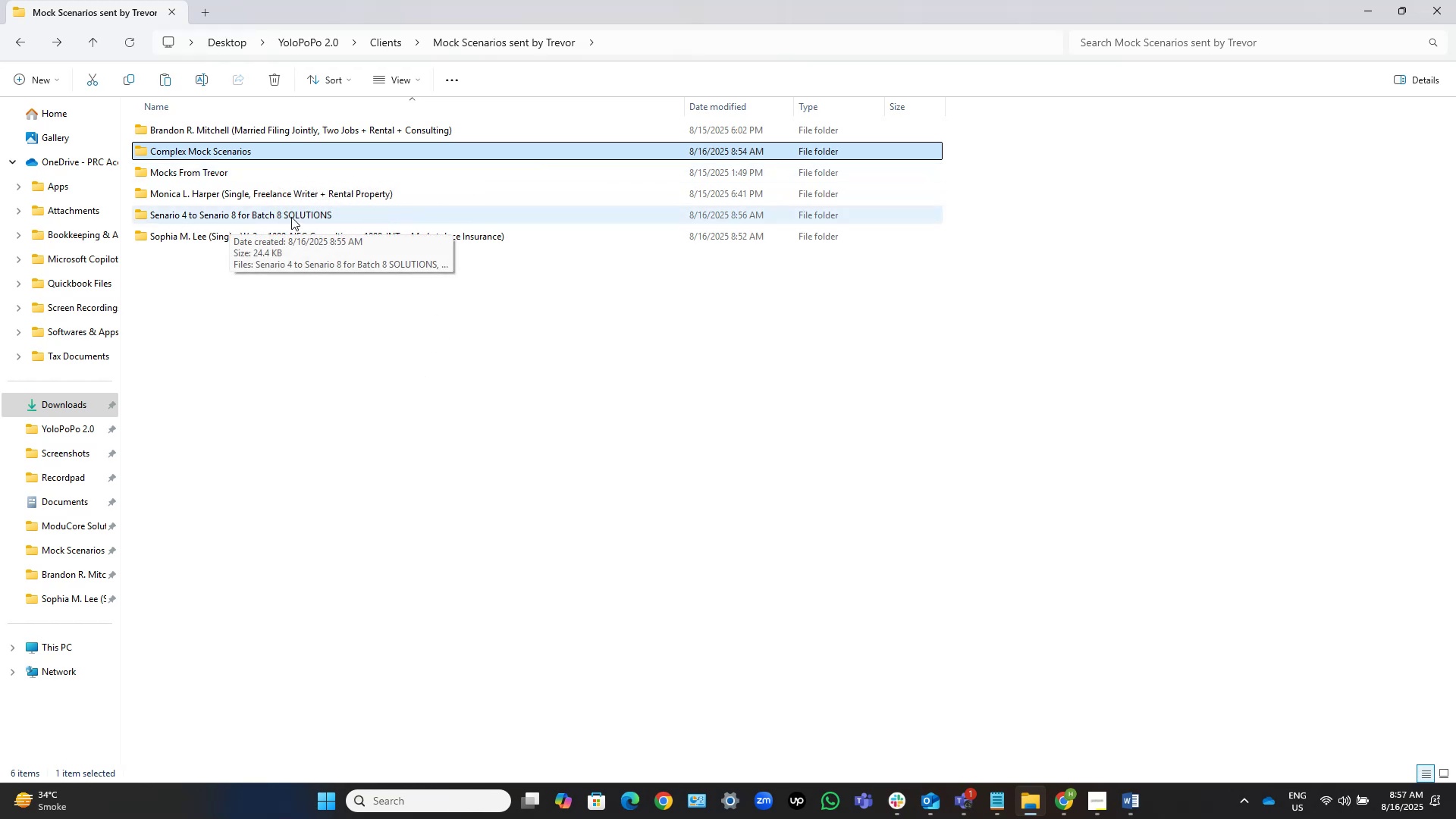 
double_click([291, 217])
 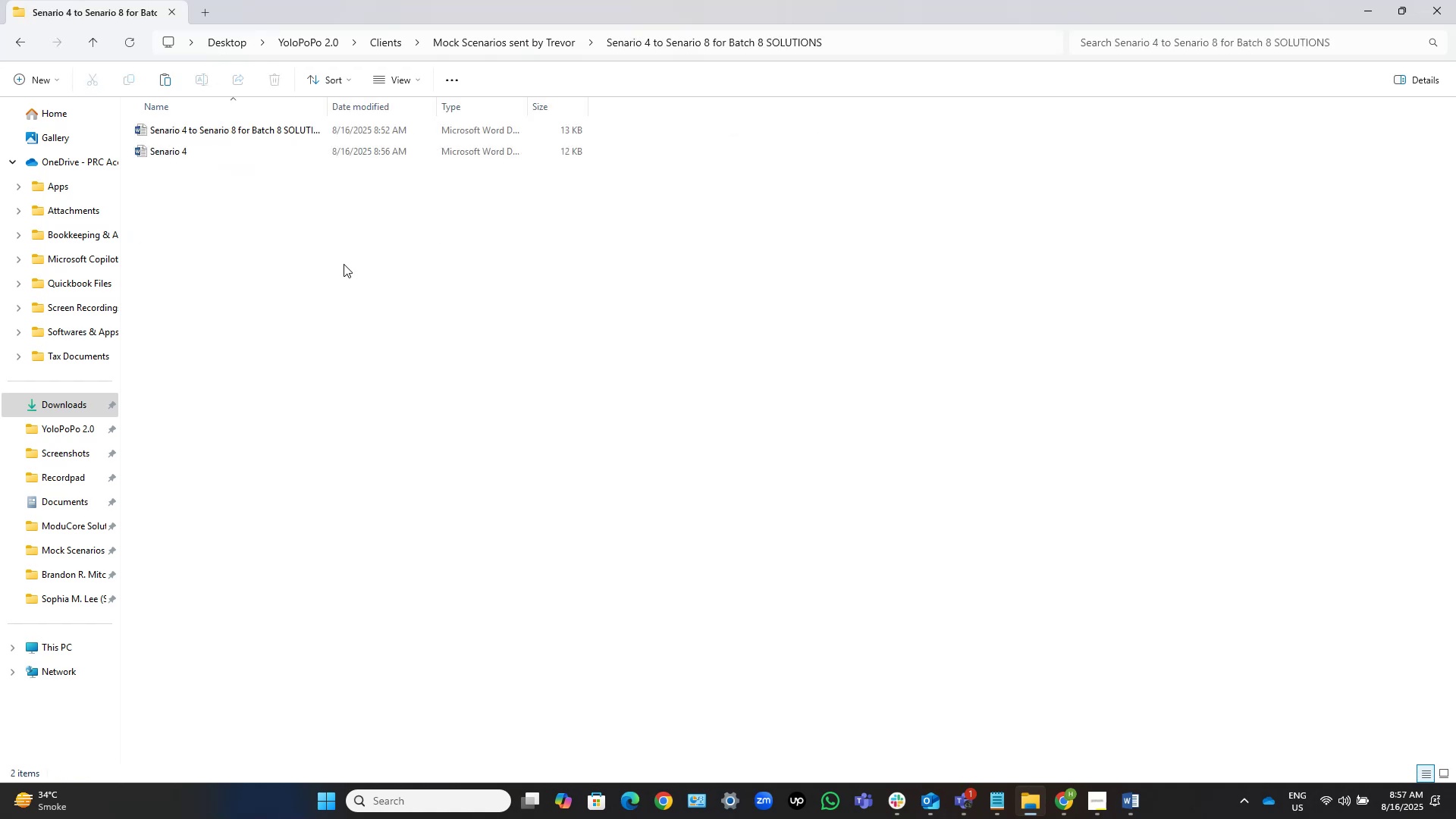 
left_click([353, 287])
 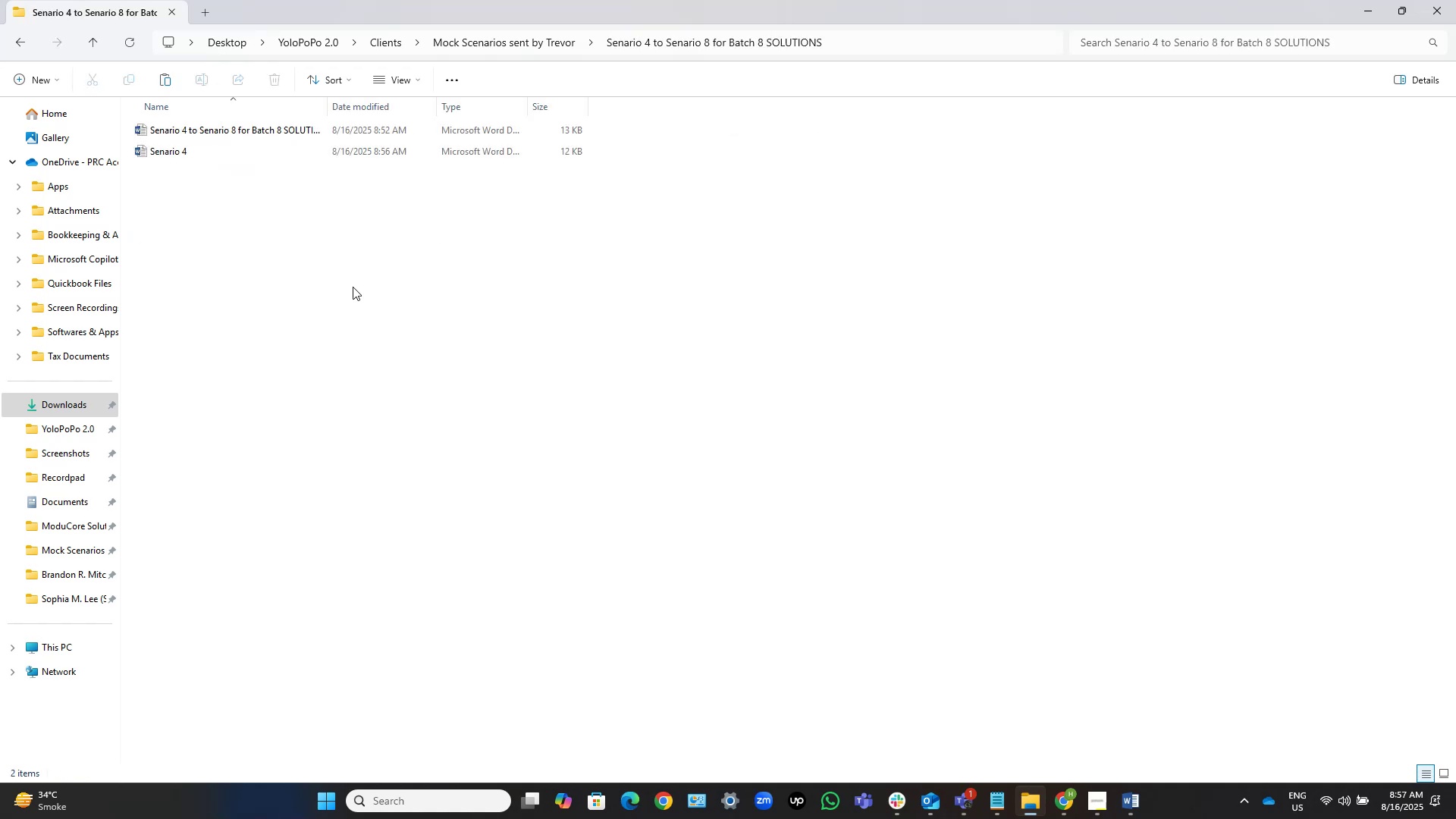 
key(Control+V)
 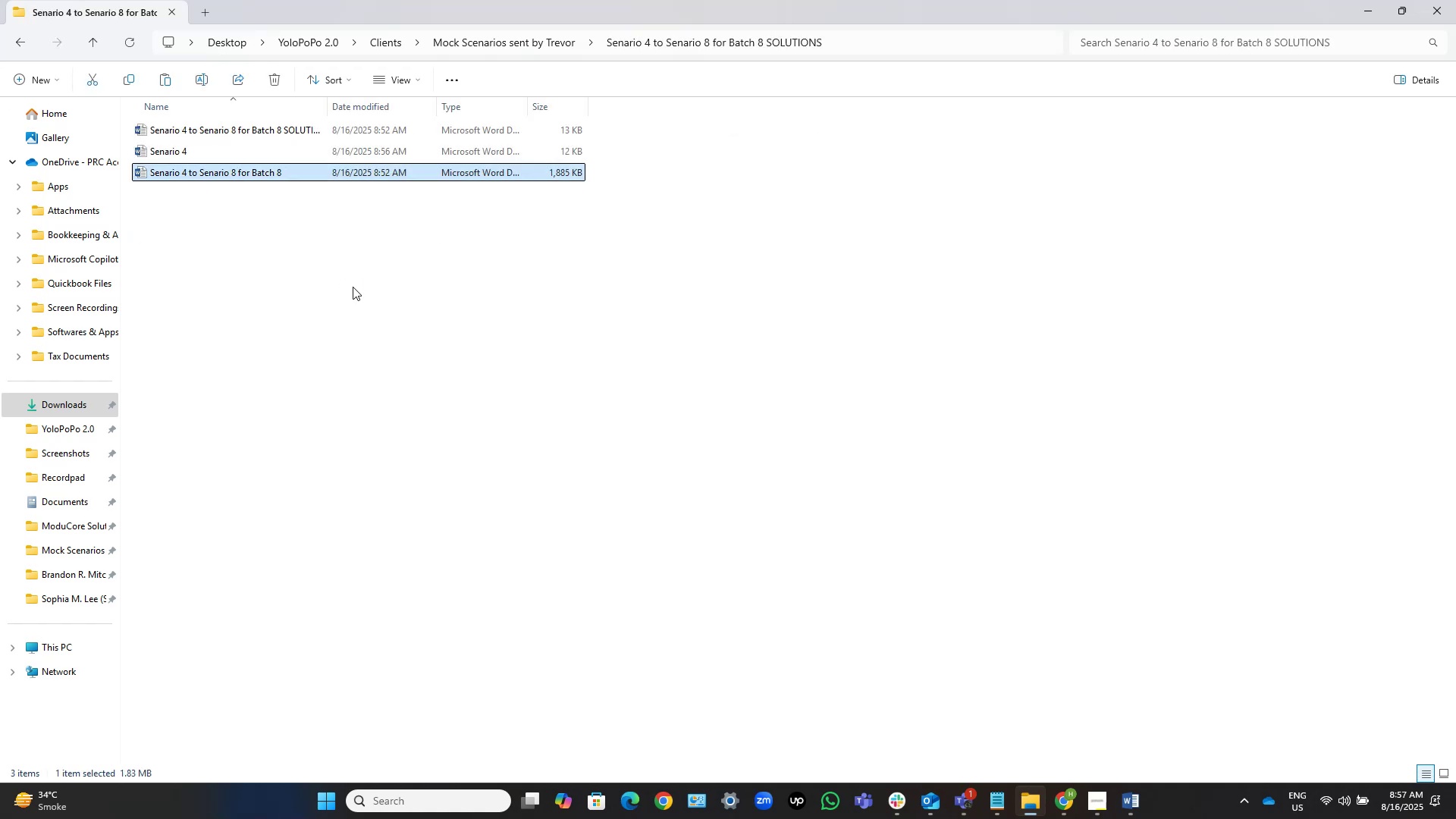 
left_click([353, 287])
 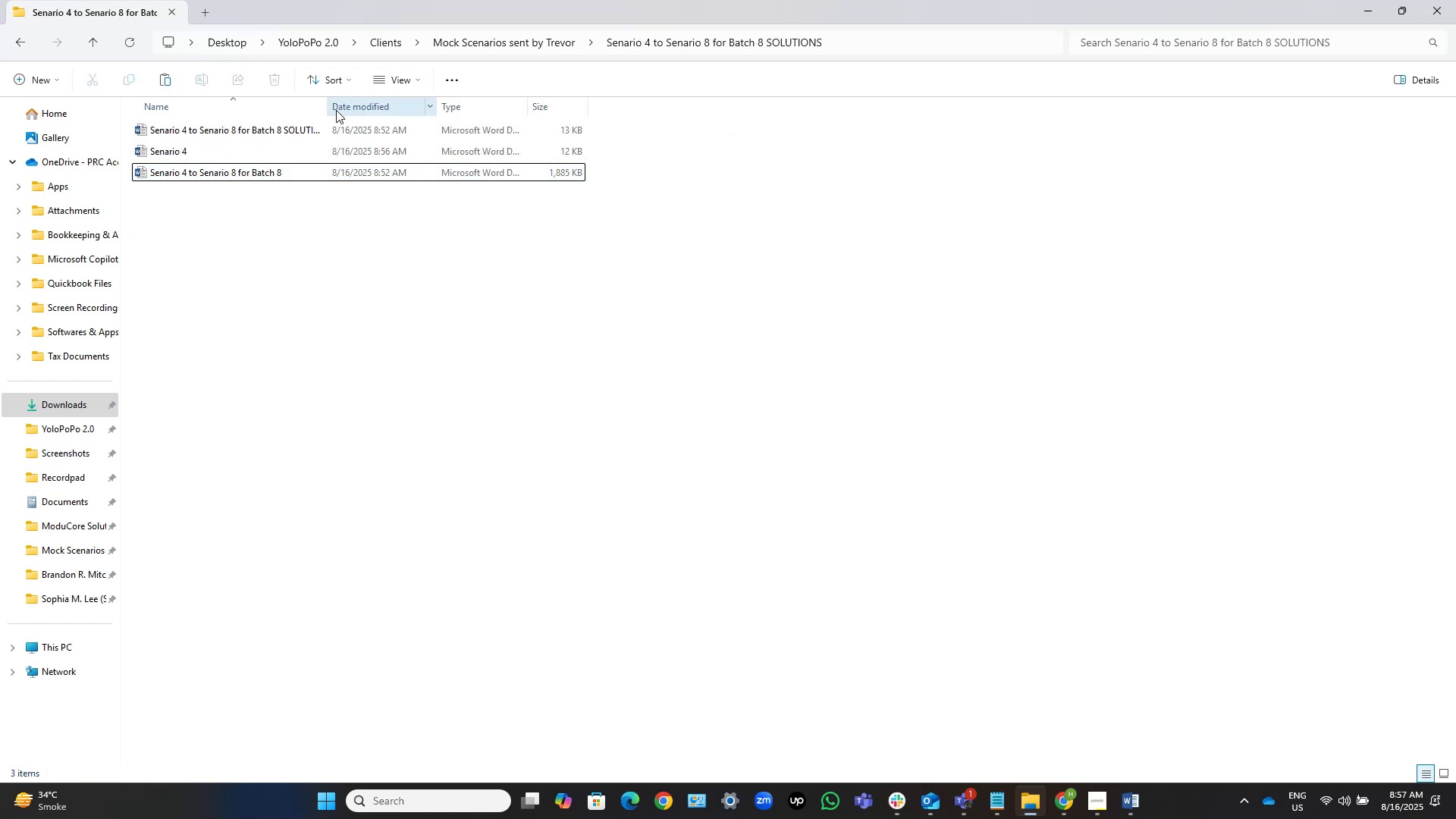 
left_click_drag(start_coordinate=[331, 107], to_coordinate=[440, 111])
 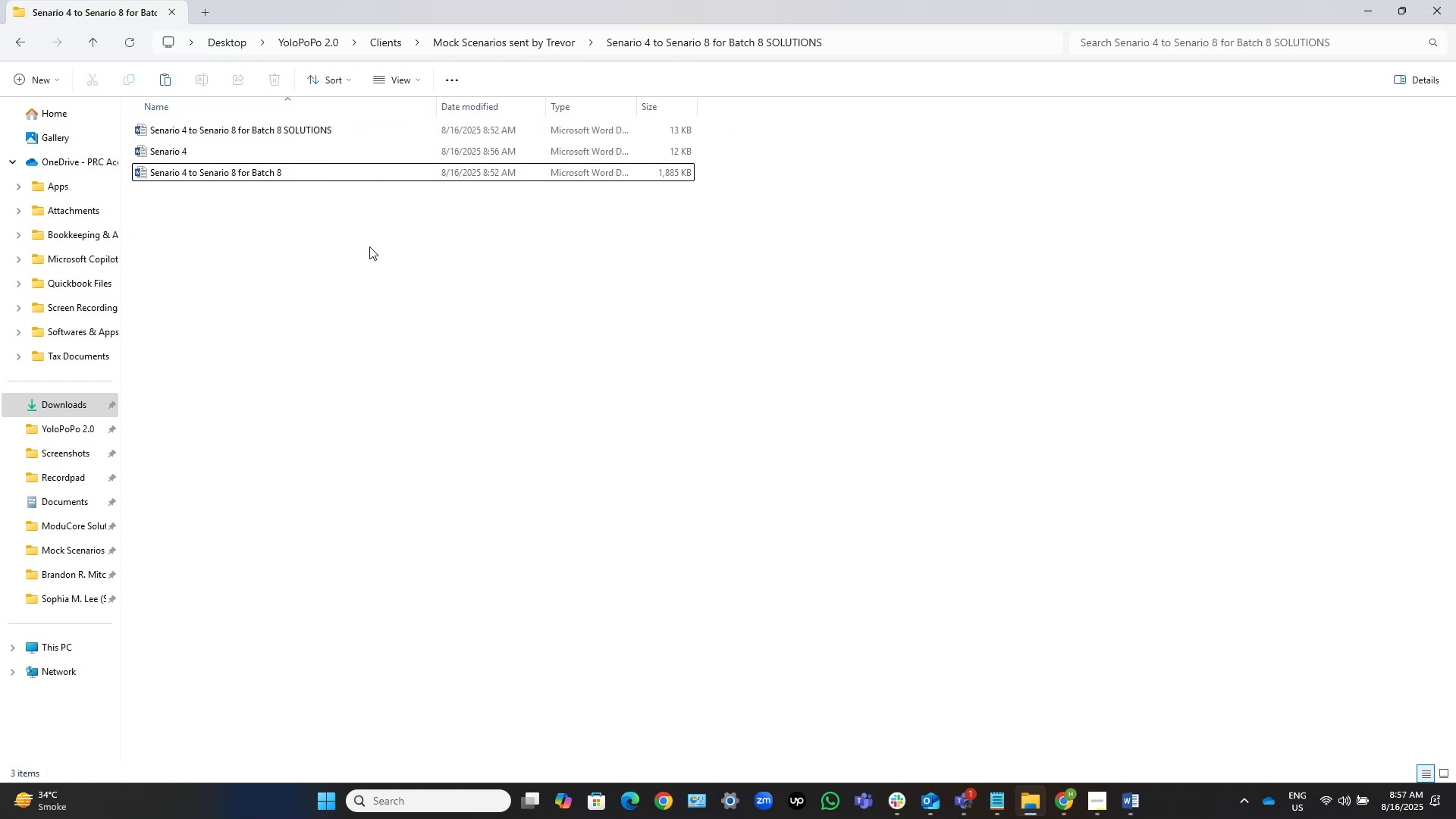 
left_click([369, 246])
 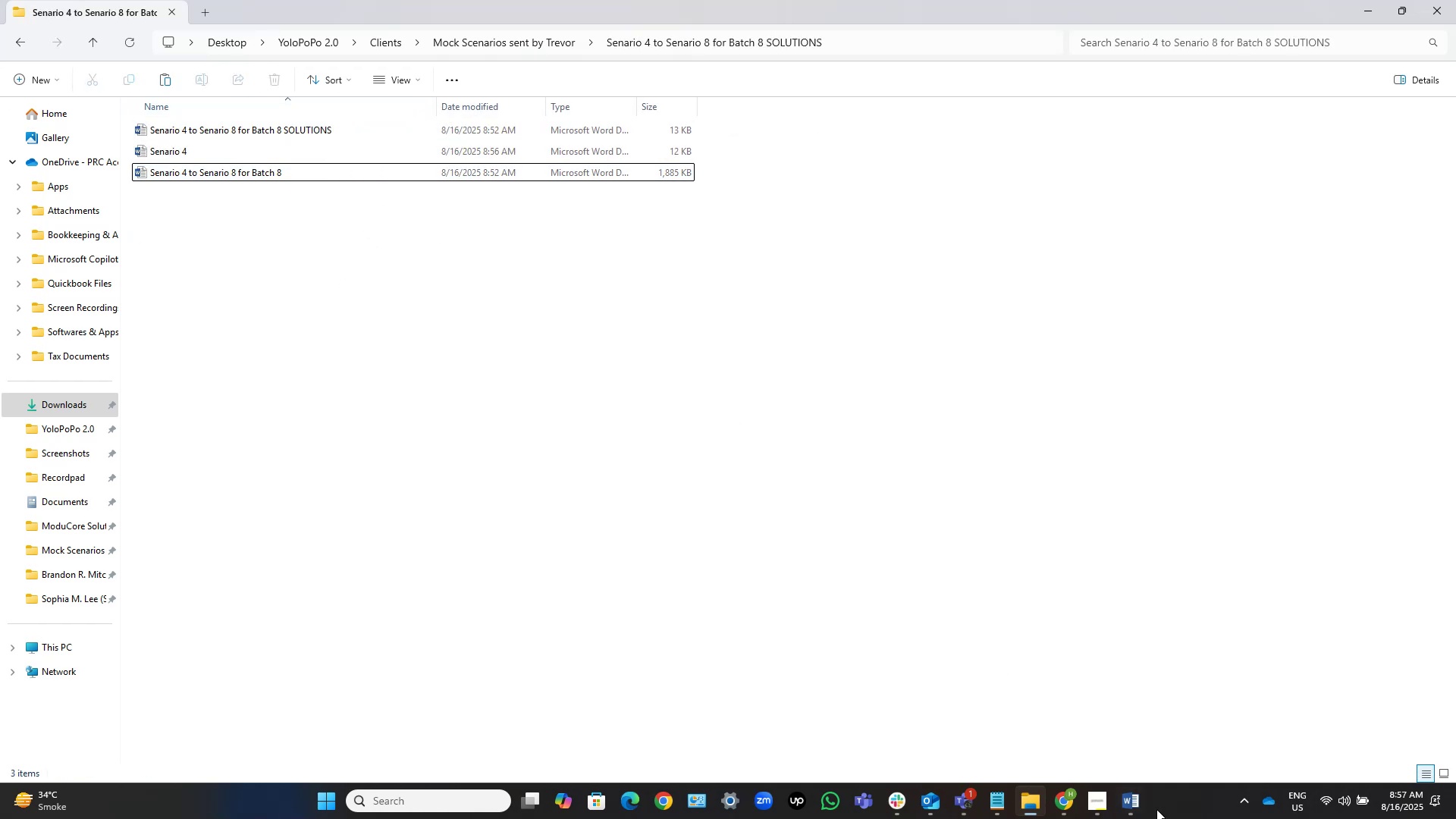 
left_click([1132, 804])
 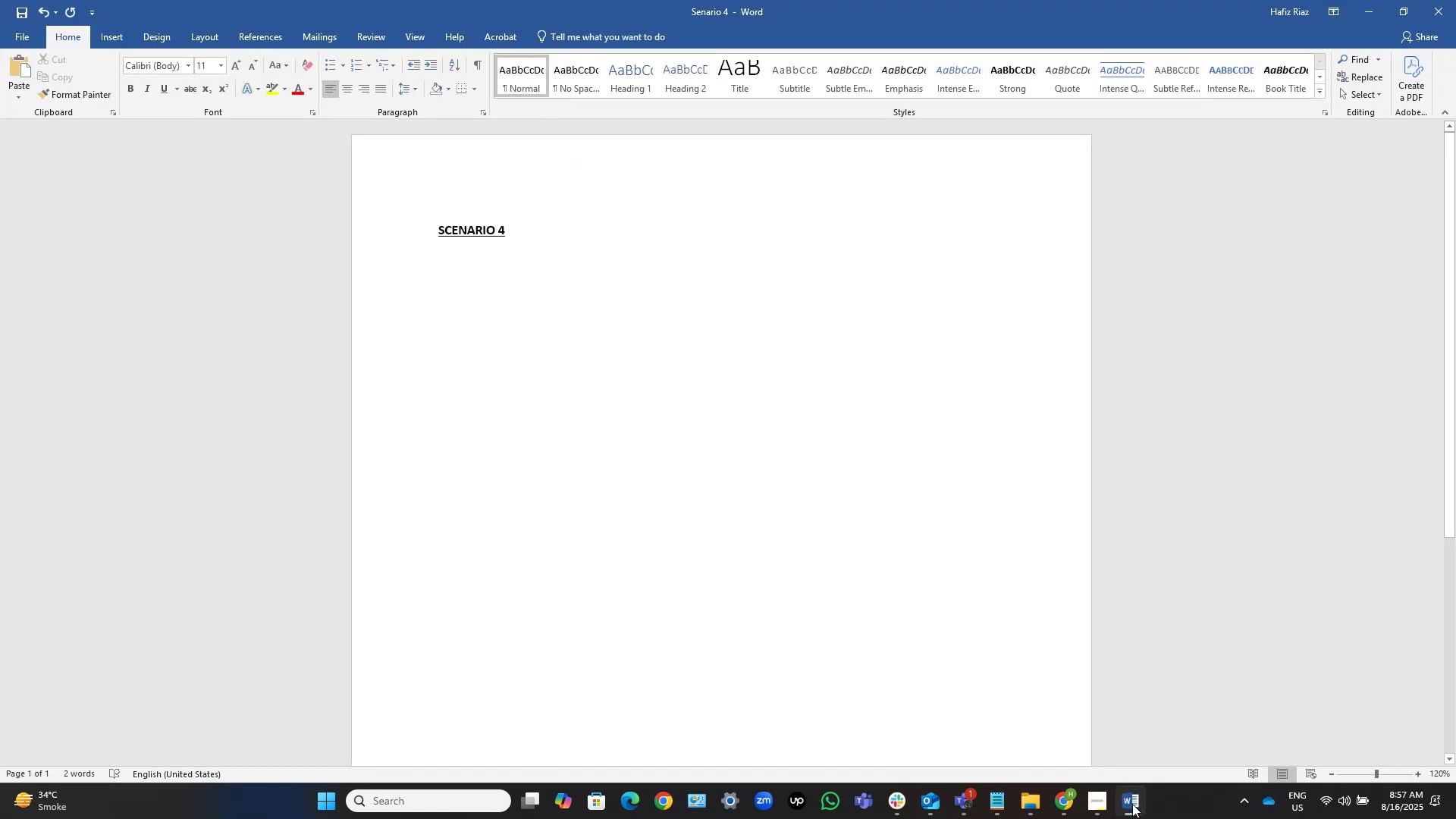 
left_click([1132, 804])
 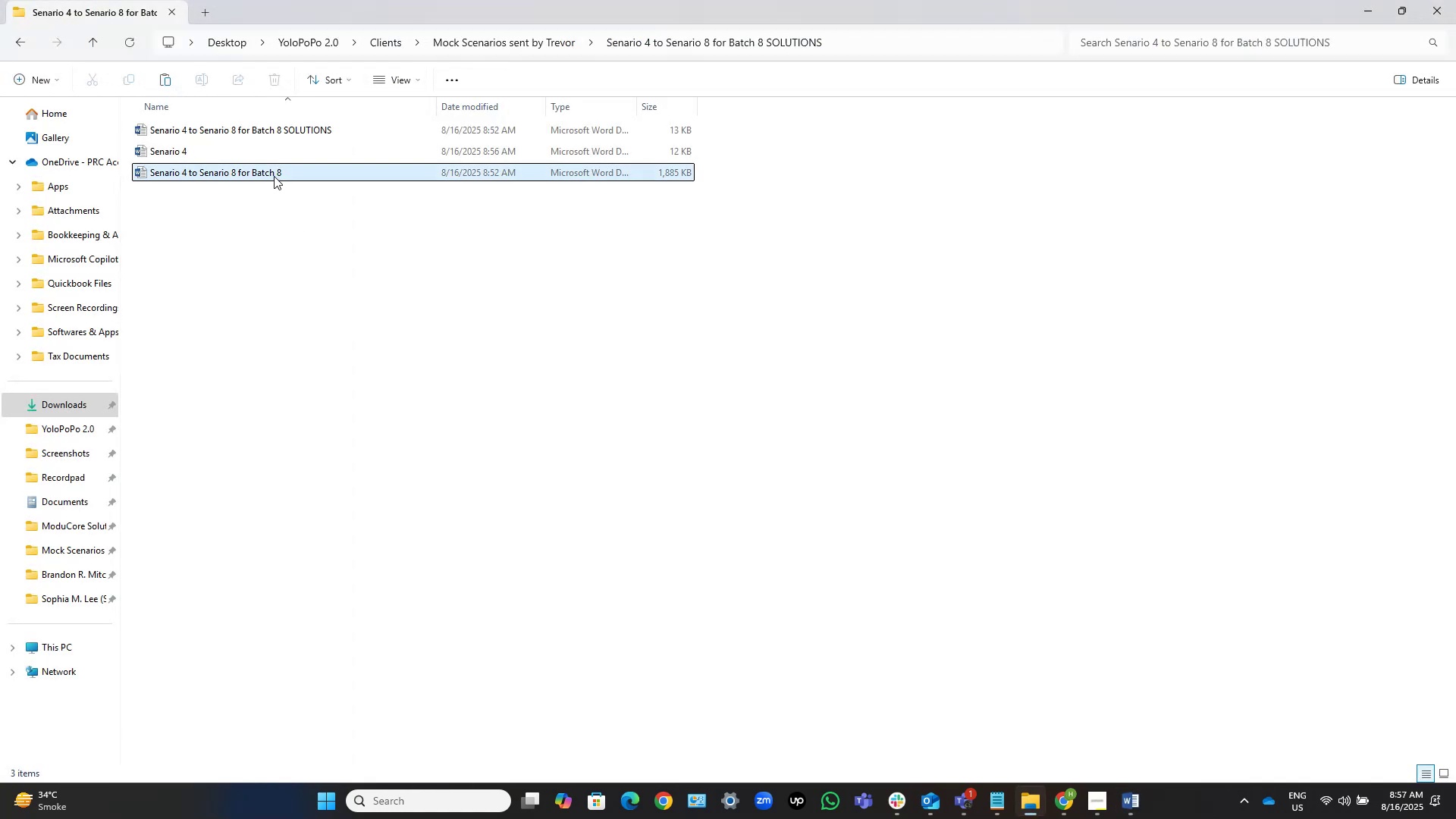 
double_click([274, 176])
 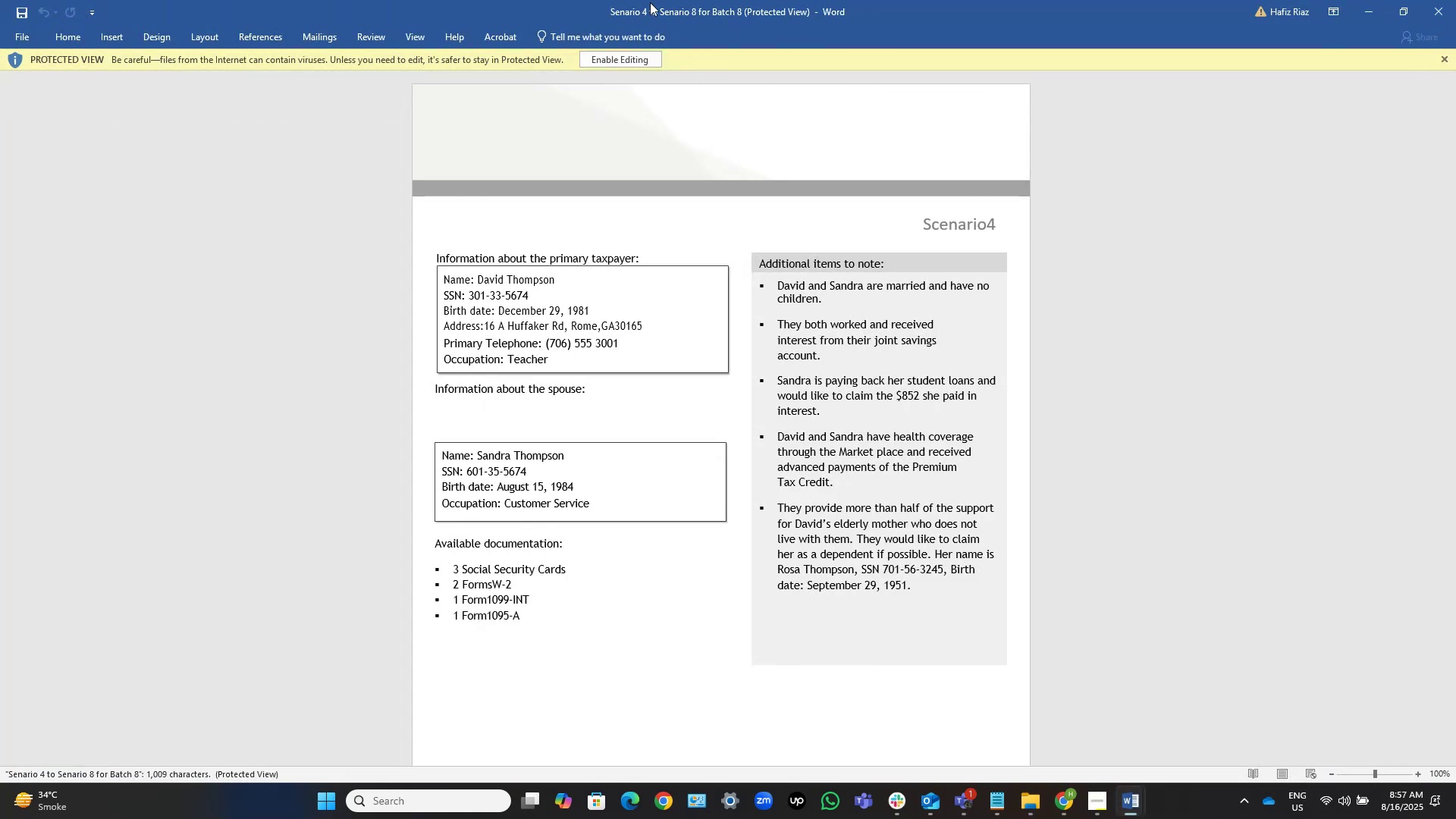 
left_click([635, 57])
 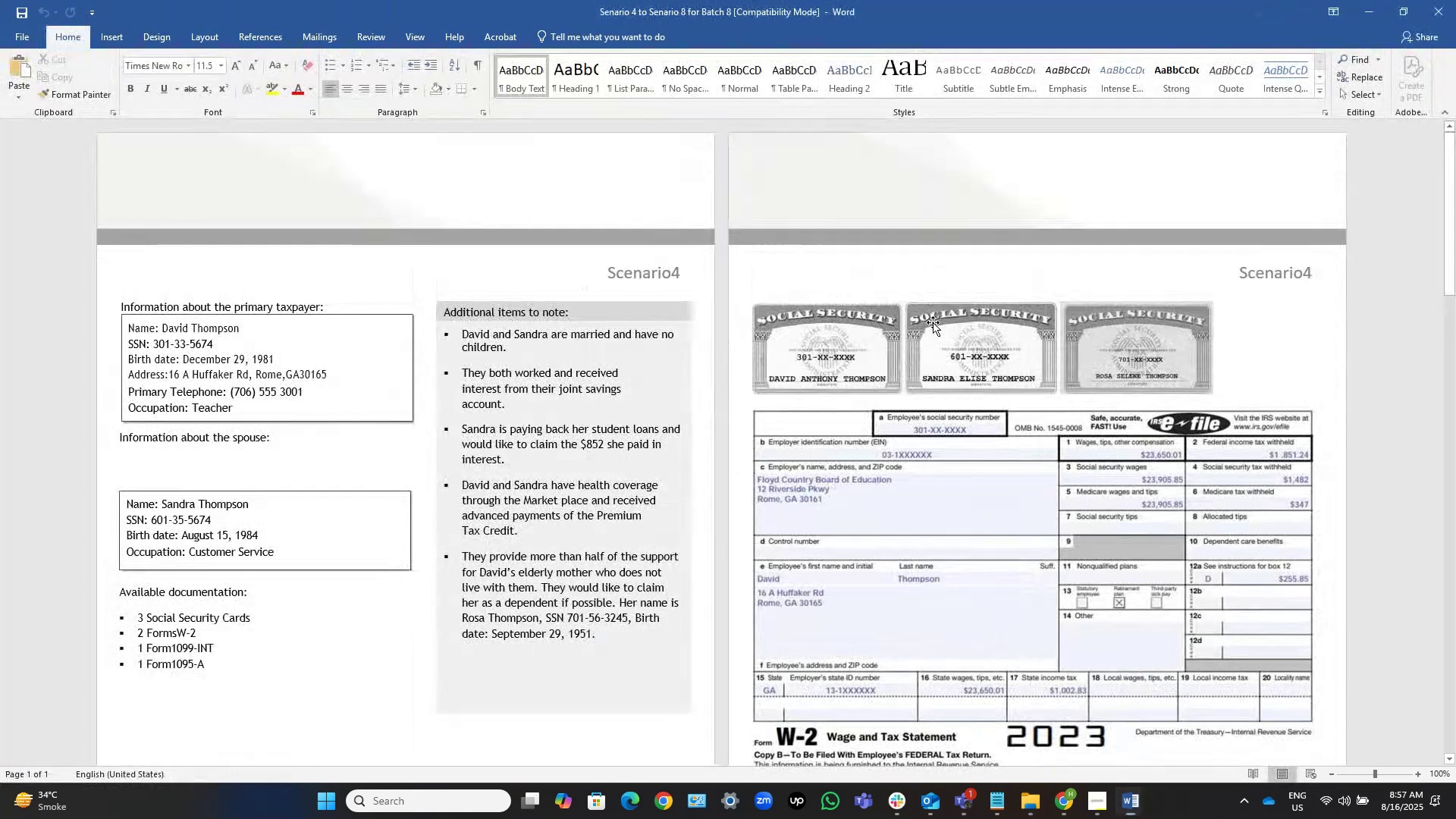 
scroll: coordinate [494, 351], scroll_direction: up, amount: 1.0
 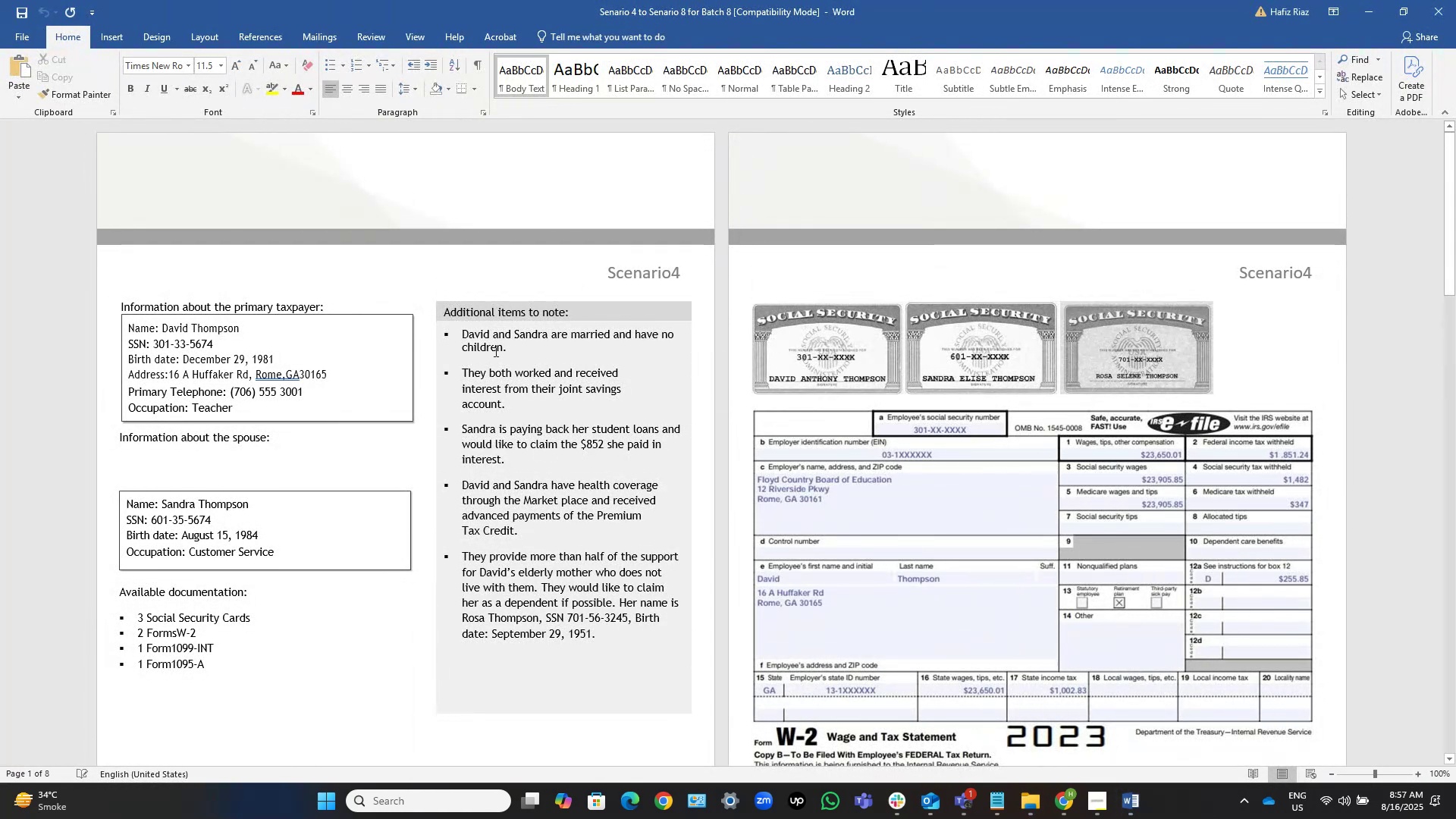 
hold_key(key=ControlLeft, duration=1.51)
scroll: coordinate [542, 297], scroll_direction: up, amount: 5.0
 